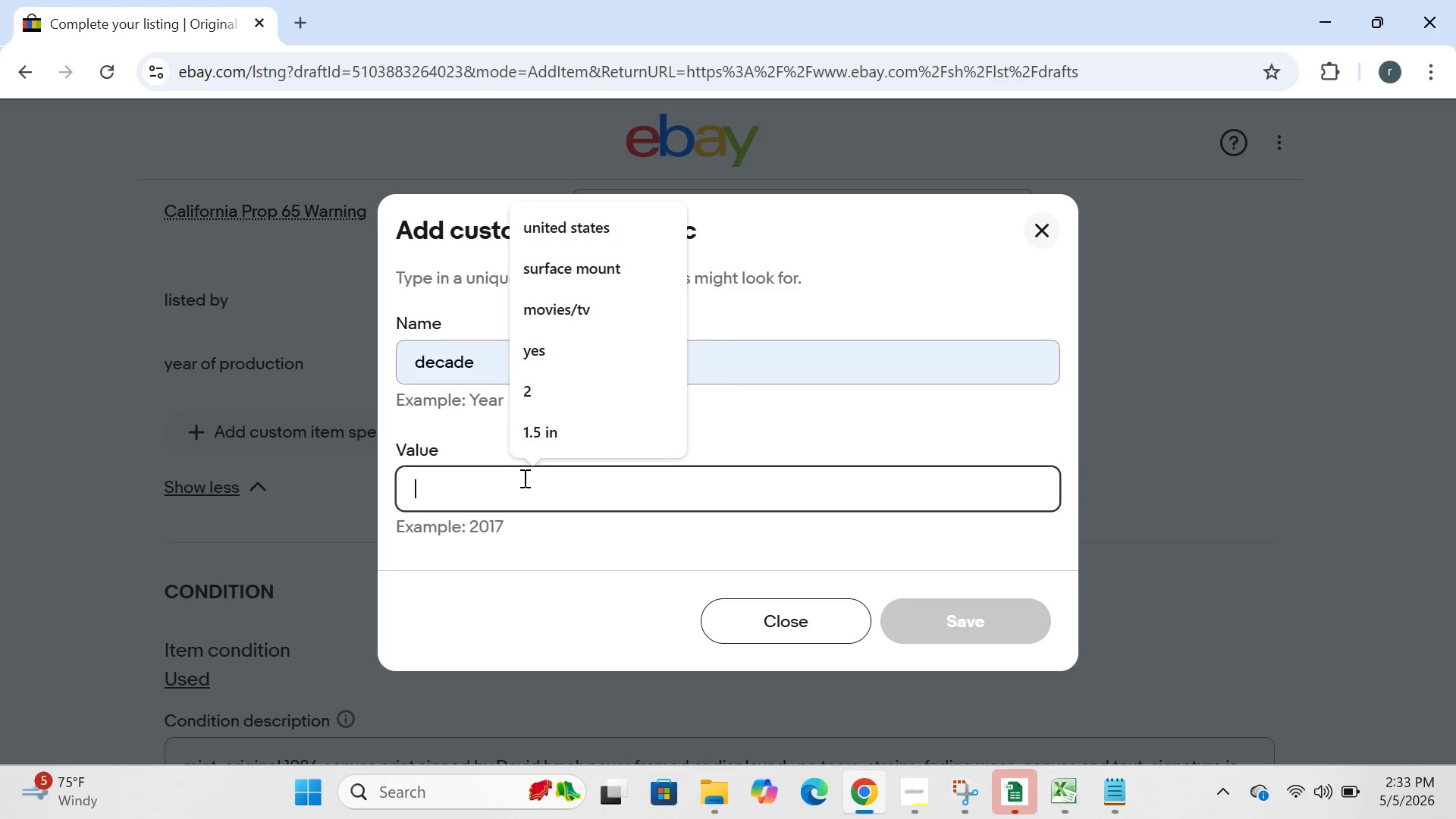 
type(1980)
 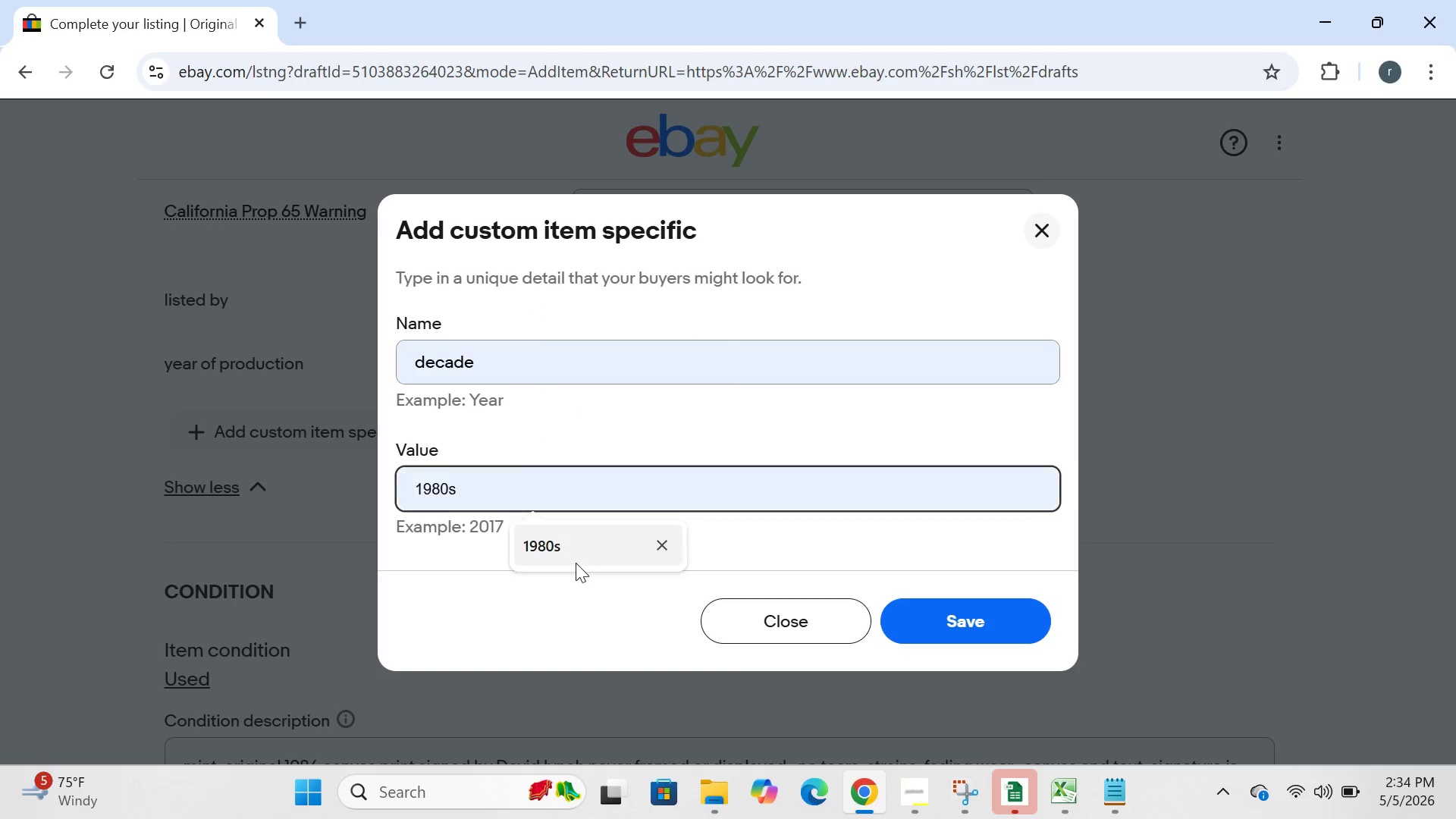 
left_click([576, 563])
 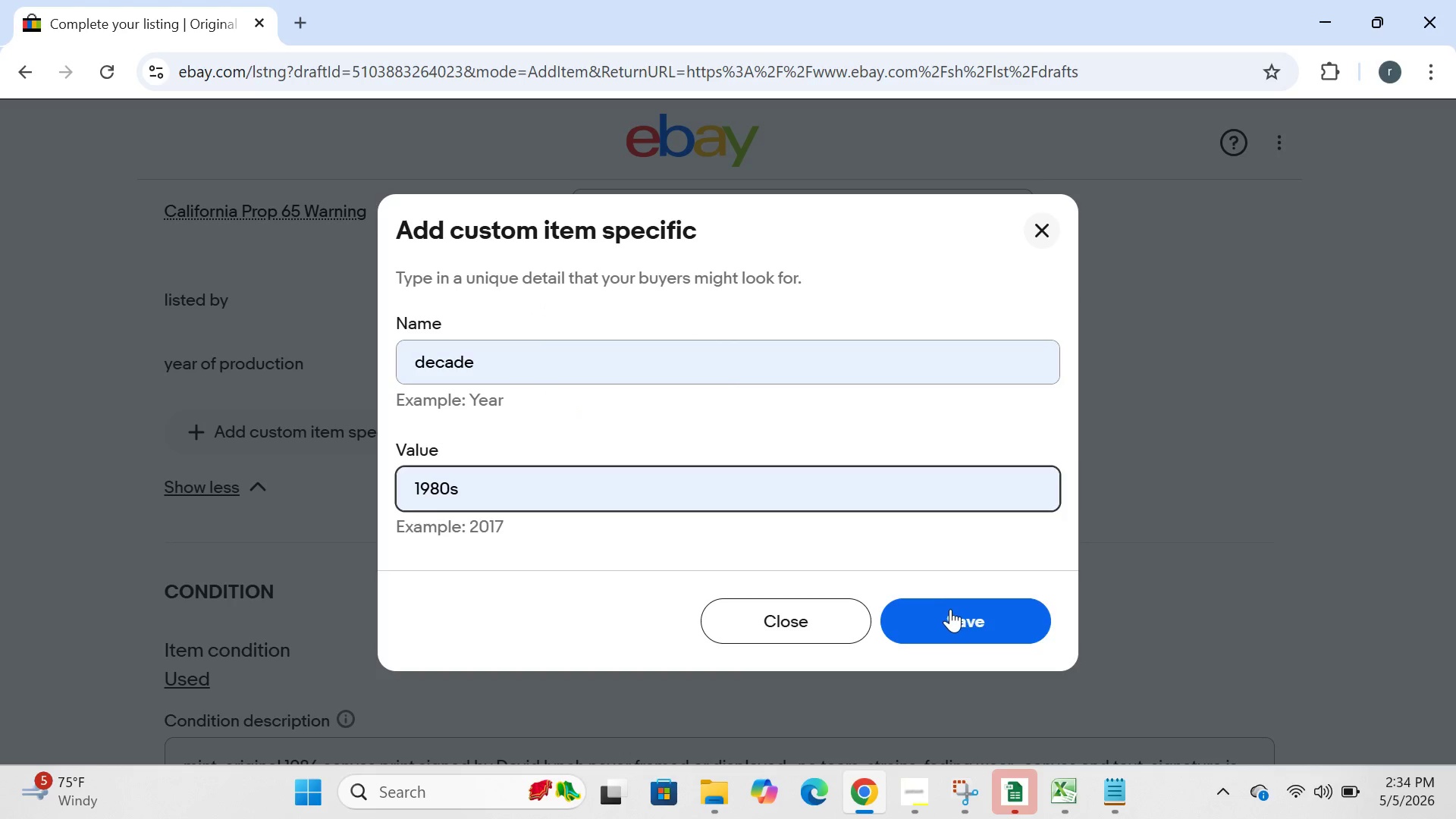 
left_click([950, 609])
 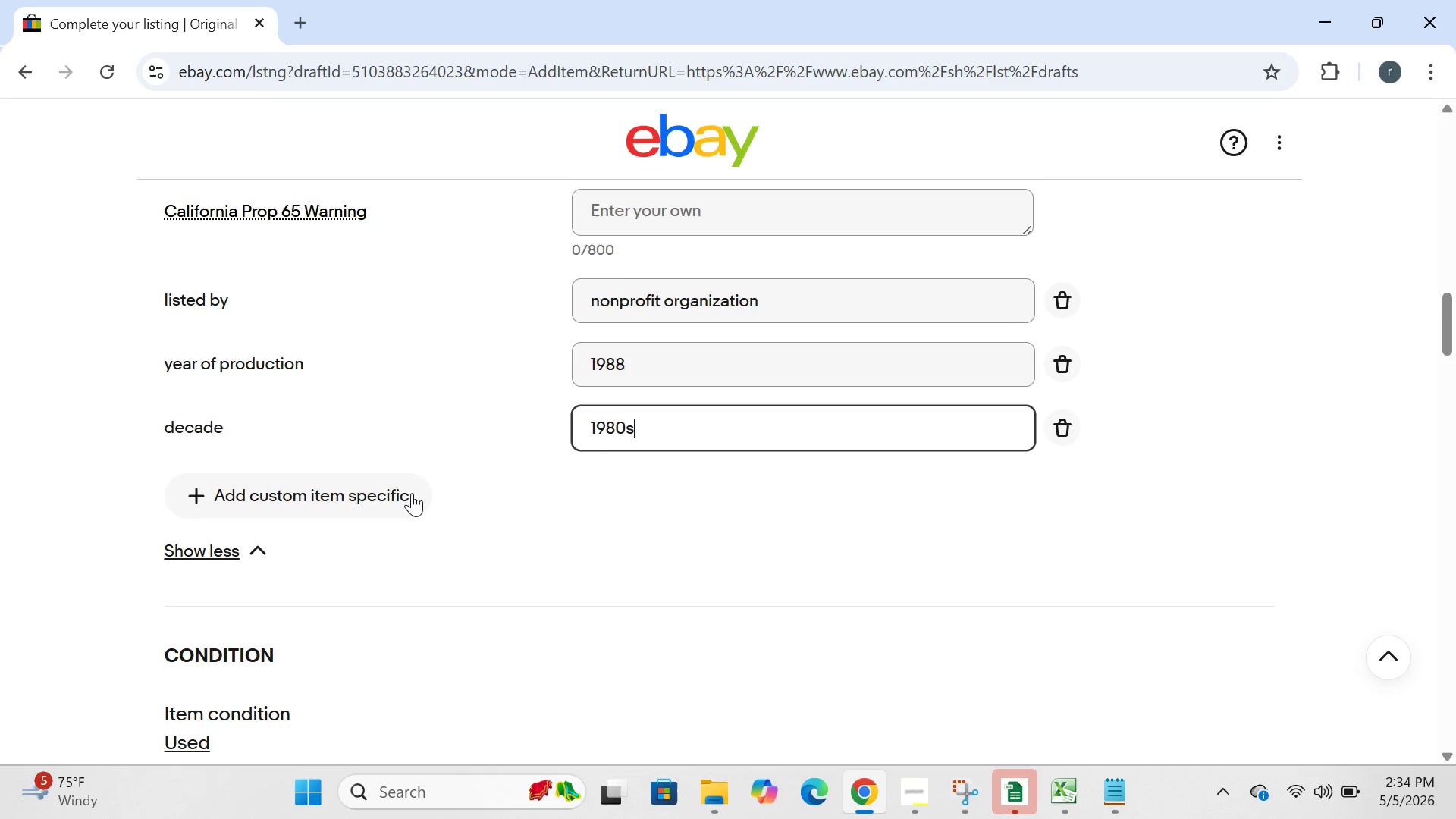 
left_click([375, 489])
 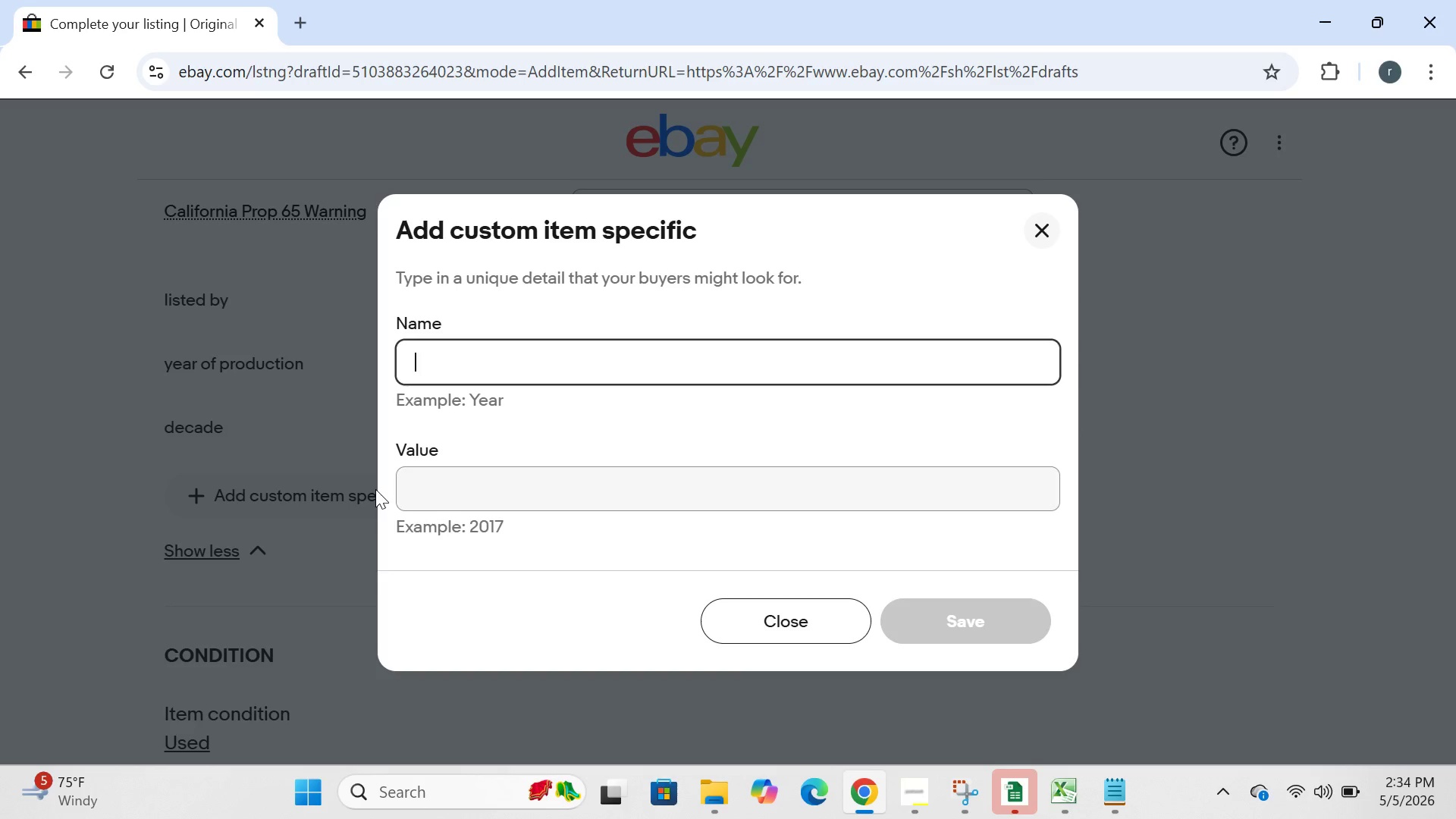 
type(sw)
key(Backspace)
type(tyle)
 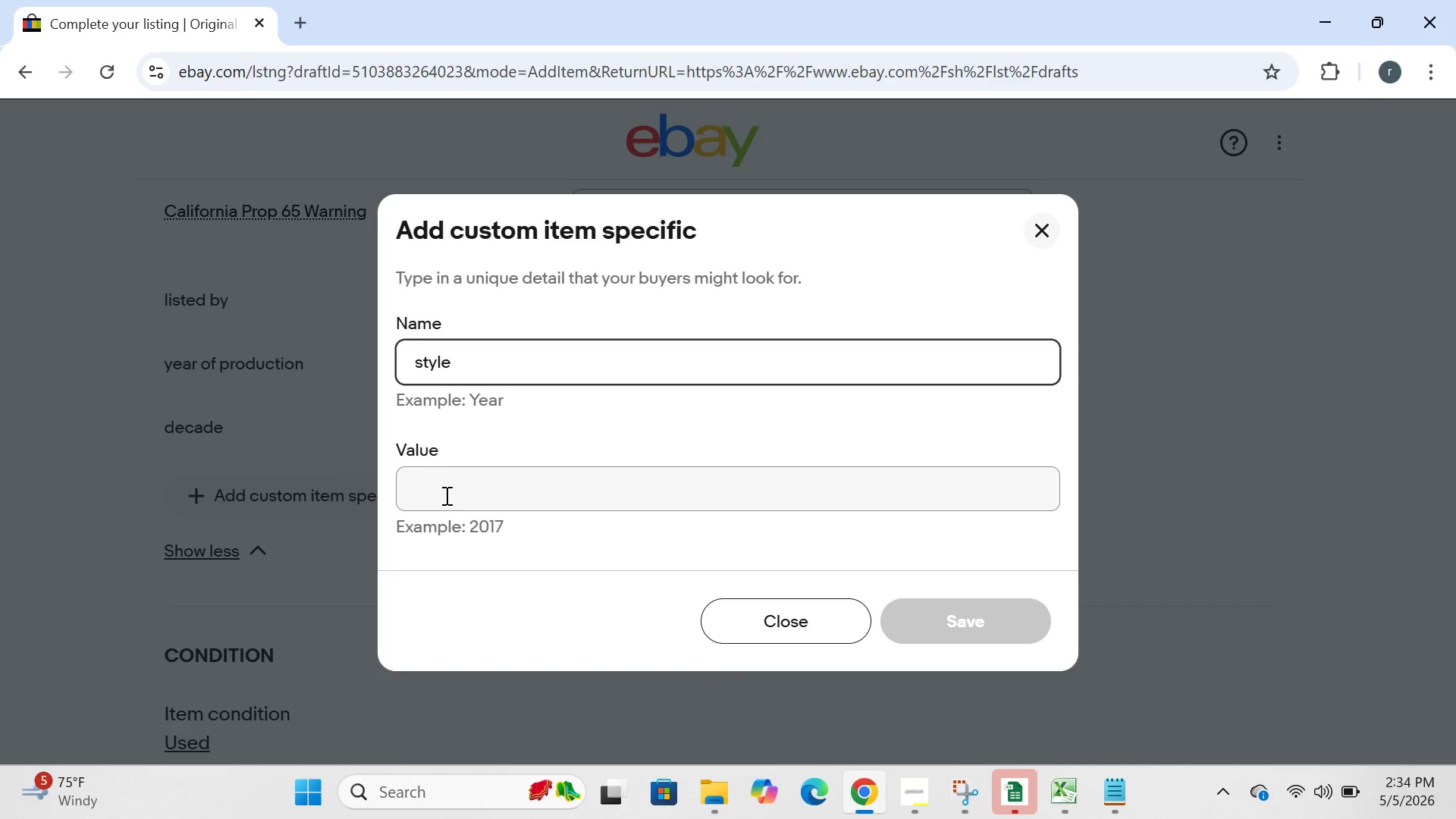 
left_click([445, 495])
 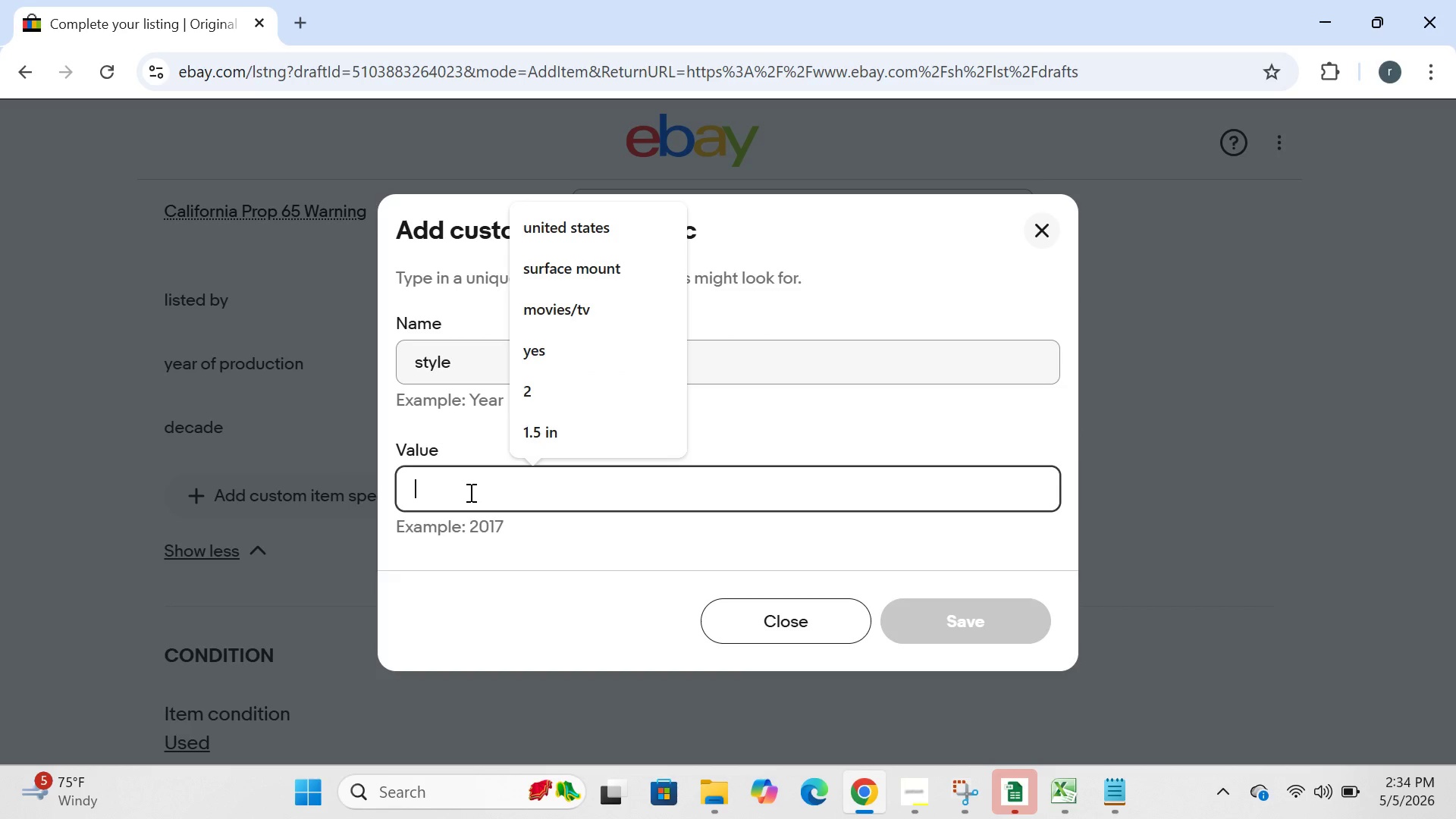 
key(S)
 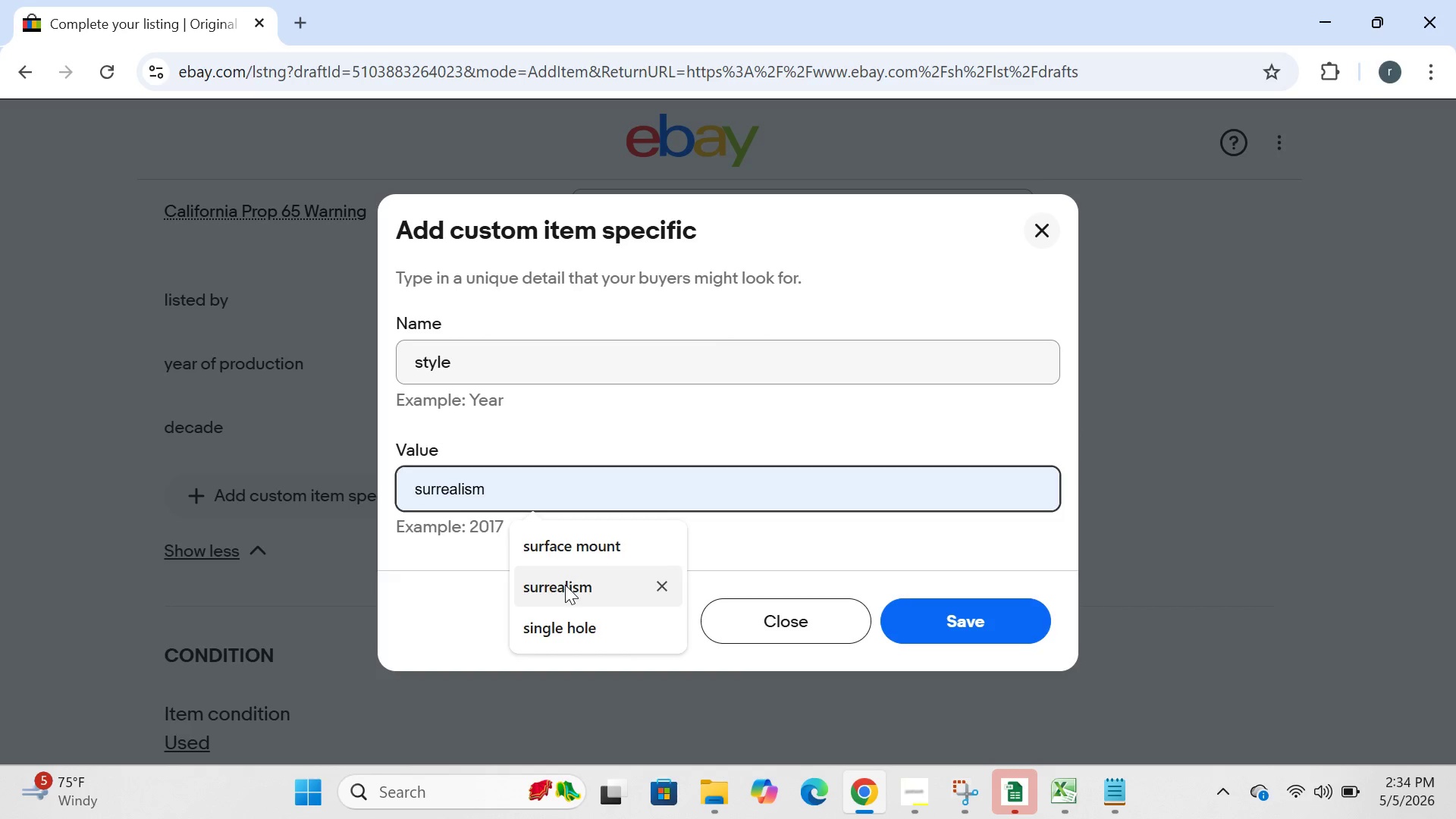 
left_click([565, 585])
 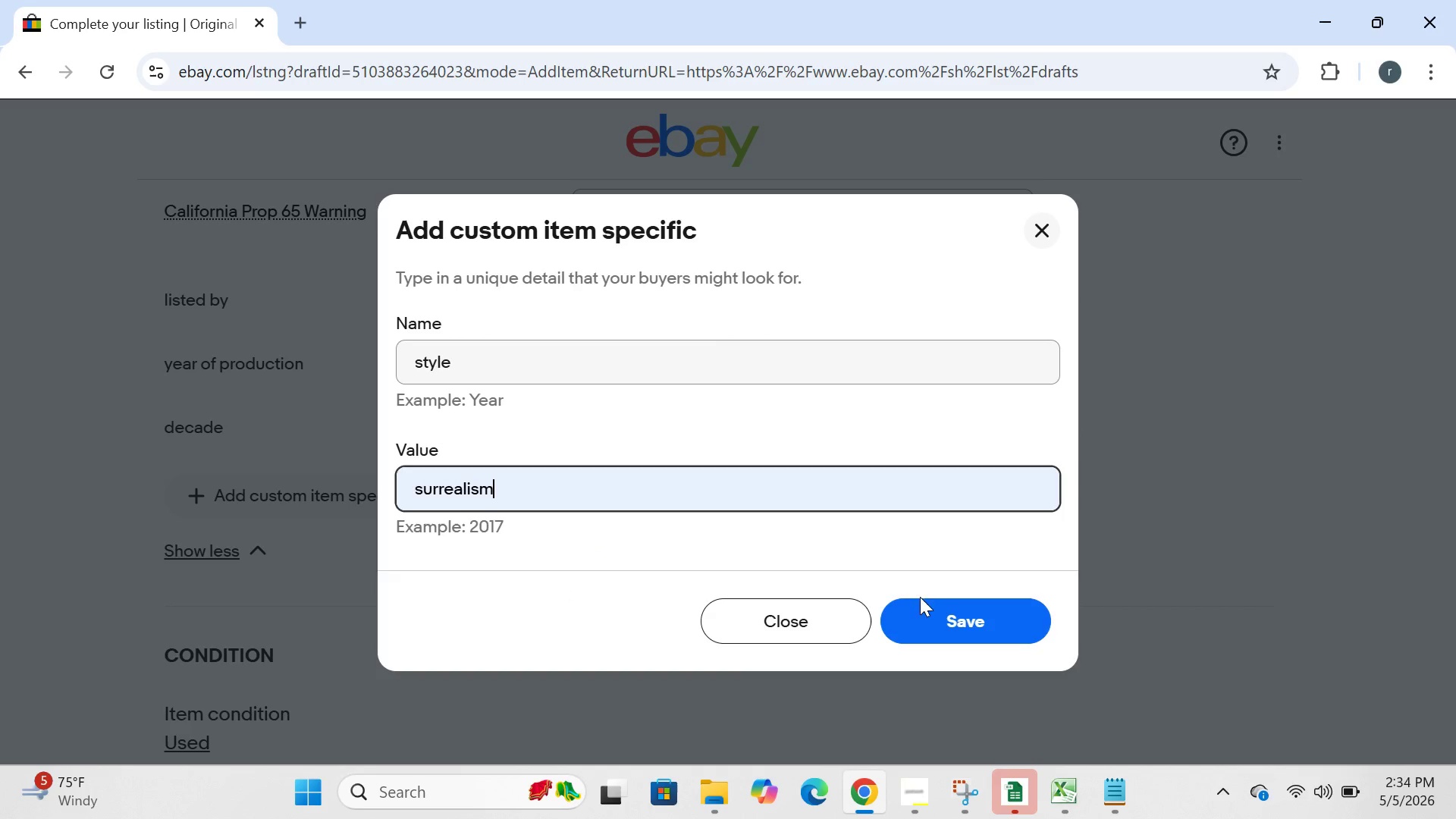 
left_click([924, 603])
 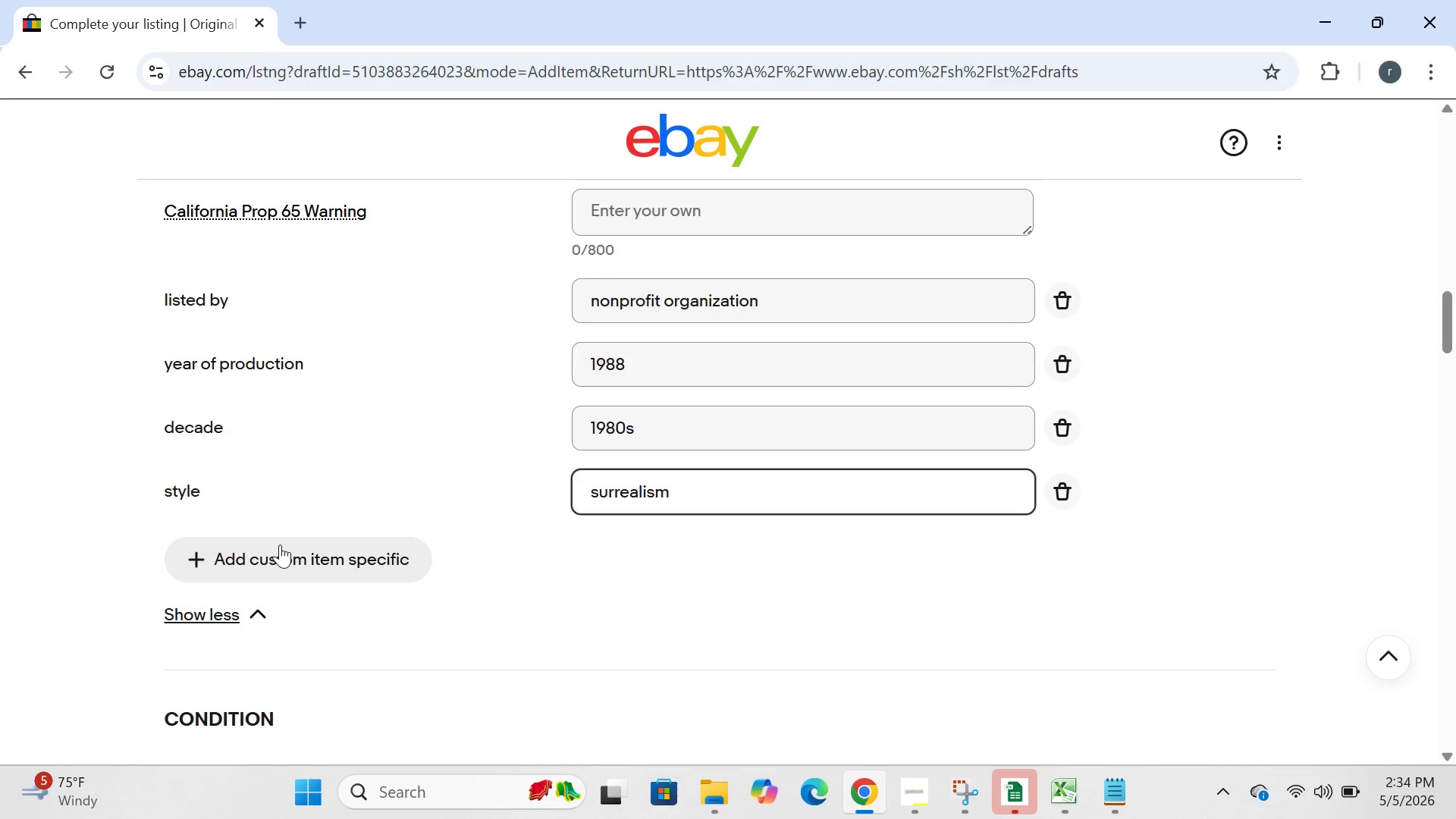 
left_click([280, 544])
 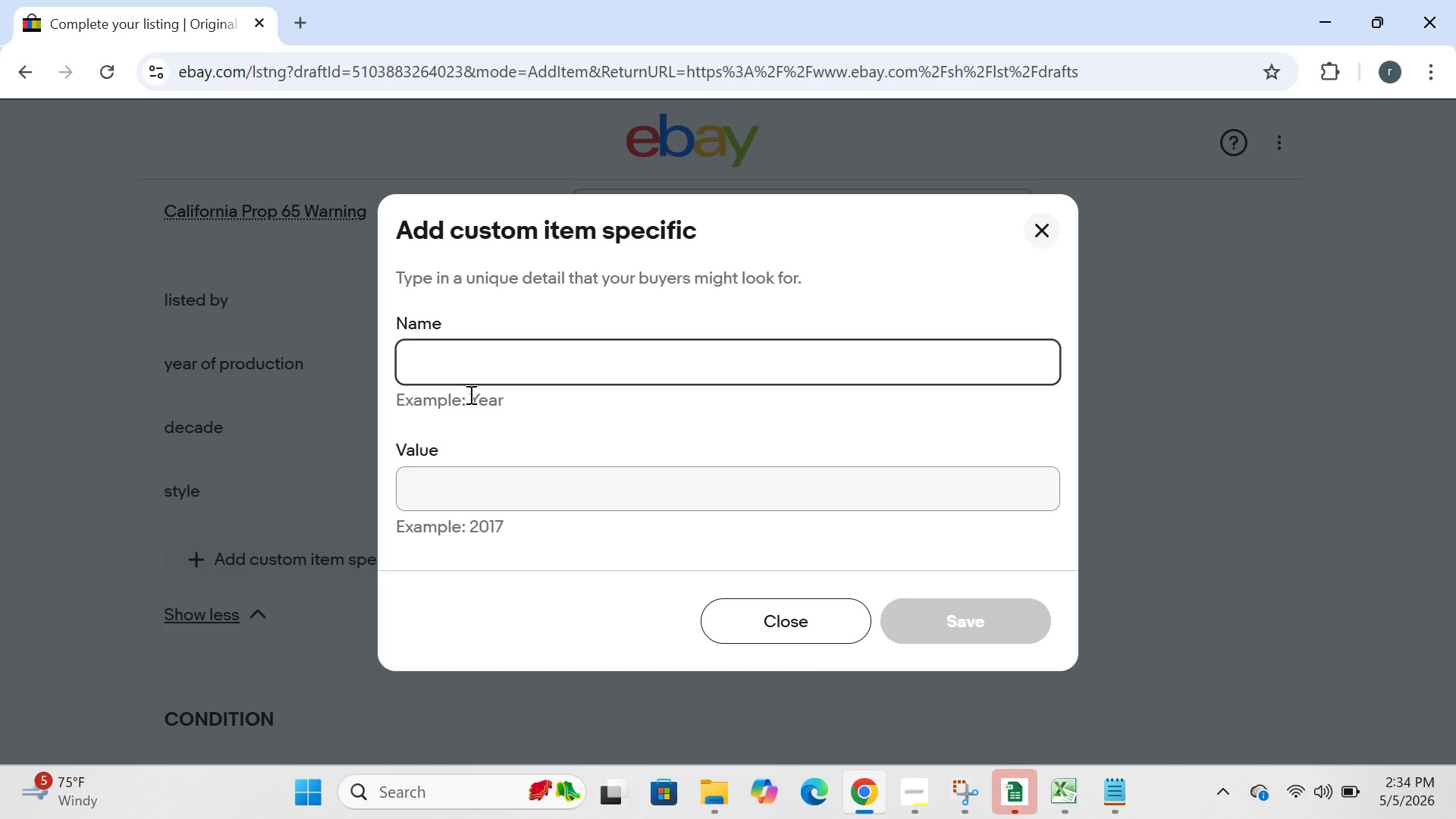 
key(M)
 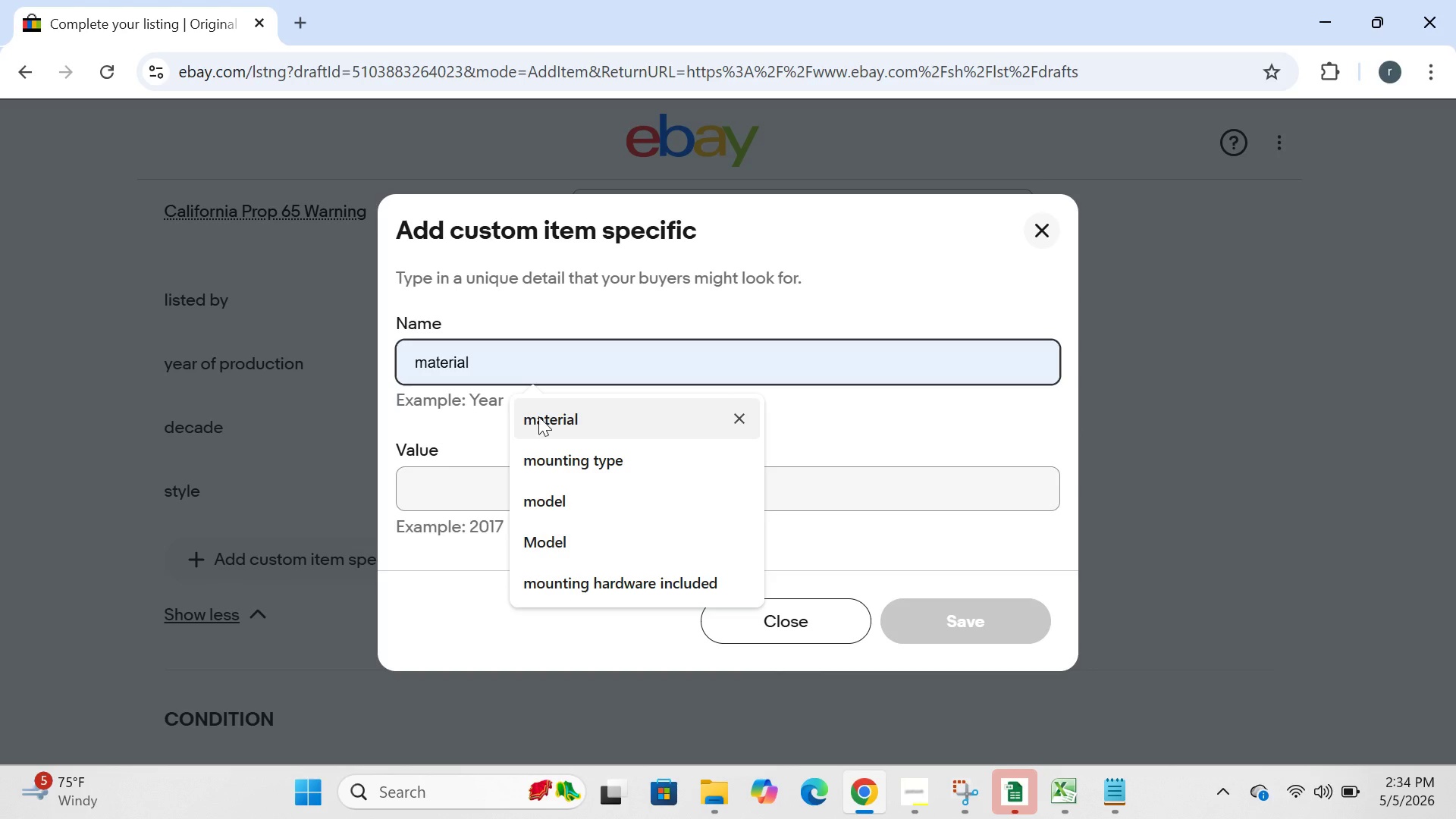 
left_click([538, 416])
 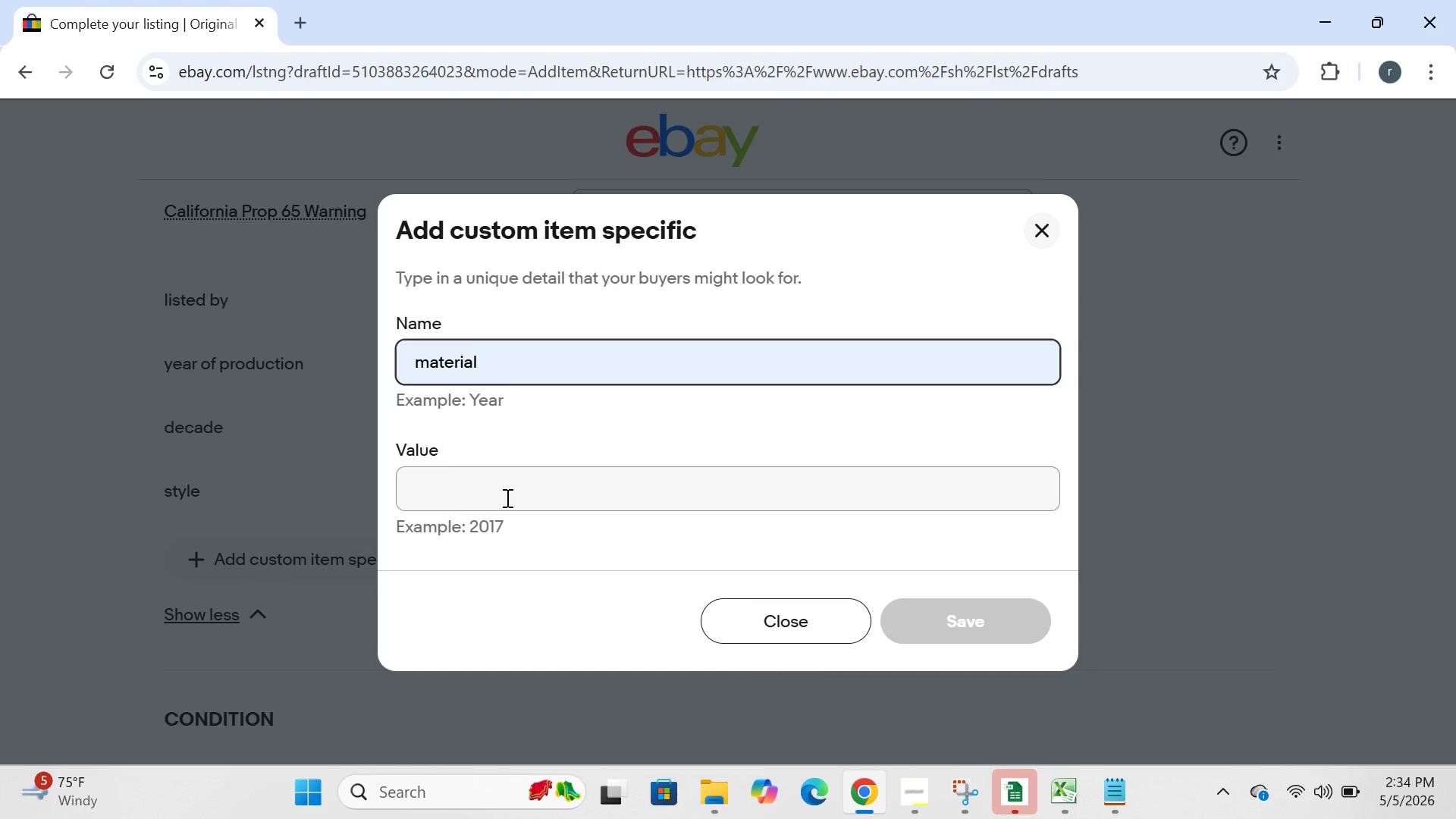 
left_click([506, 497])
 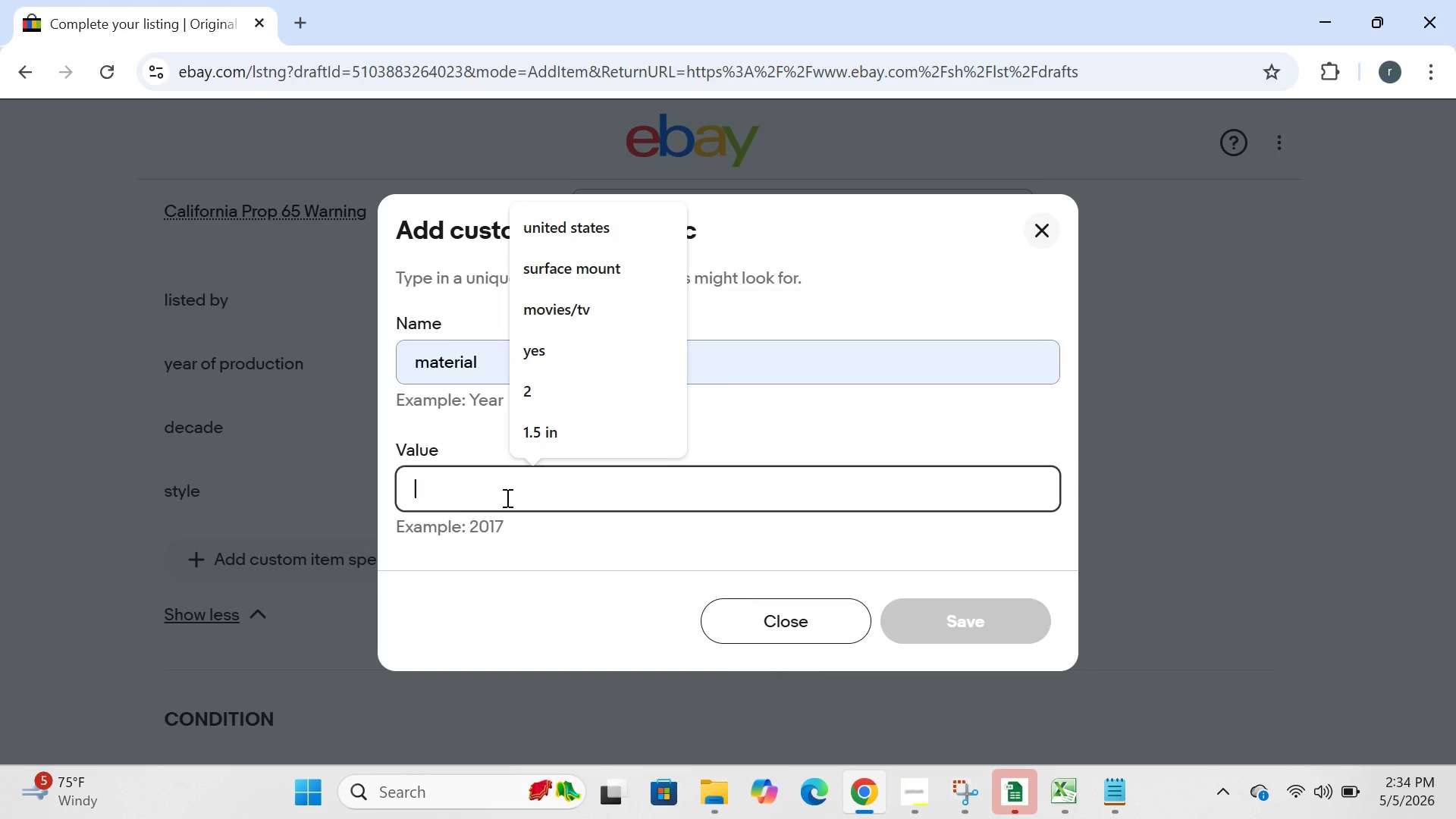 
key(P)
 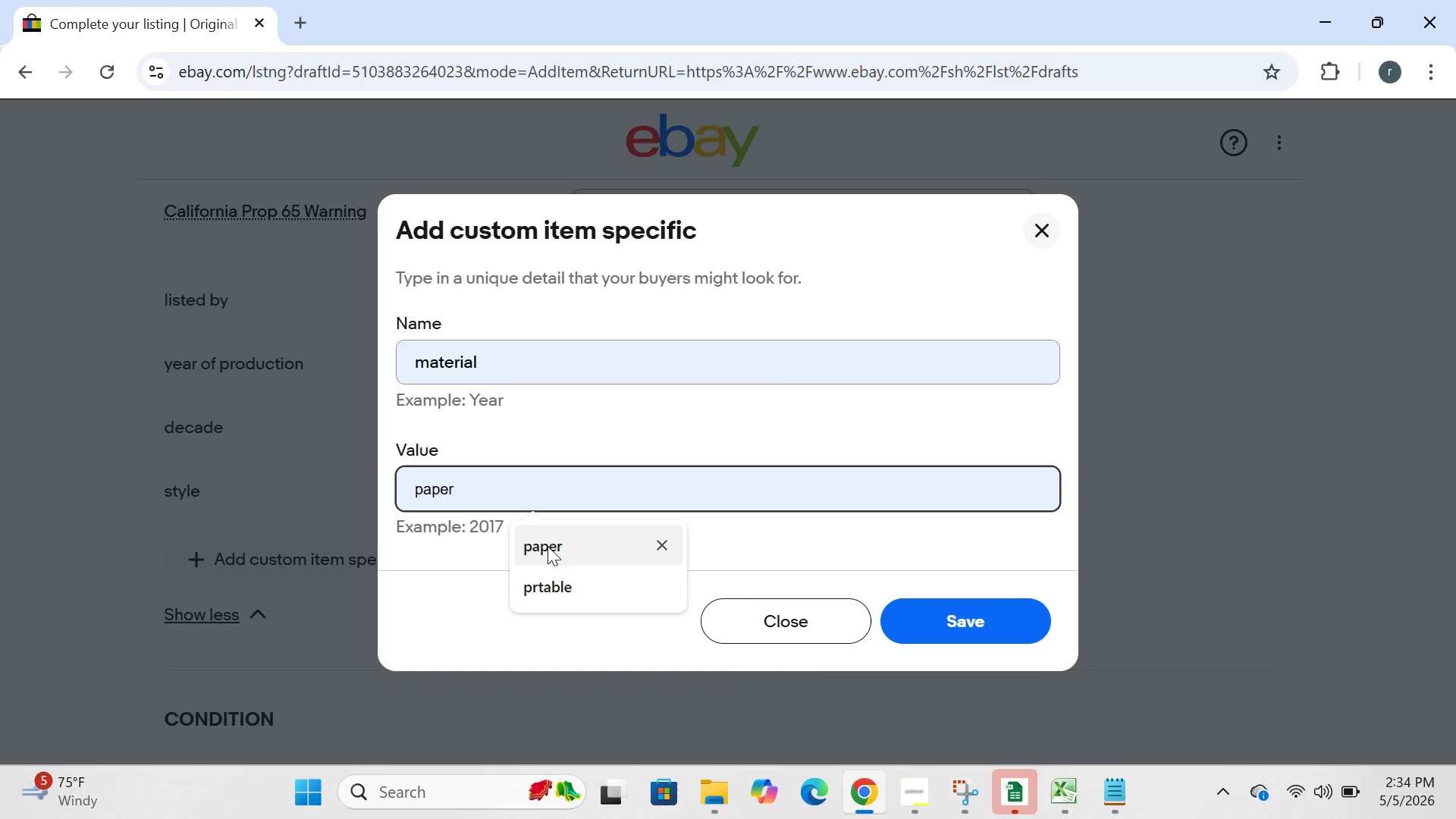 
left_click([548, 546])
 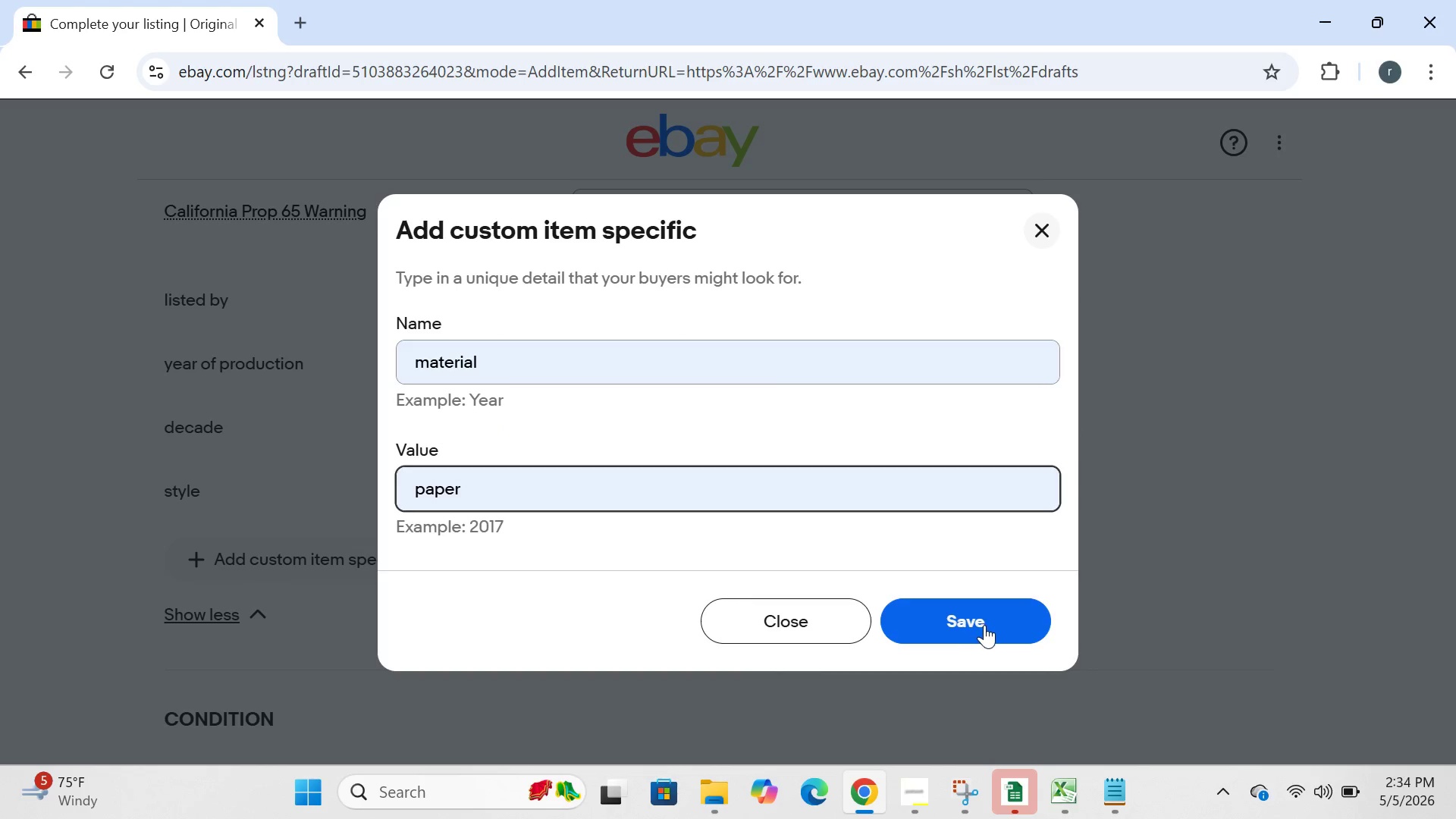 
left_click([984, 625])
 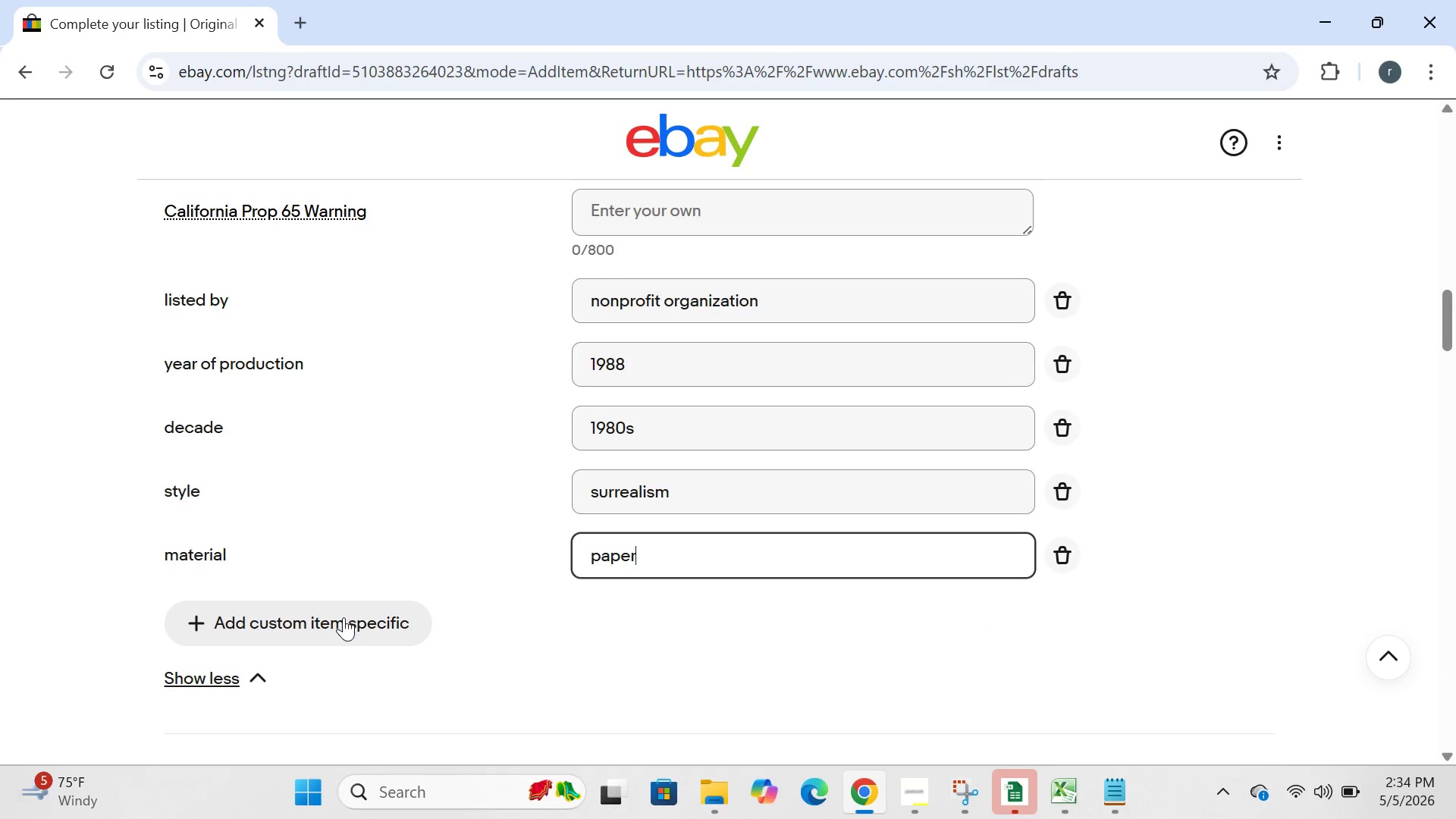 
left_click([344, 626])
 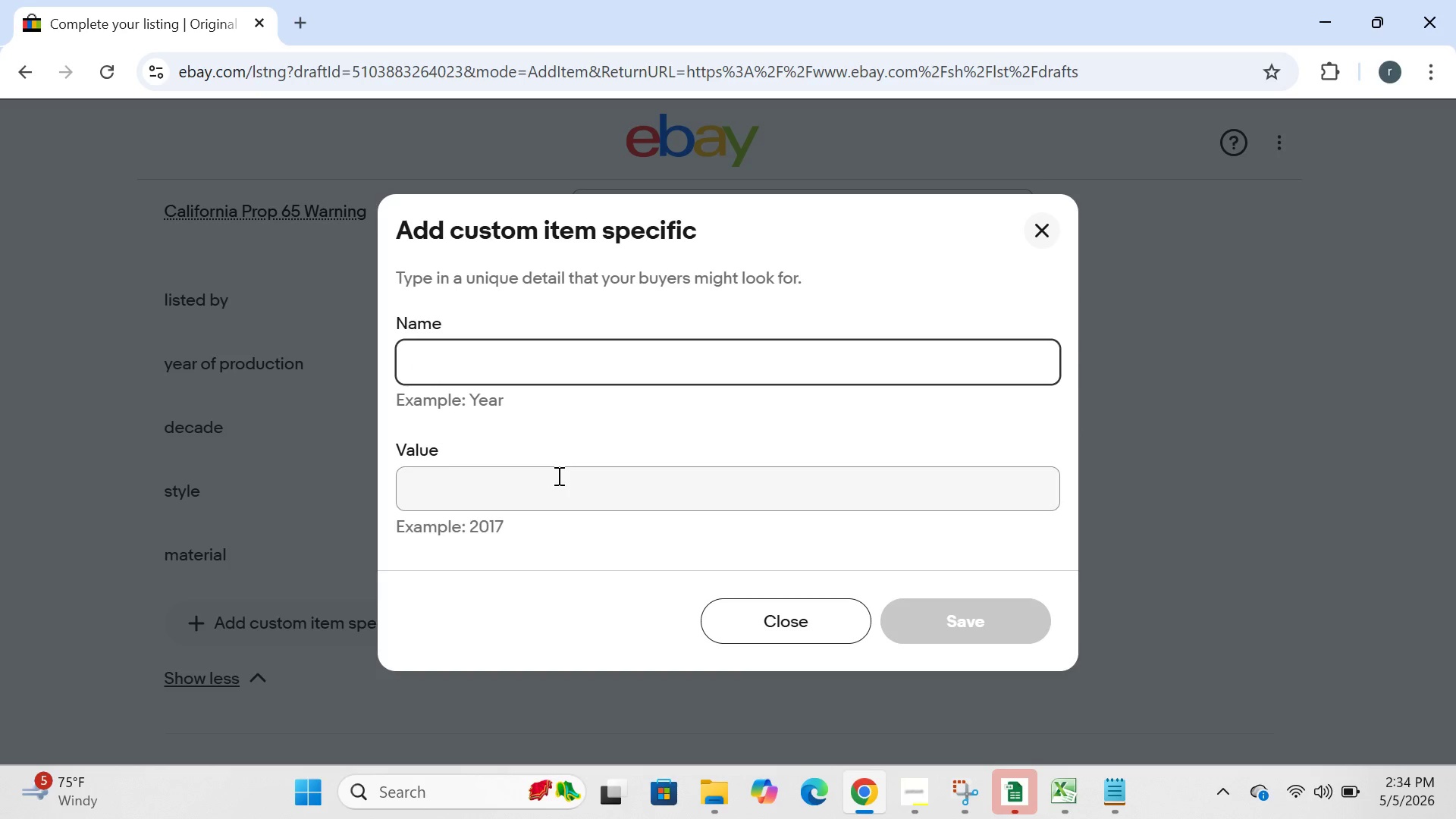 
type(reg)
 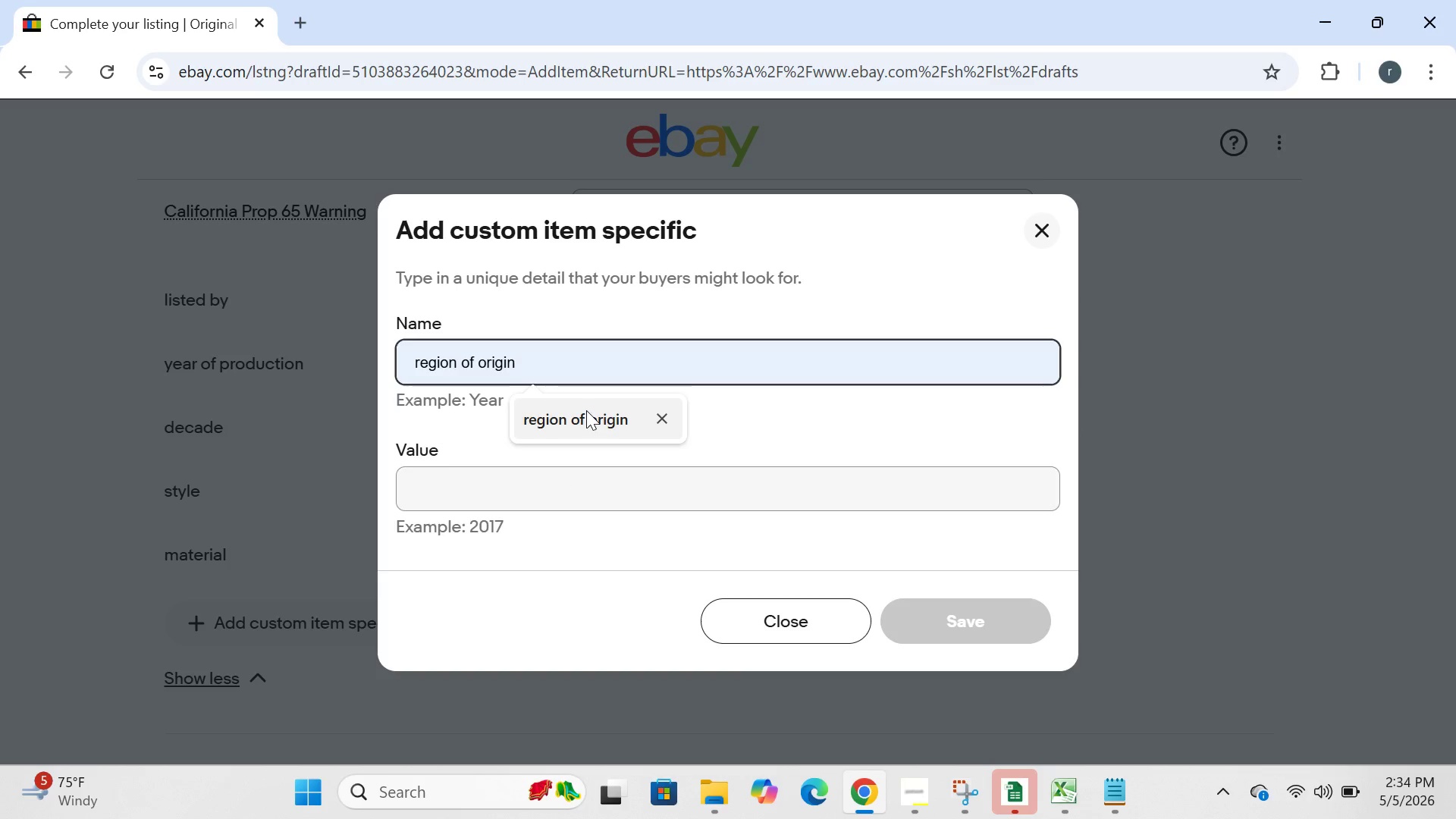 
left_click([586, 410])
 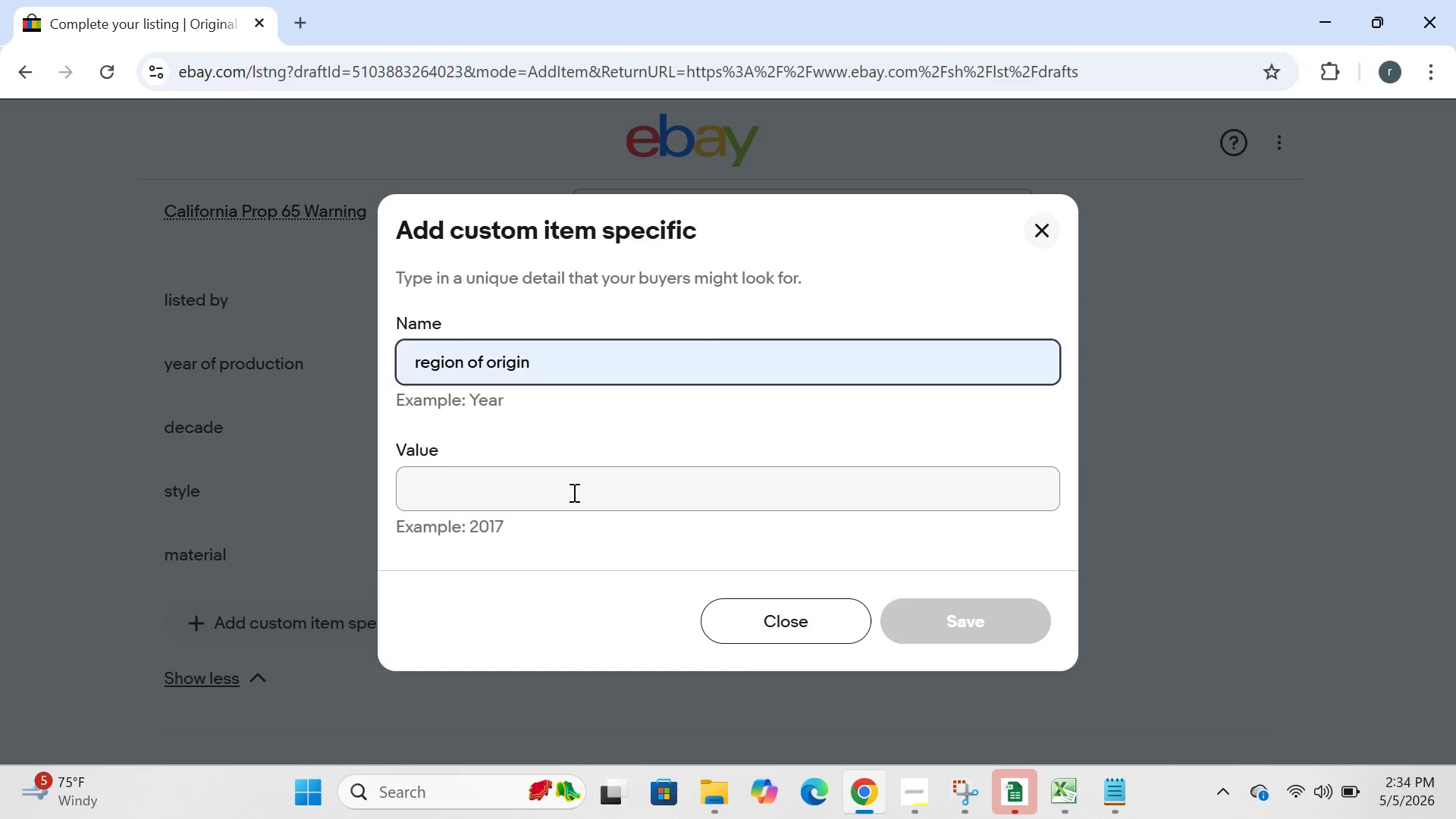 
left_click([573, 492])
 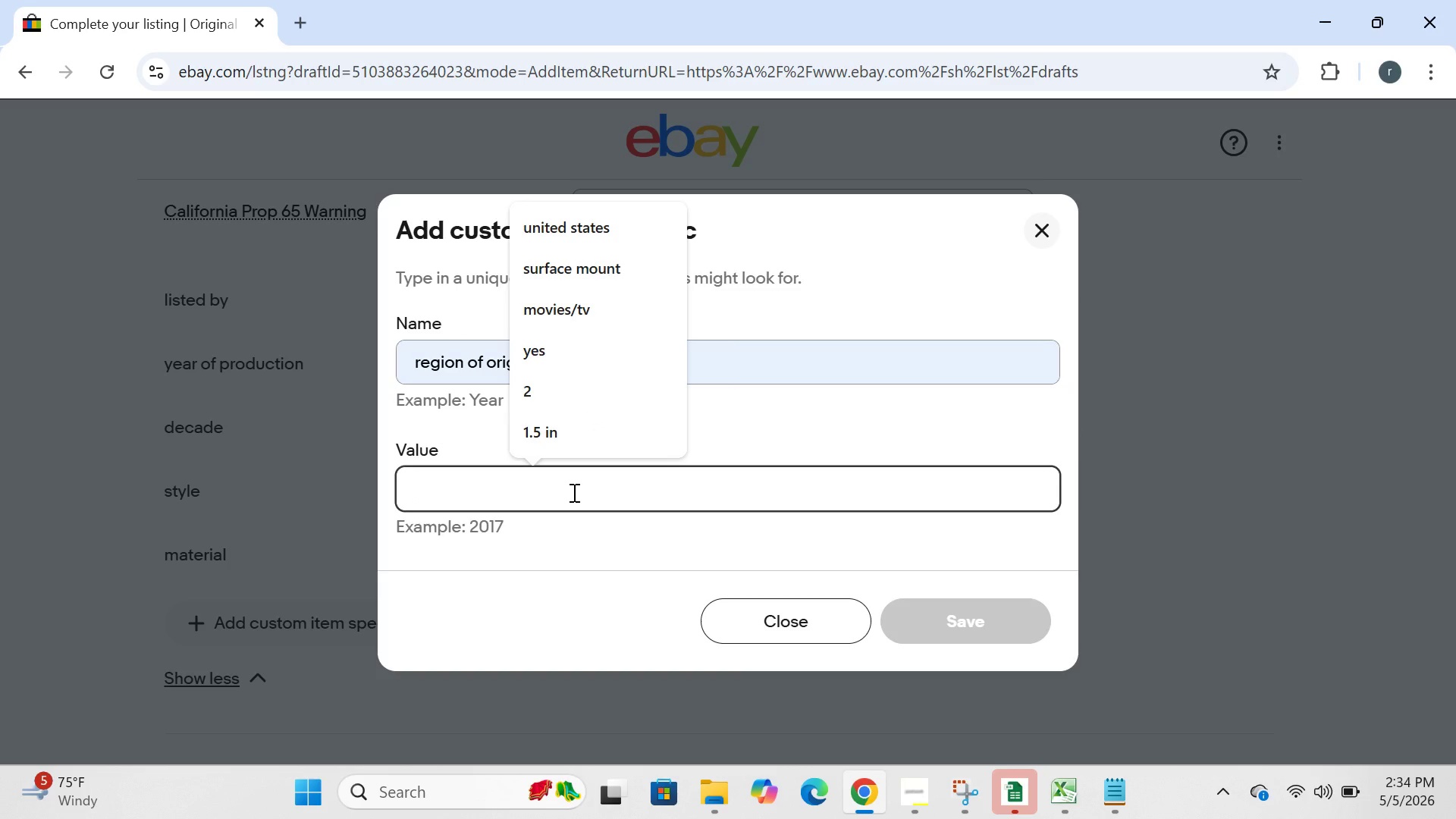 
key(I)
 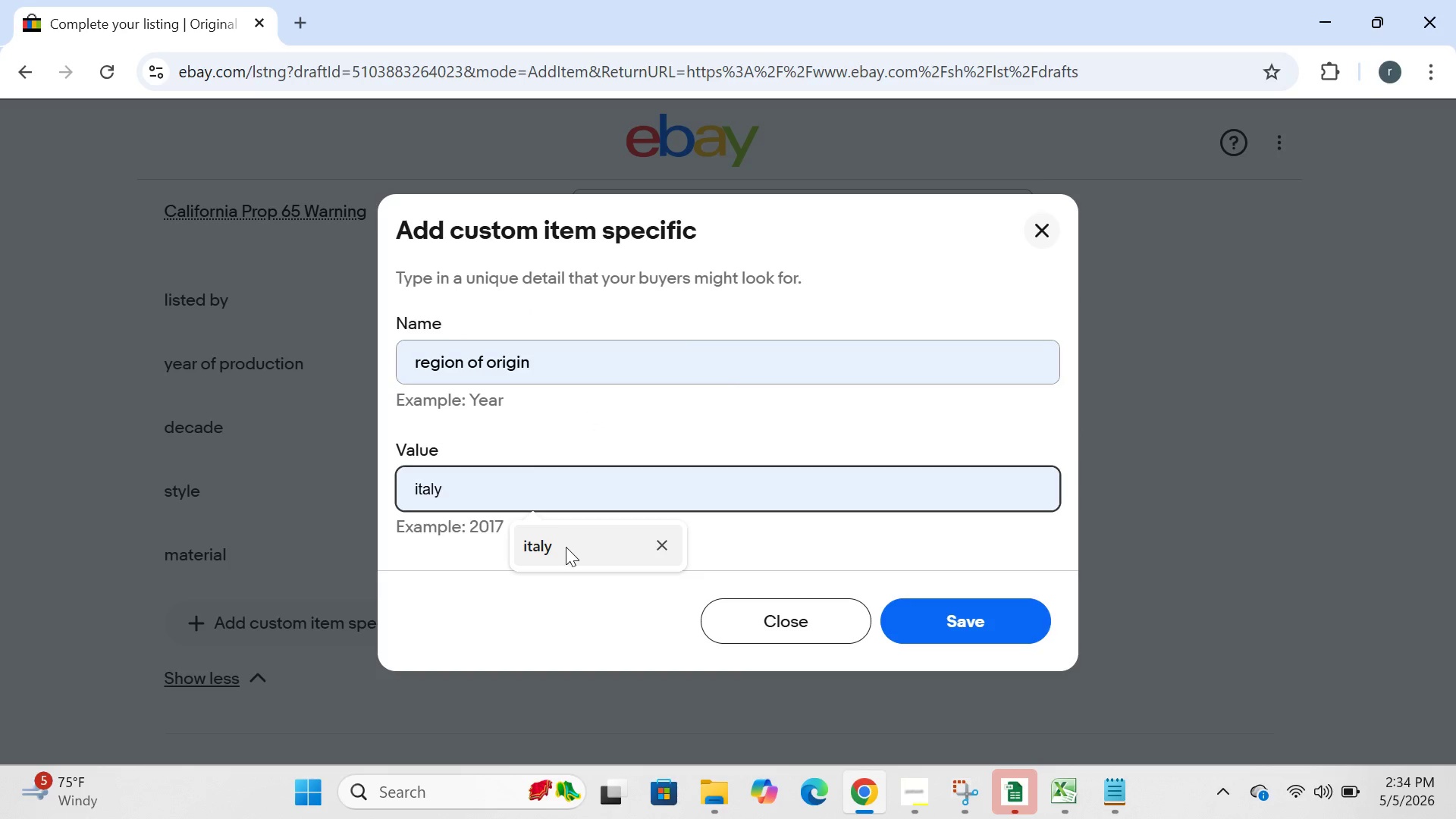 
left_click([566, 547])
 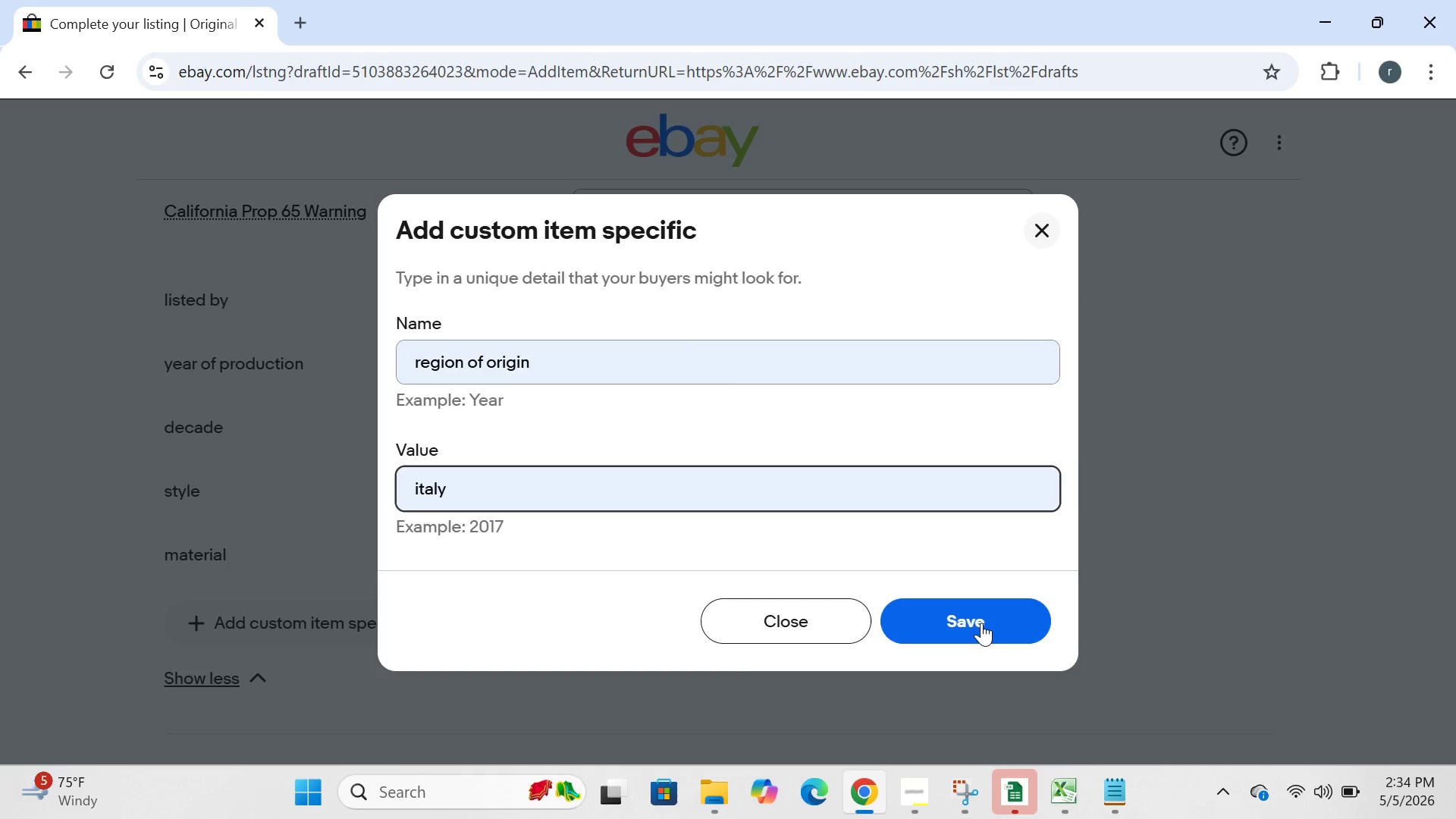 
left_click([981, 623])
 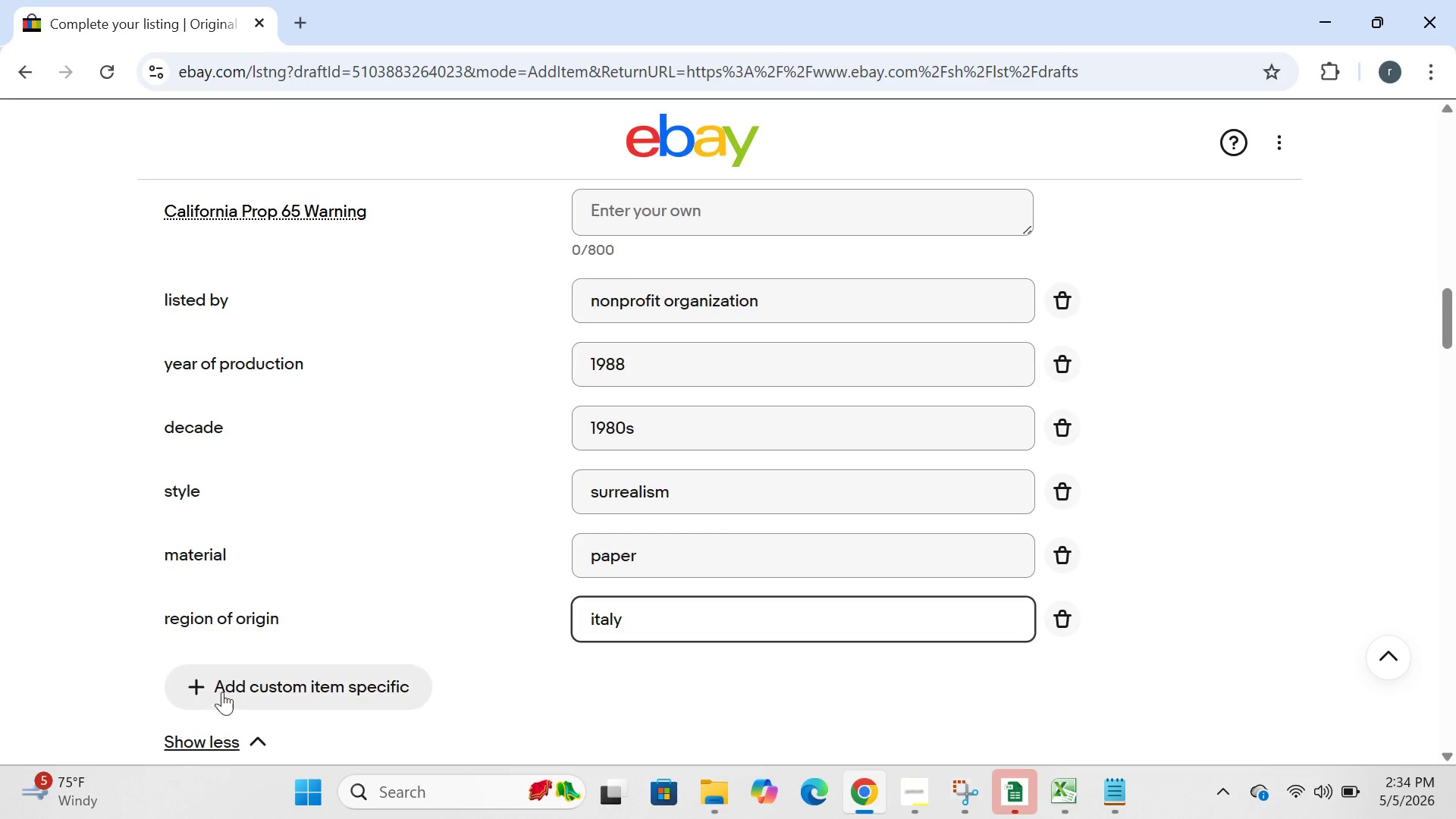 
left_click([230, 695])
 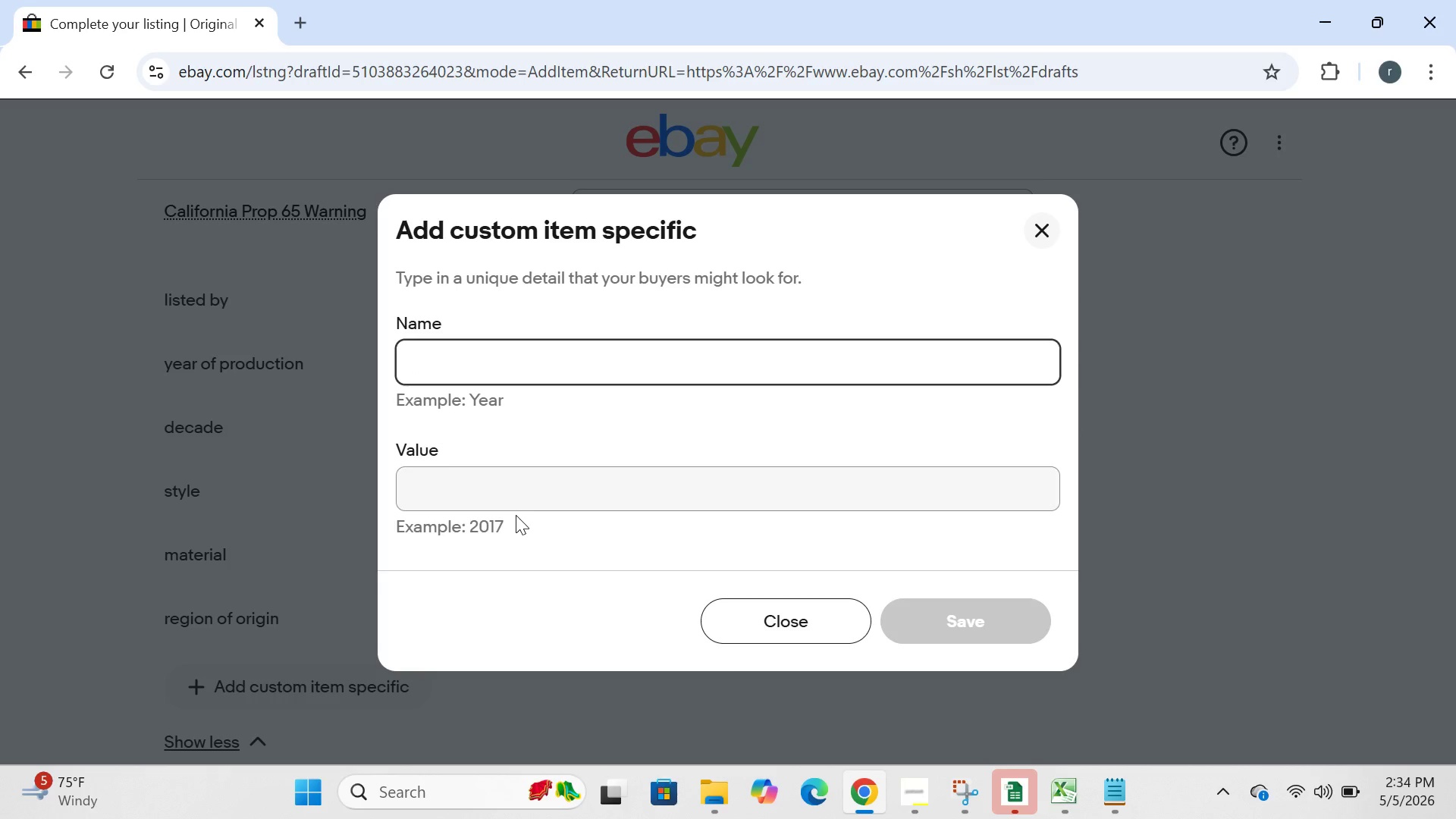 
key(V)
 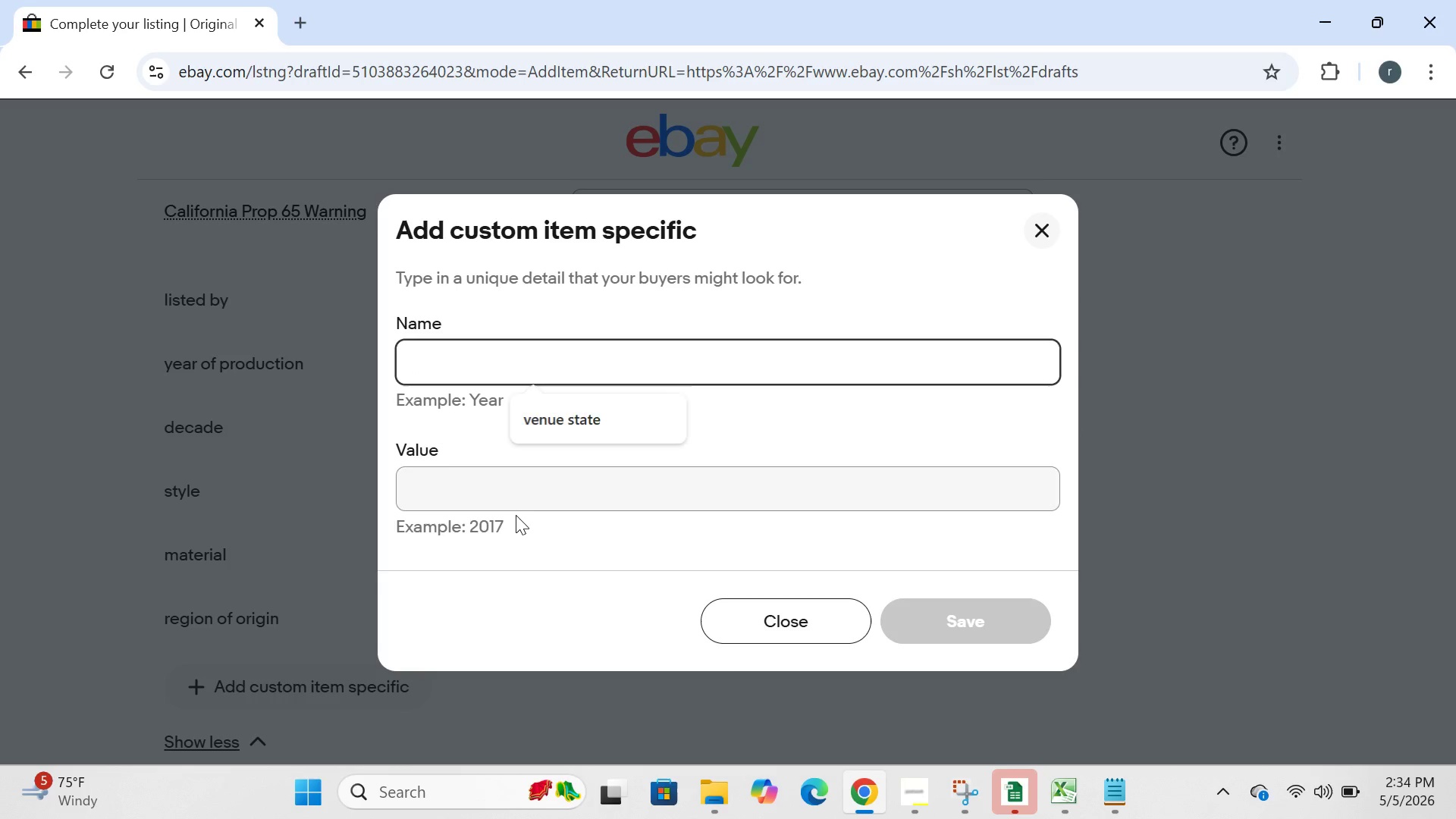 
key(Backspace)
 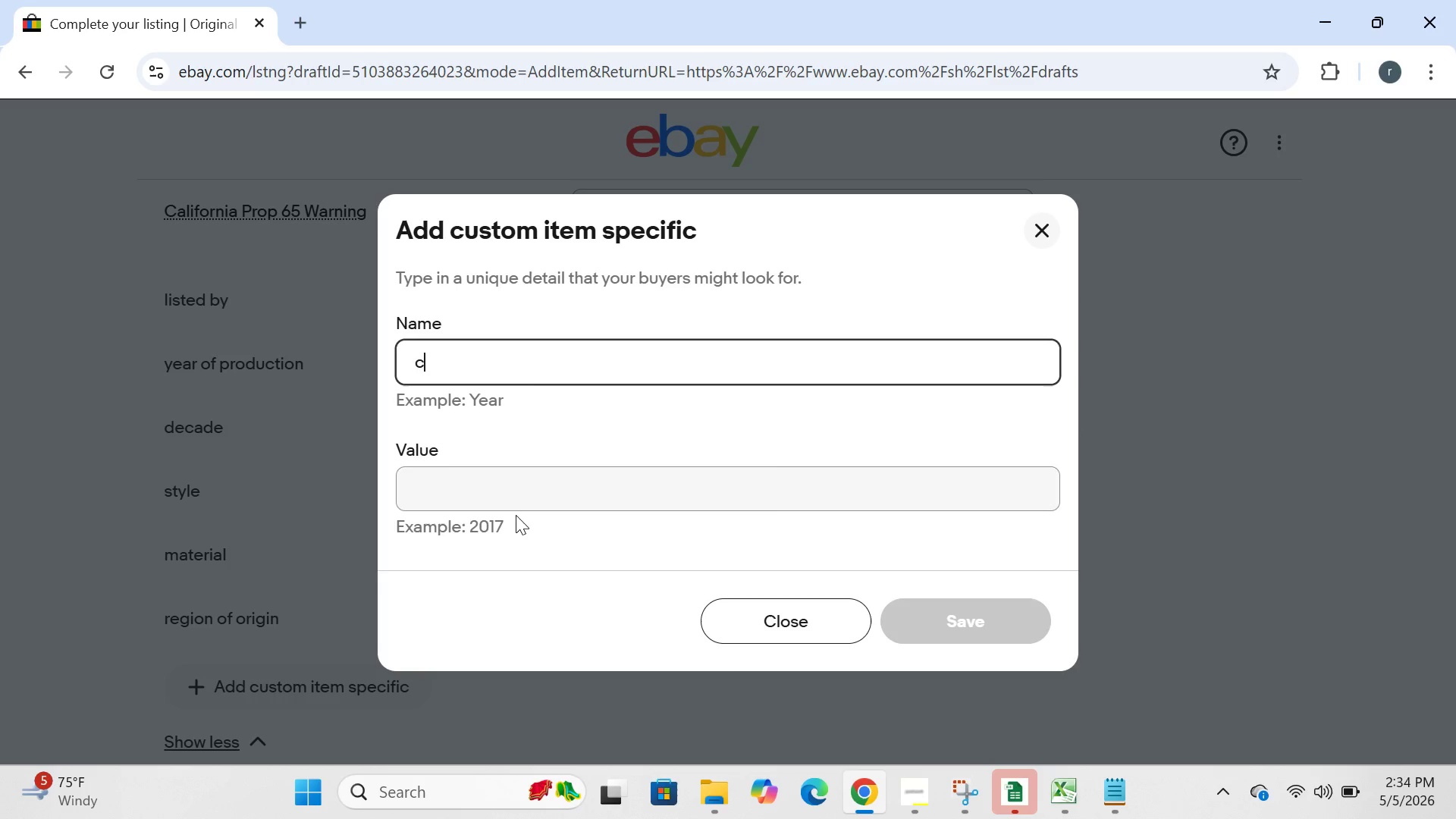 
key(C)
 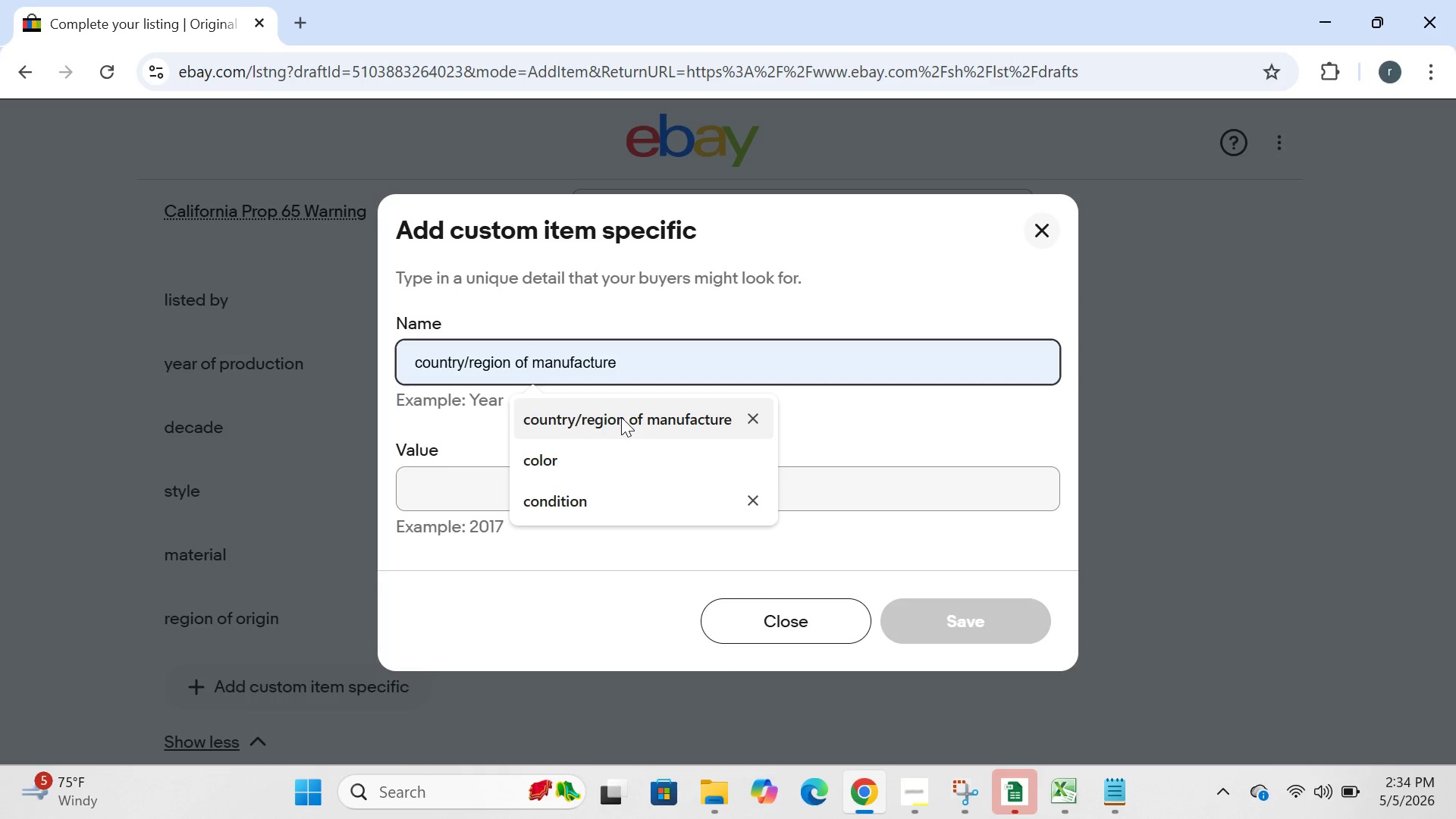 
left_click([621, 417])
 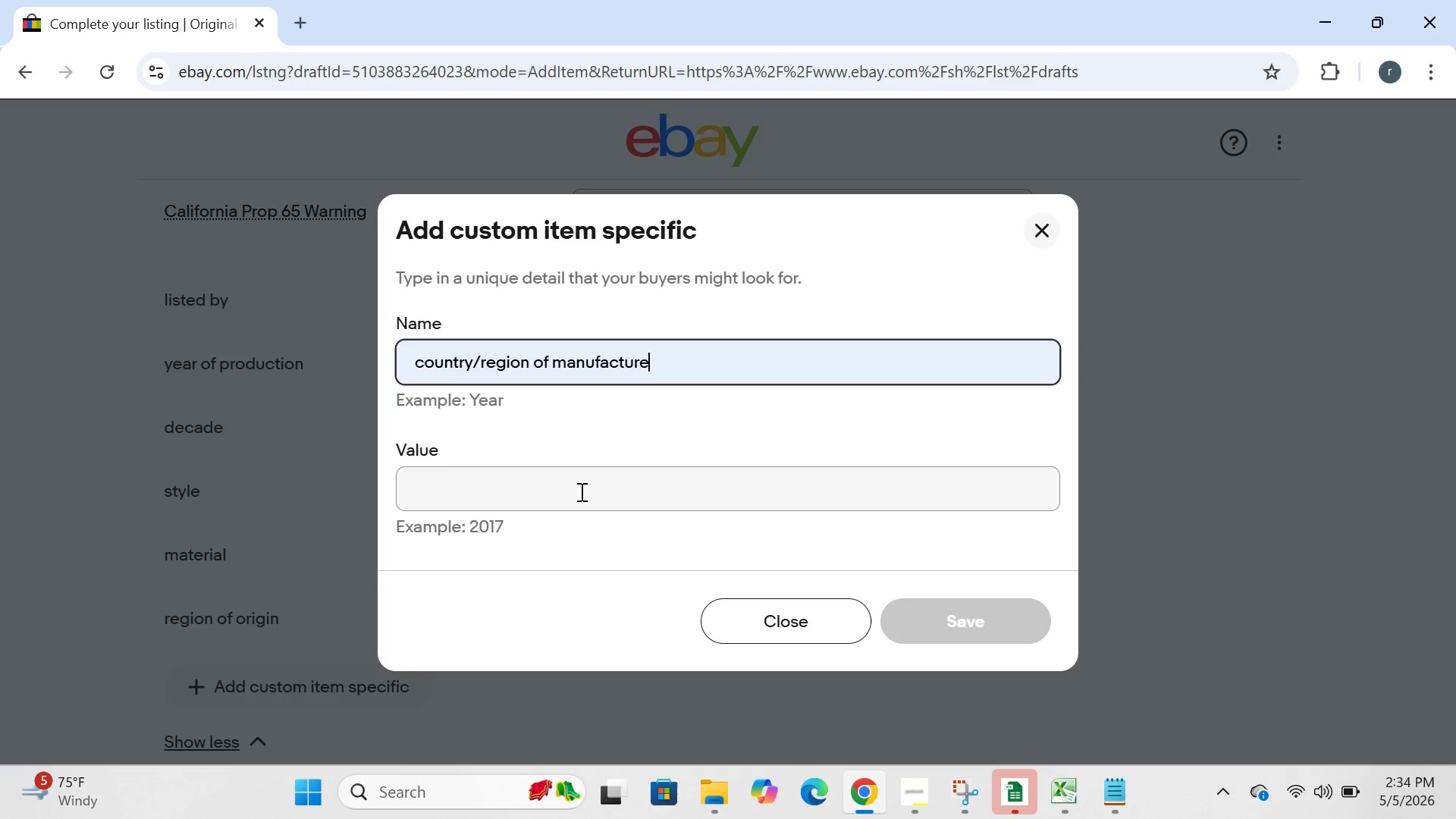 
left_click([577, 497])
 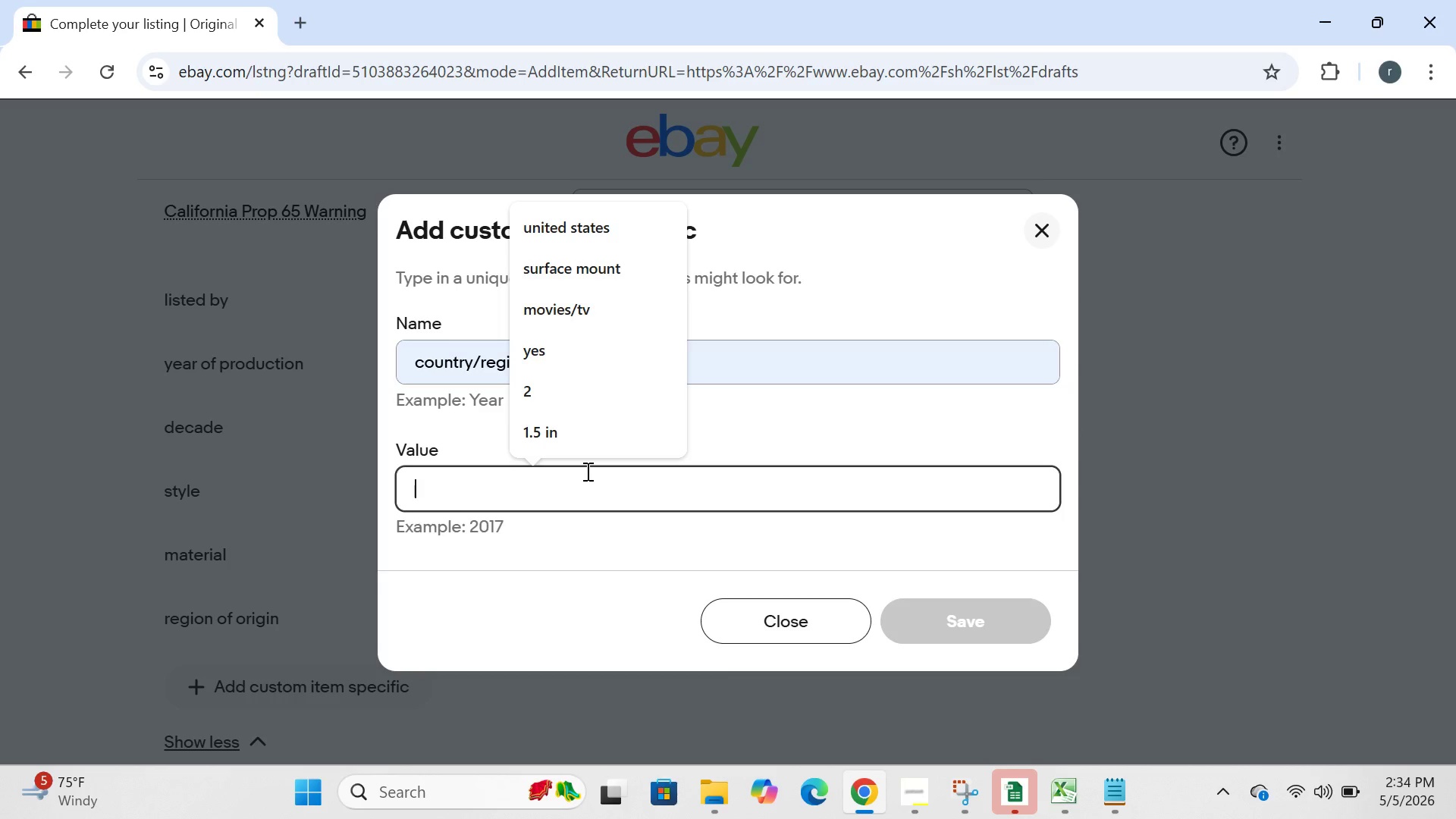 
key(I)
 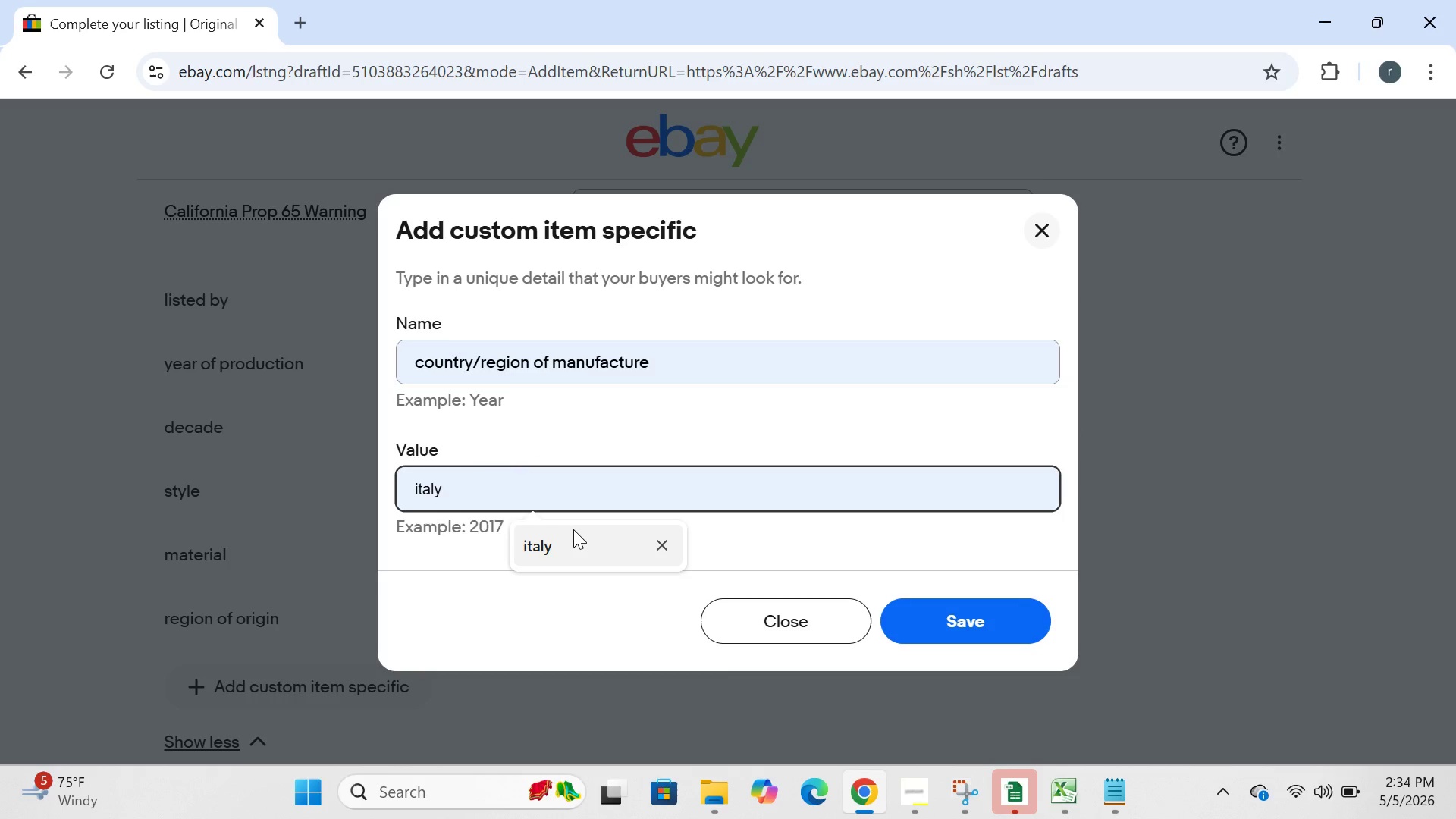 
left_click([573, 529])
 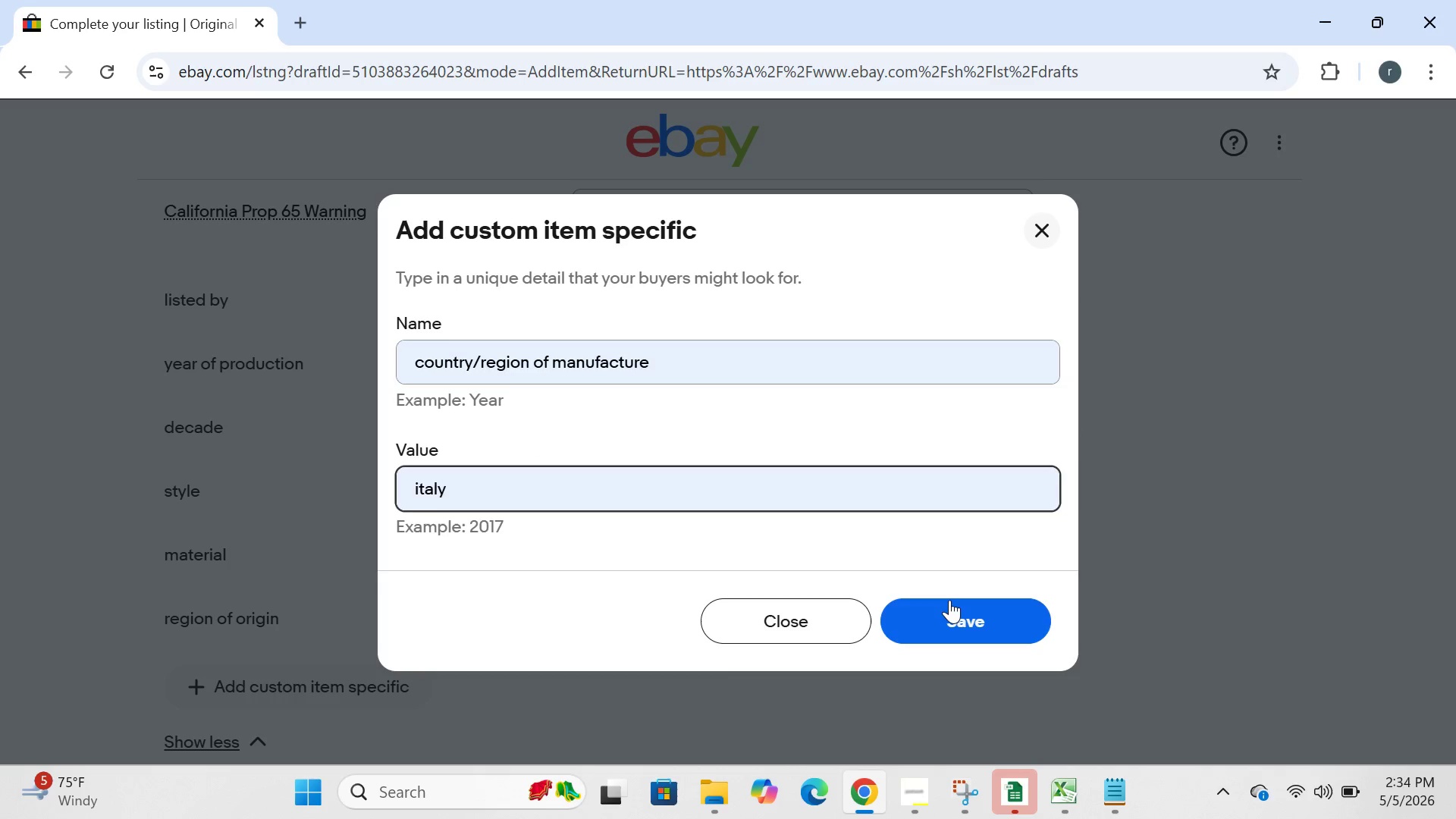 
left_click([949, 600])
 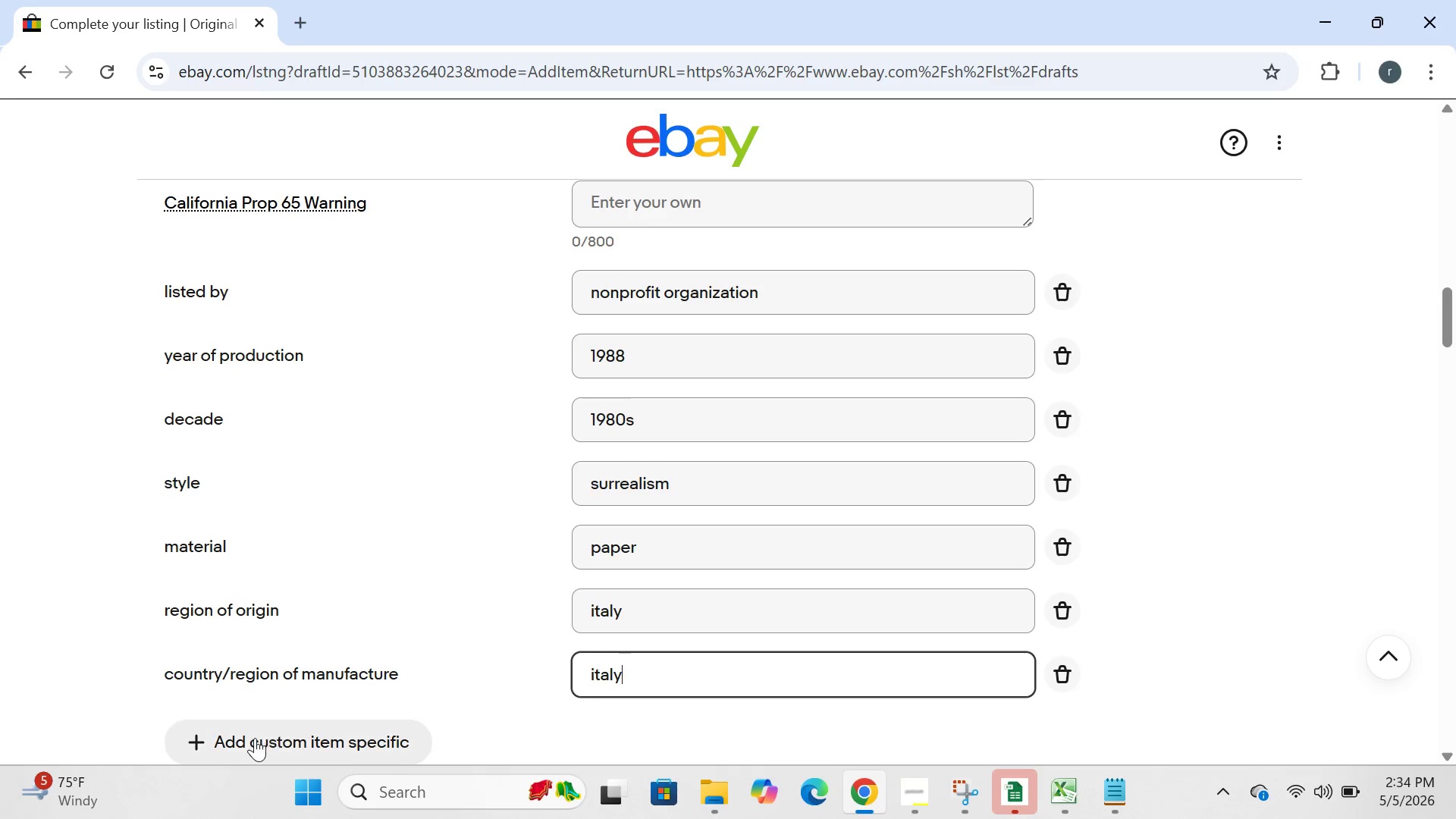 
left_click([268, 743])
 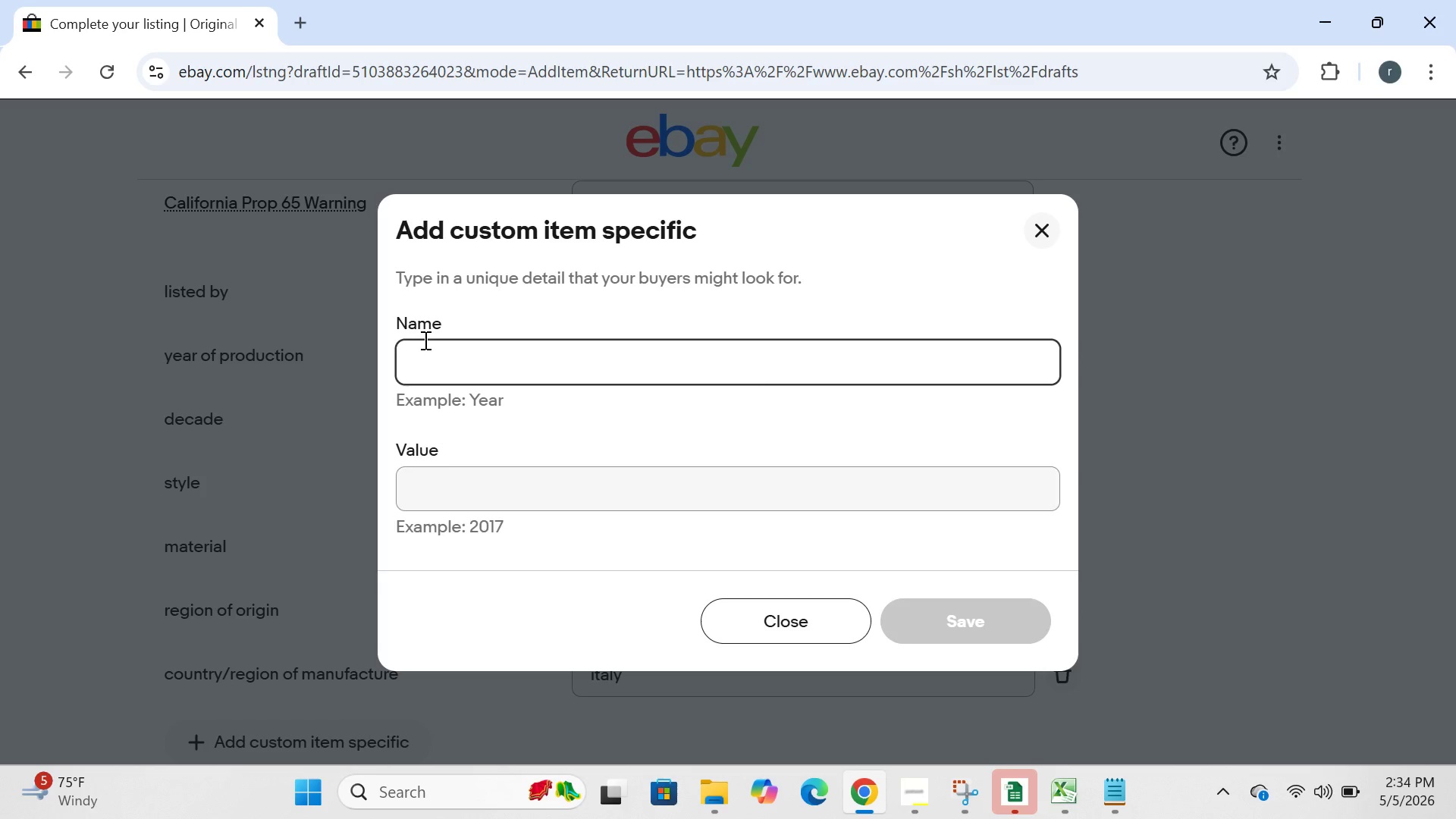 
key(S)
 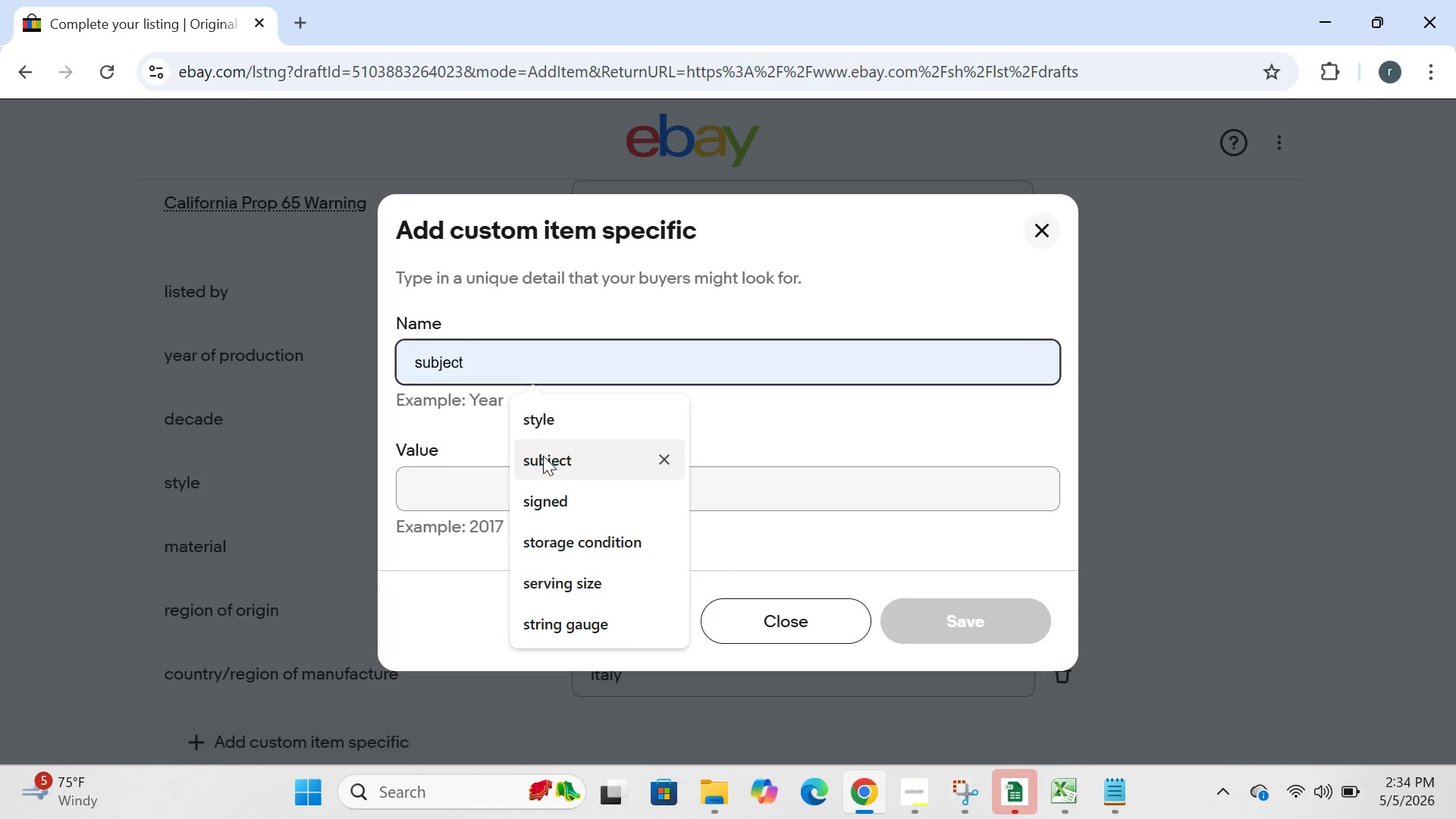 
left_click([543, 456])
 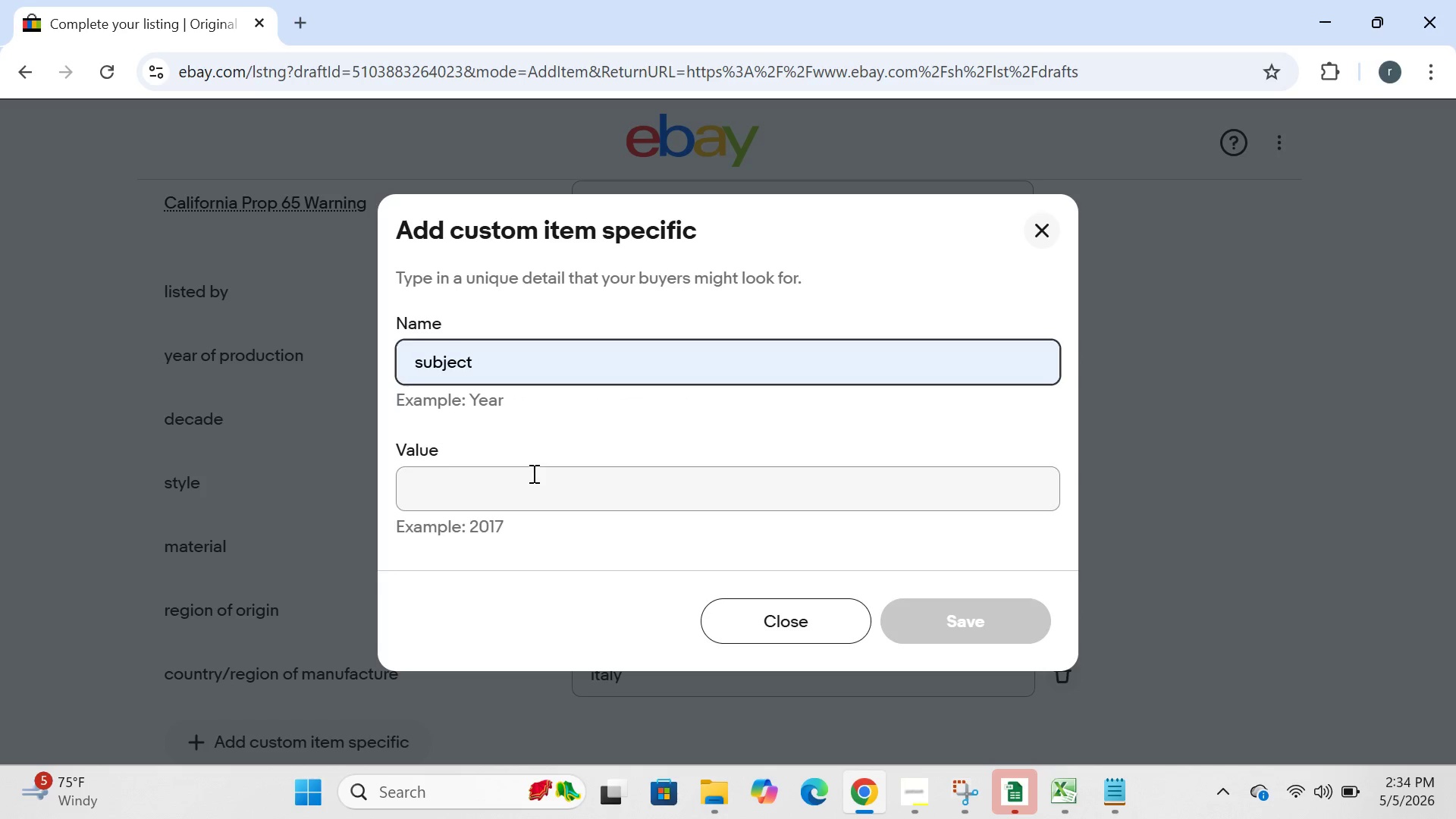 
left_click([523, 479])
 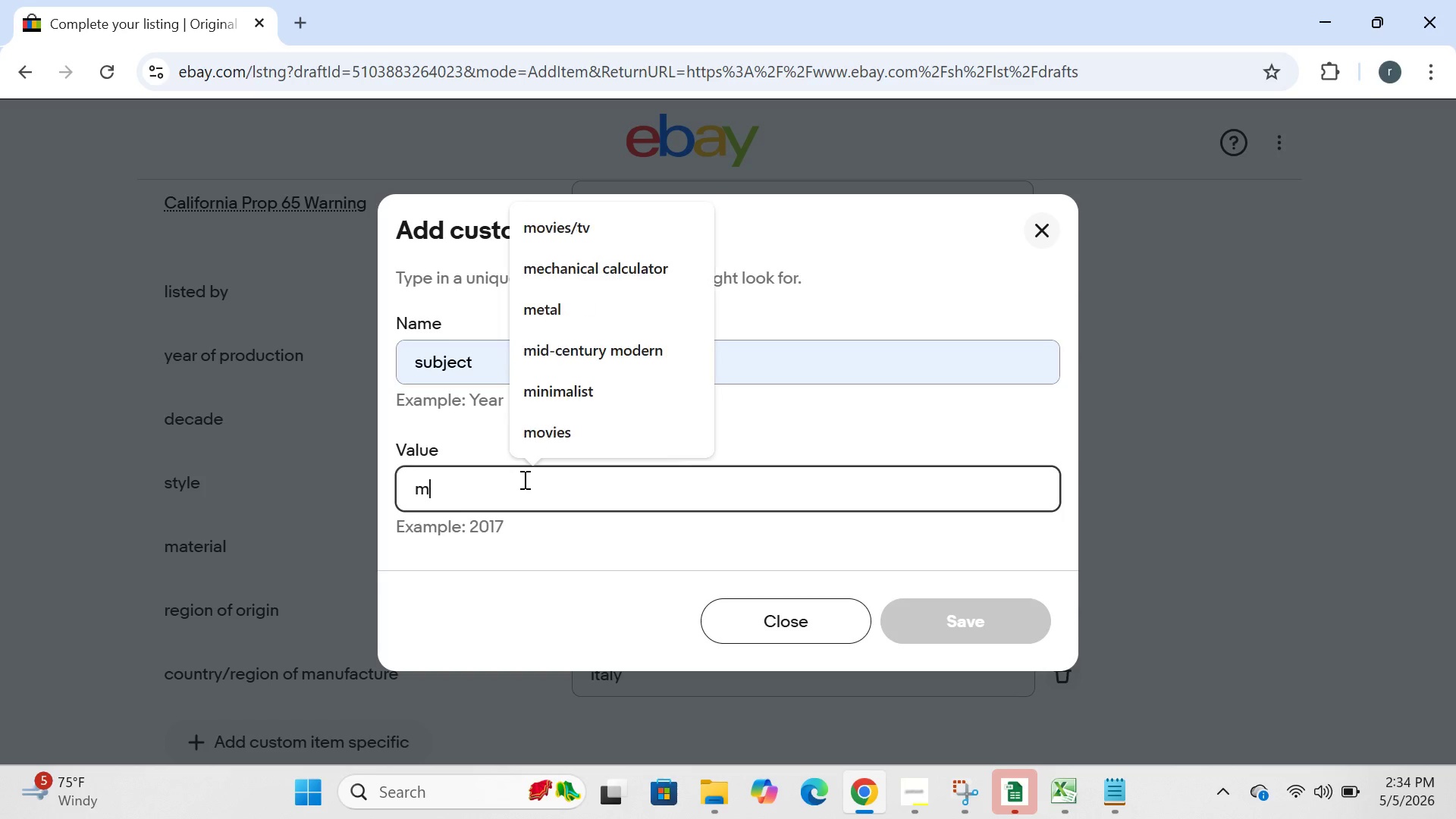 
key(M)
 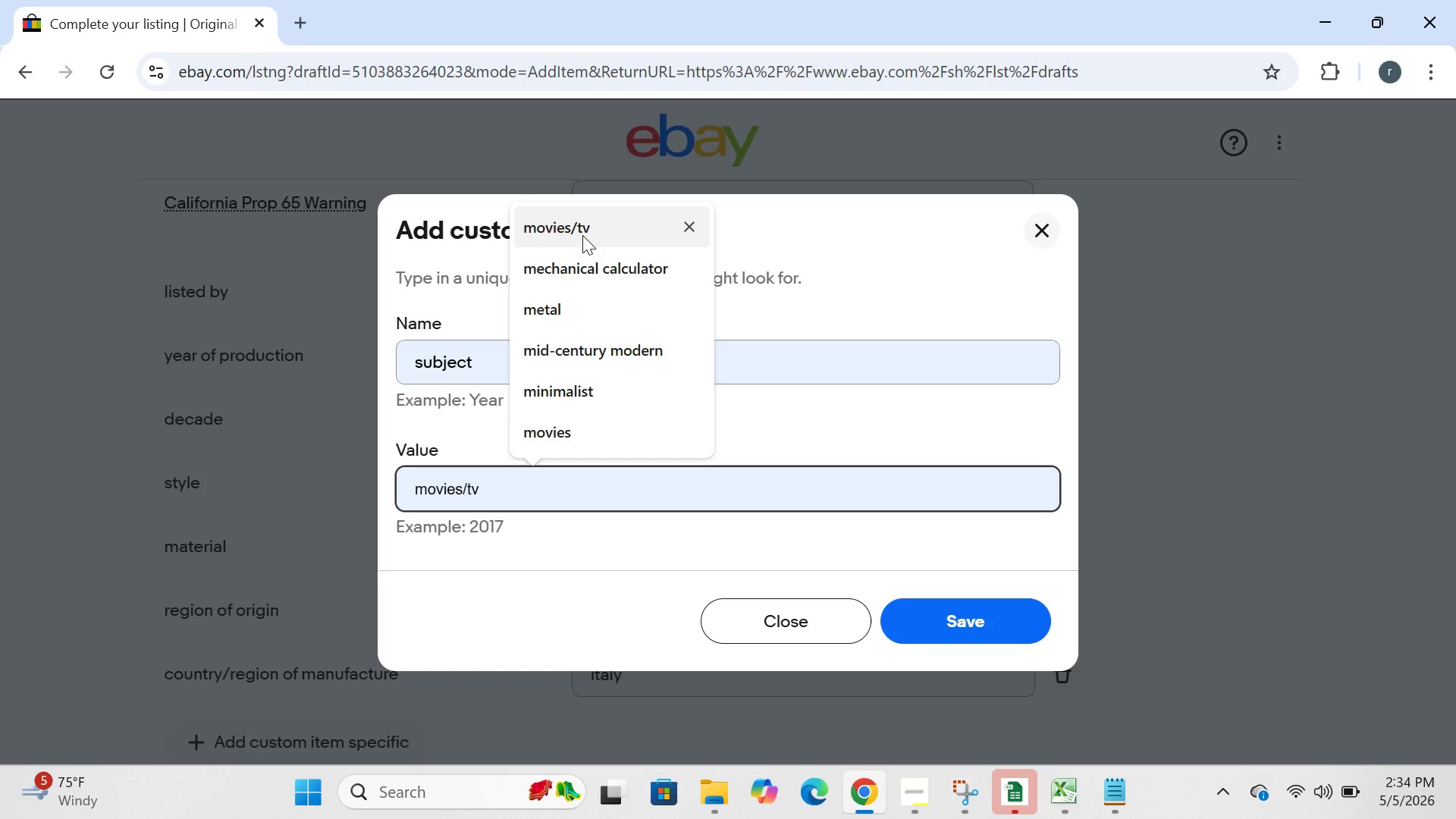 
left_click([582, 231])
 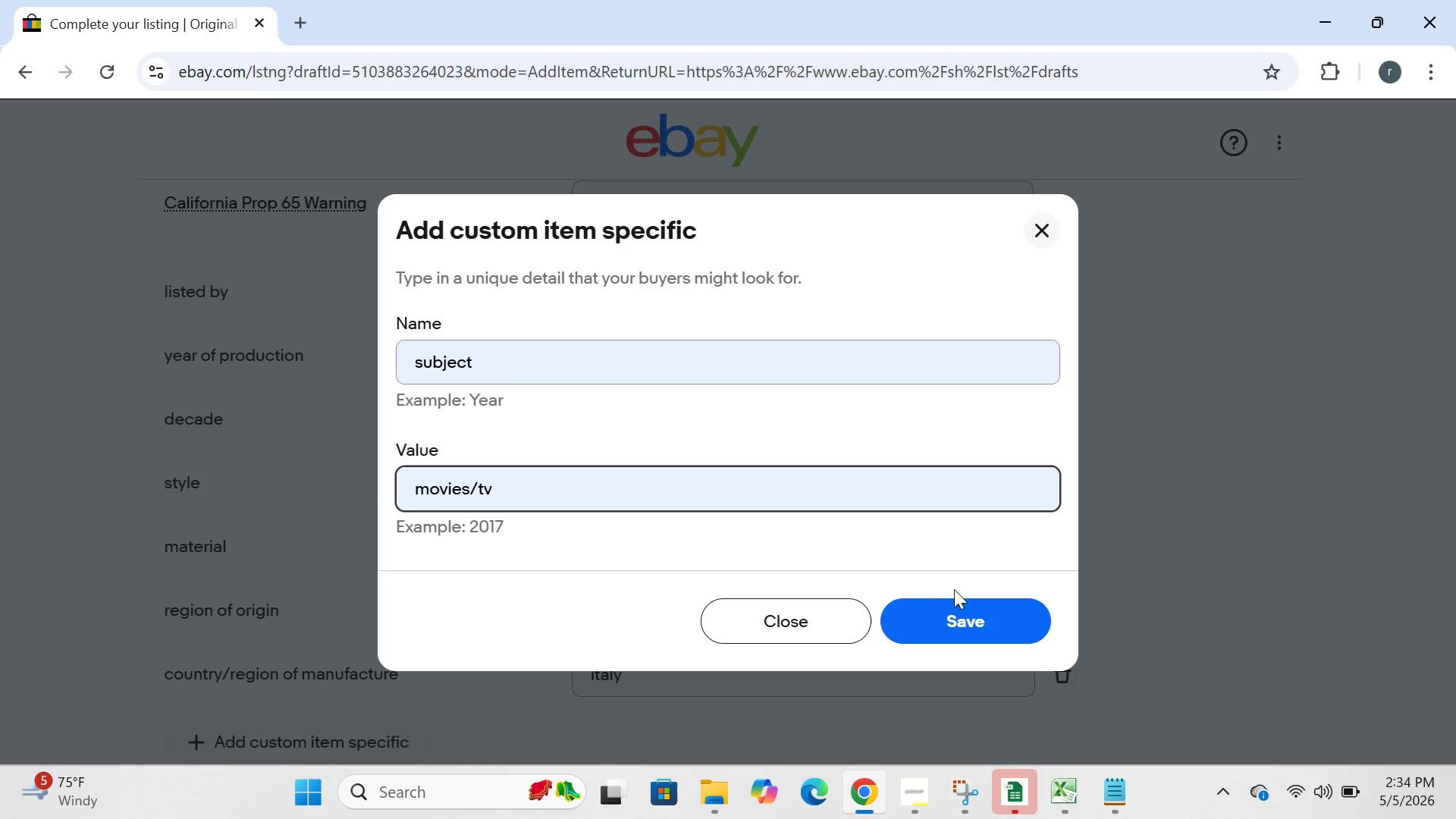 
left_click([954, 591])
 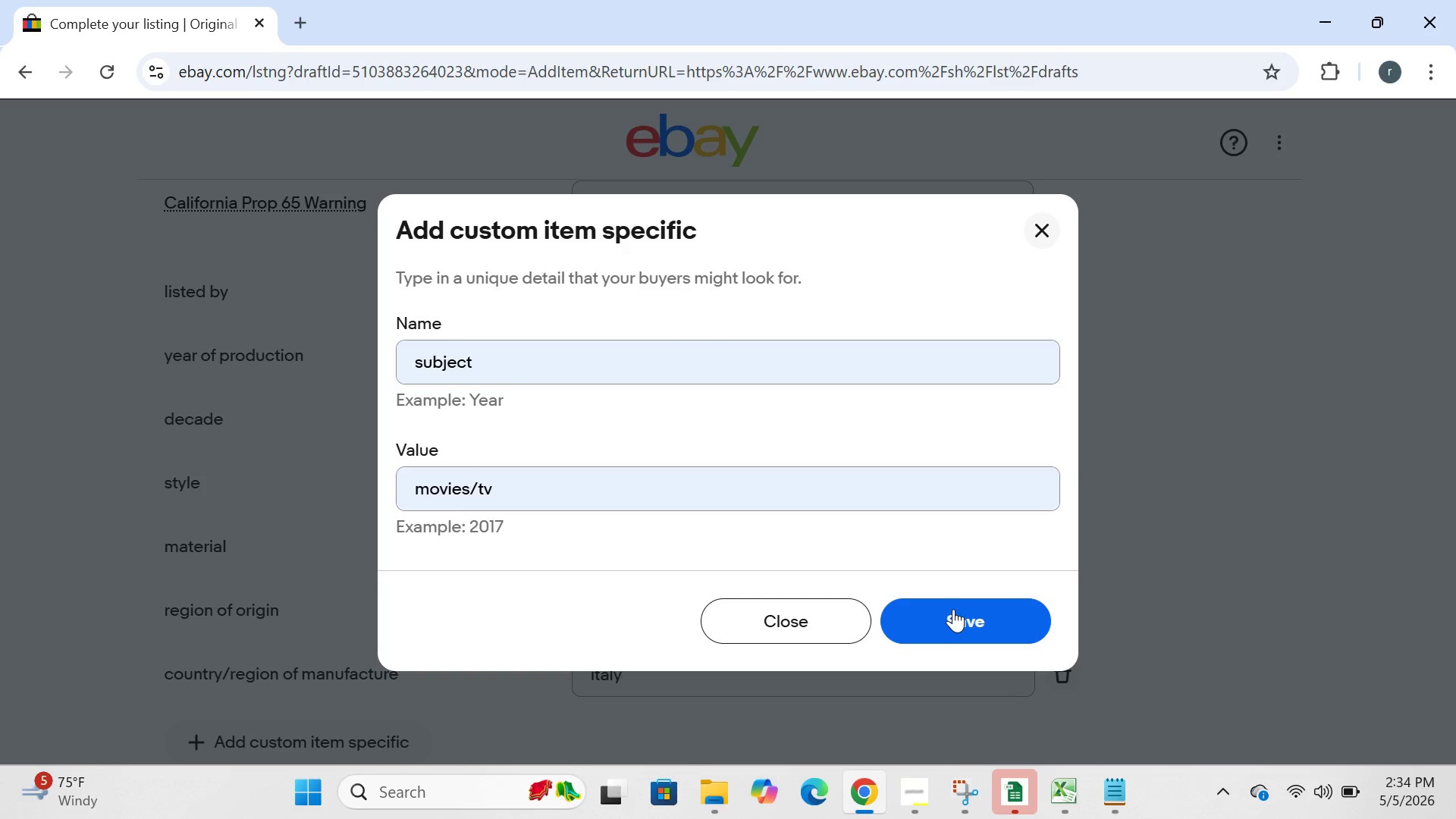 
left_click([953, 609])
 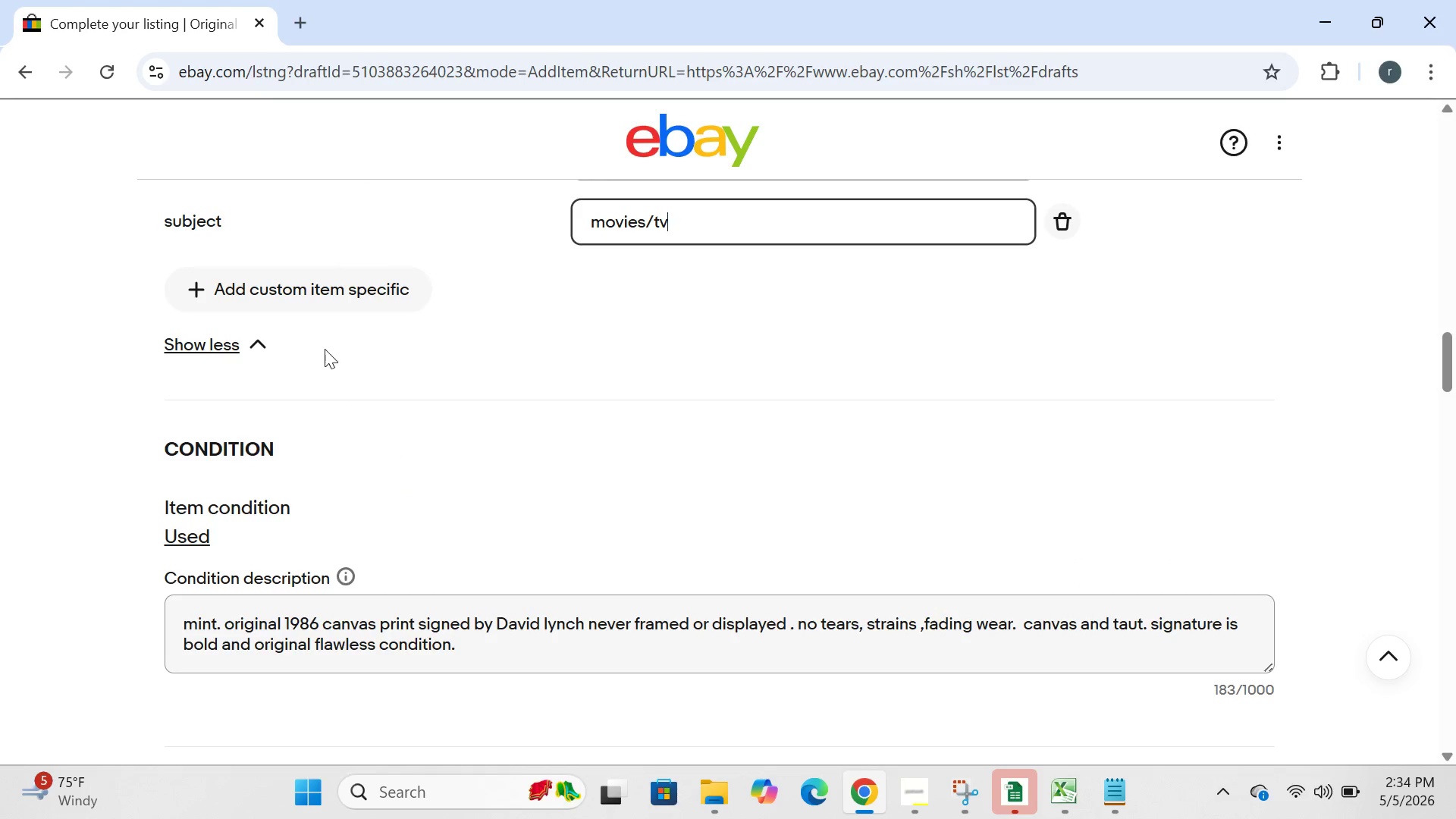 
left_click([324, 300])
 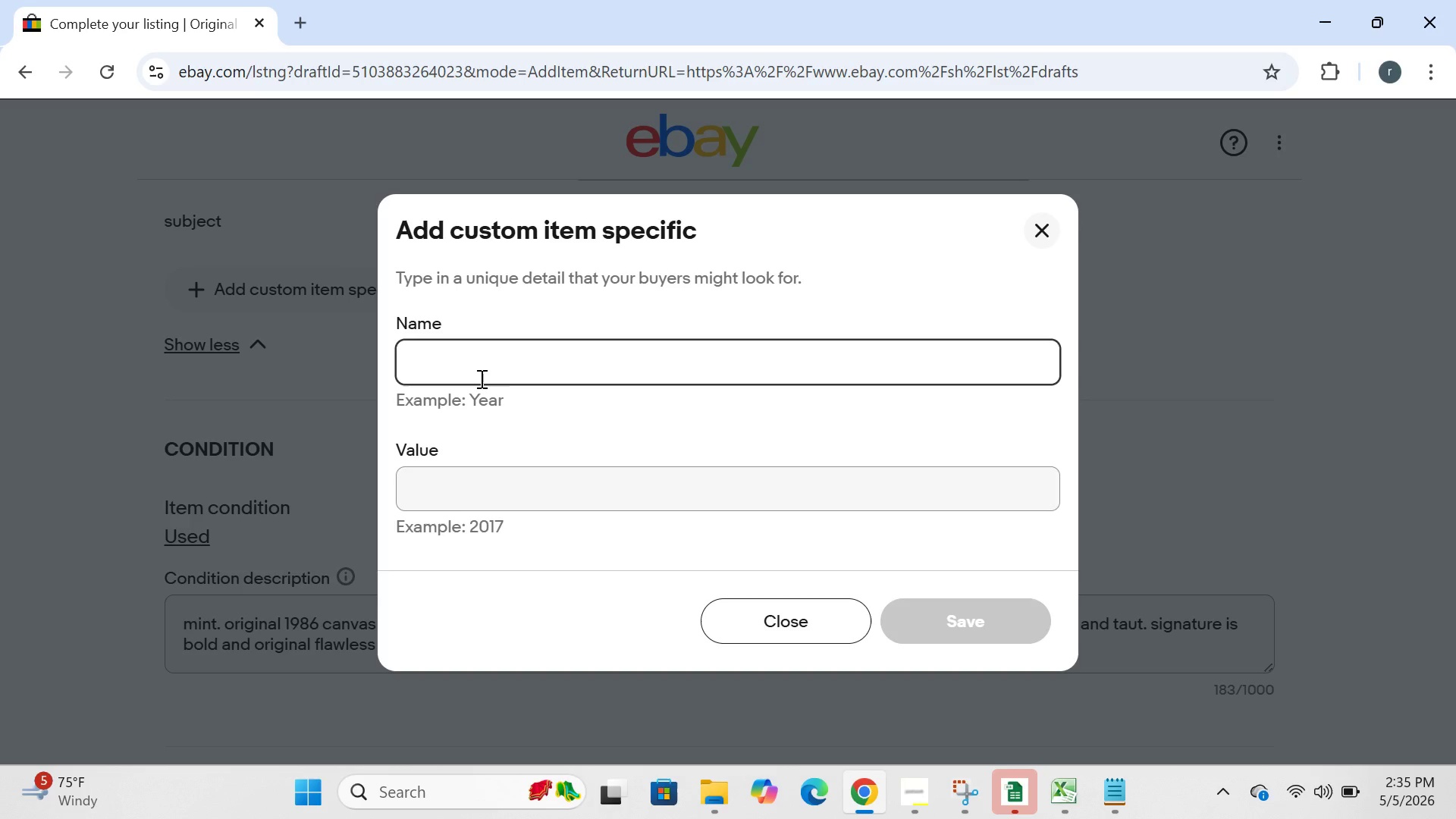 
key(T)
 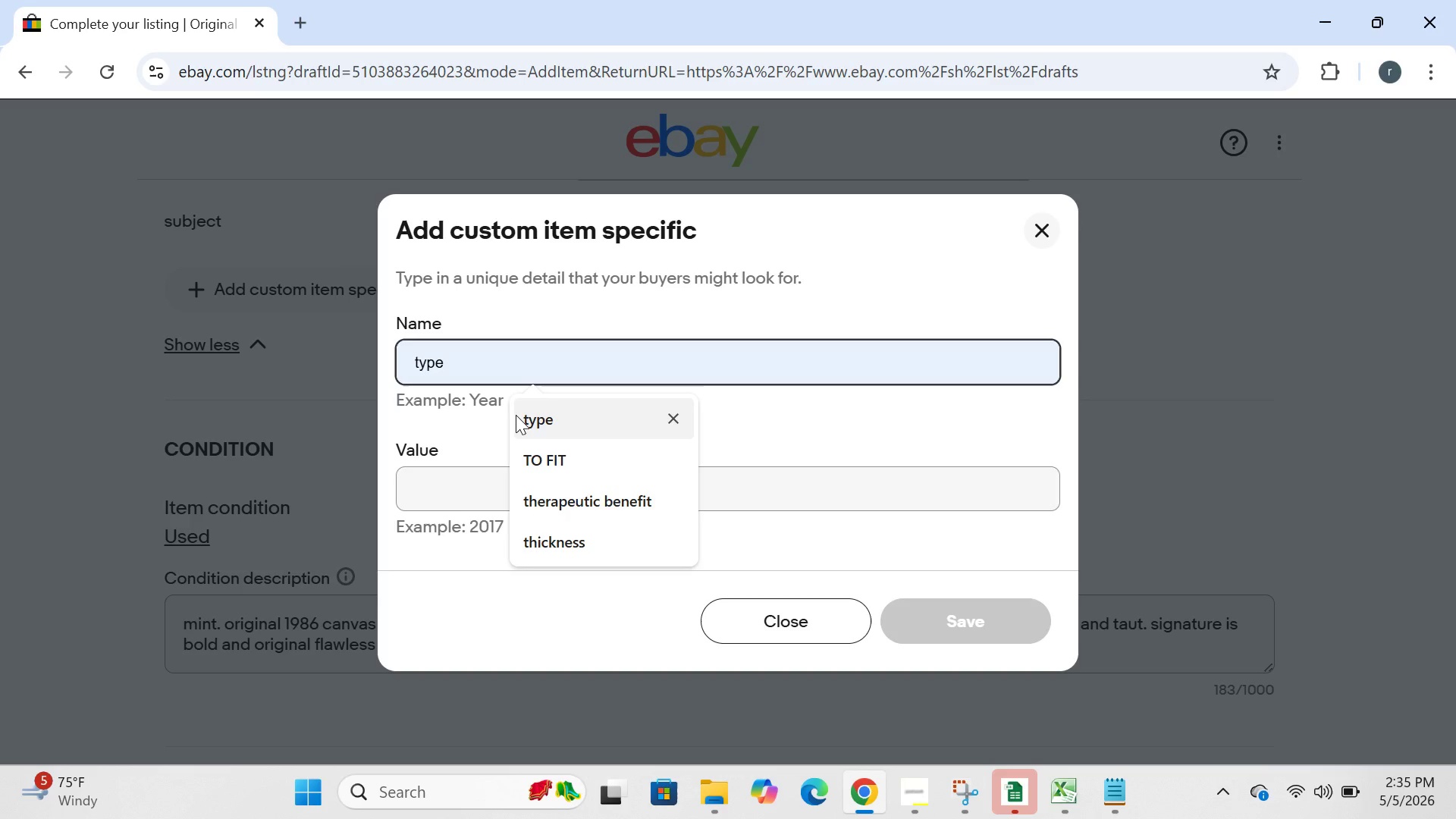 
left_click([516, 415])
 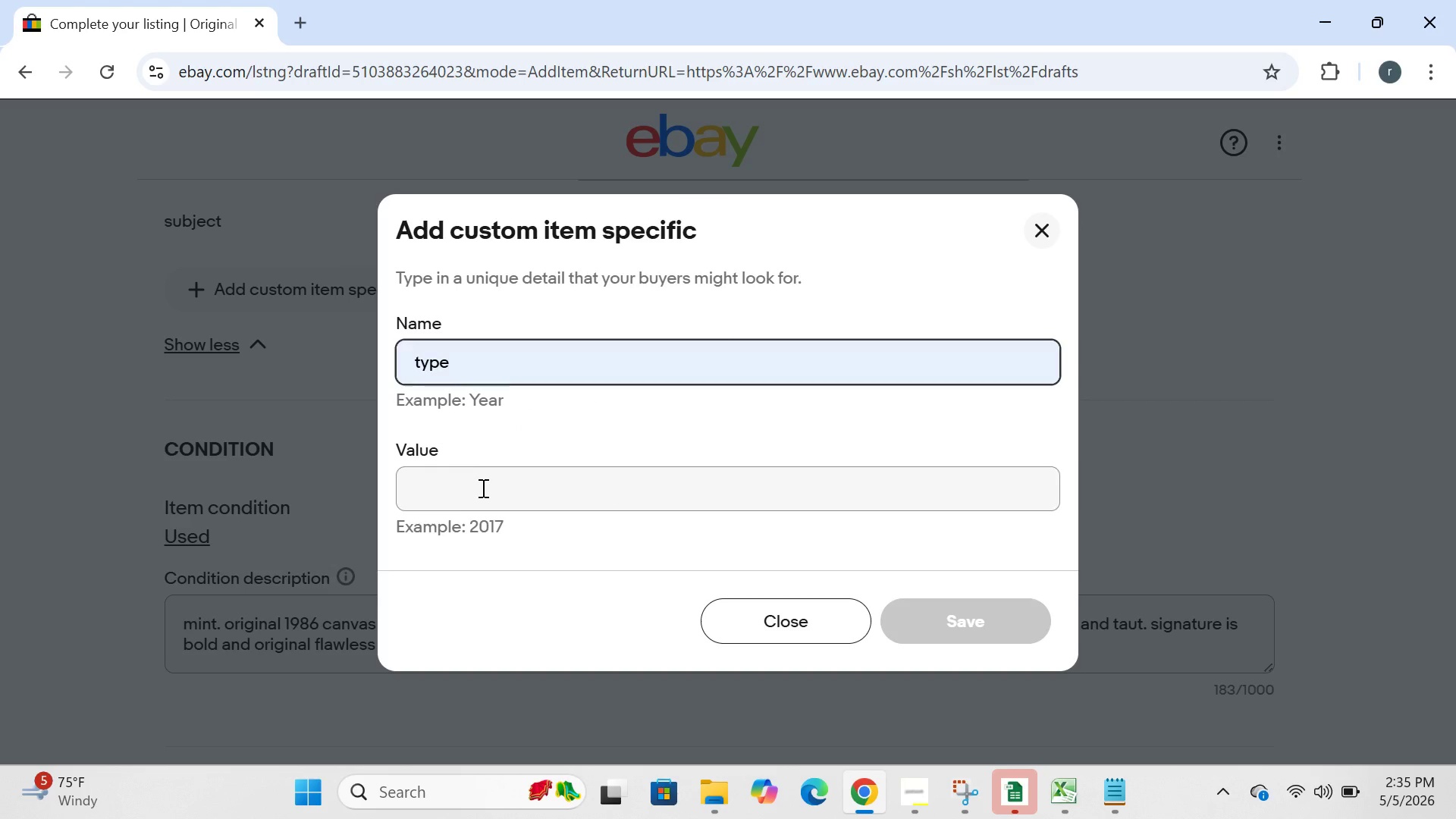 
left_click([482, 488])
 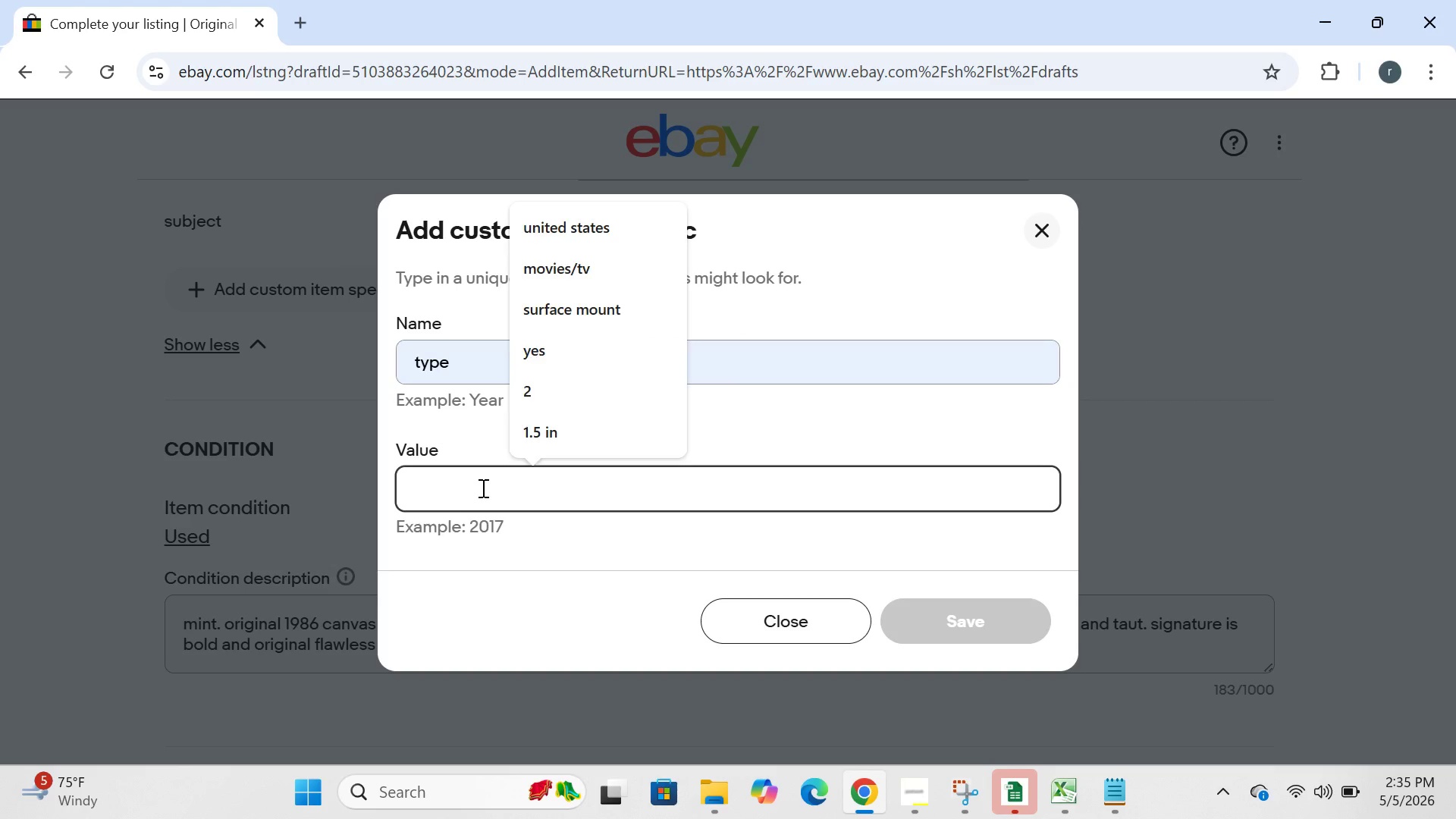 
key(F)
 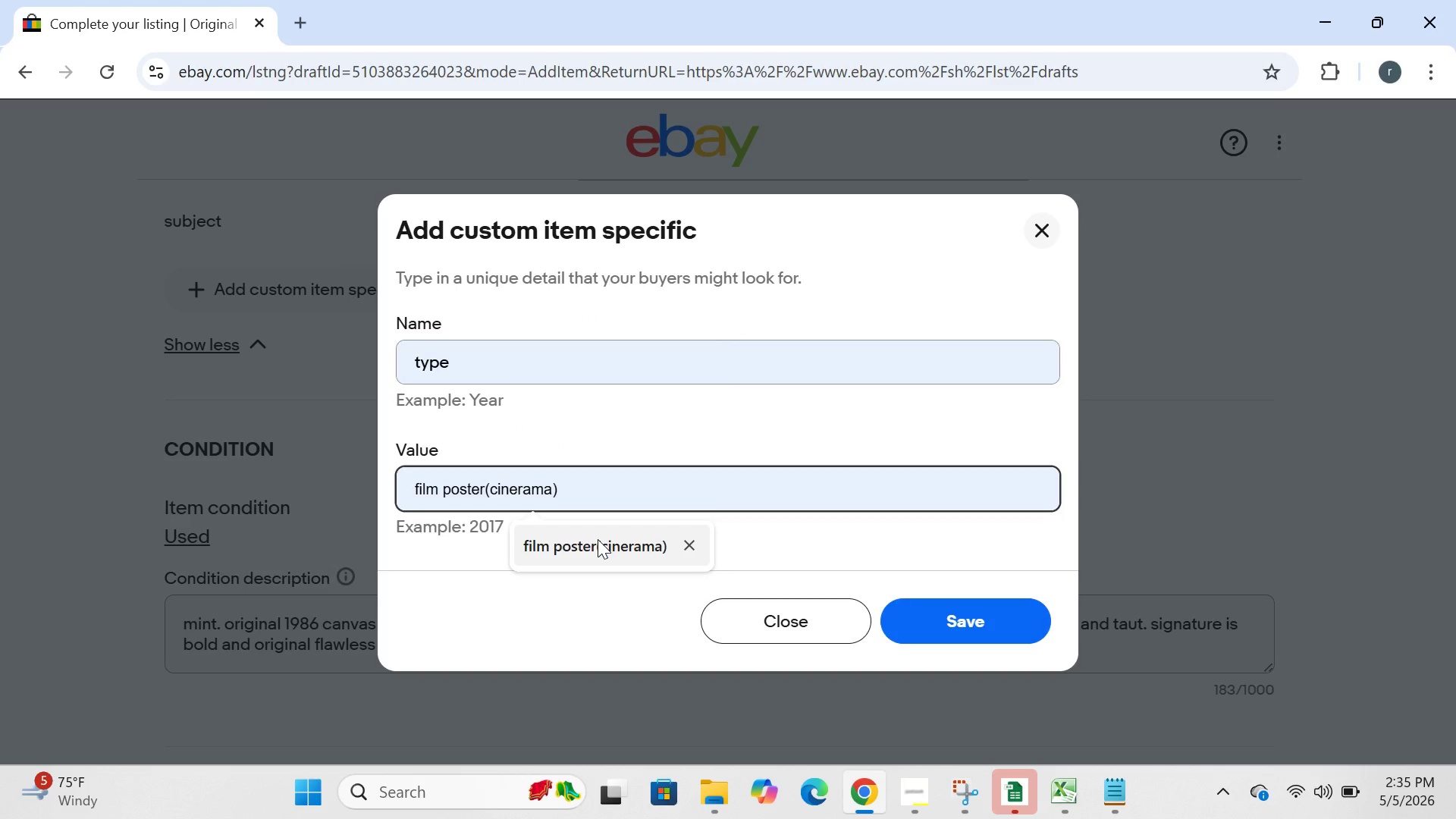 
left_click([598, 539])
 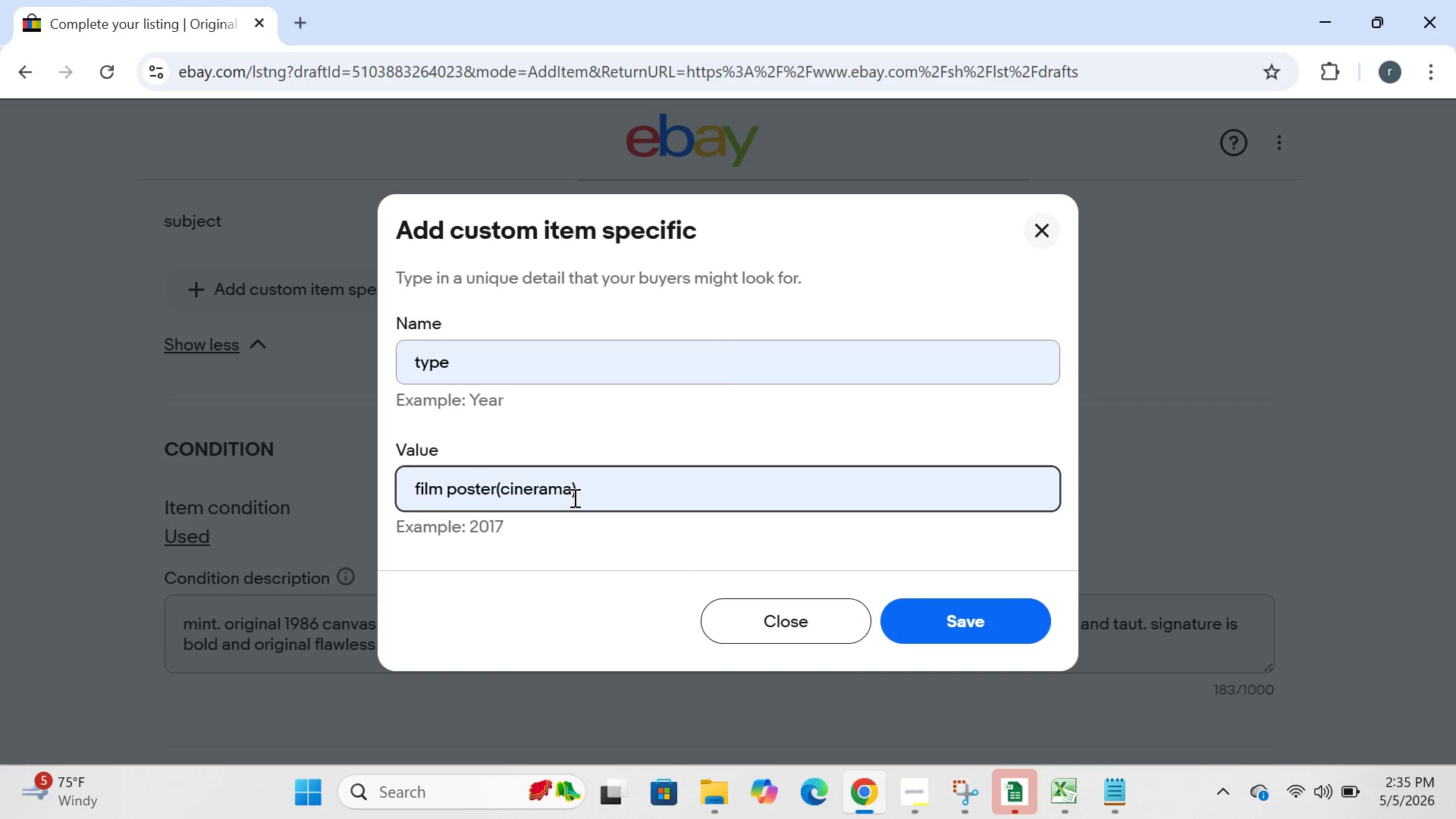 
left_click([573, 496])
 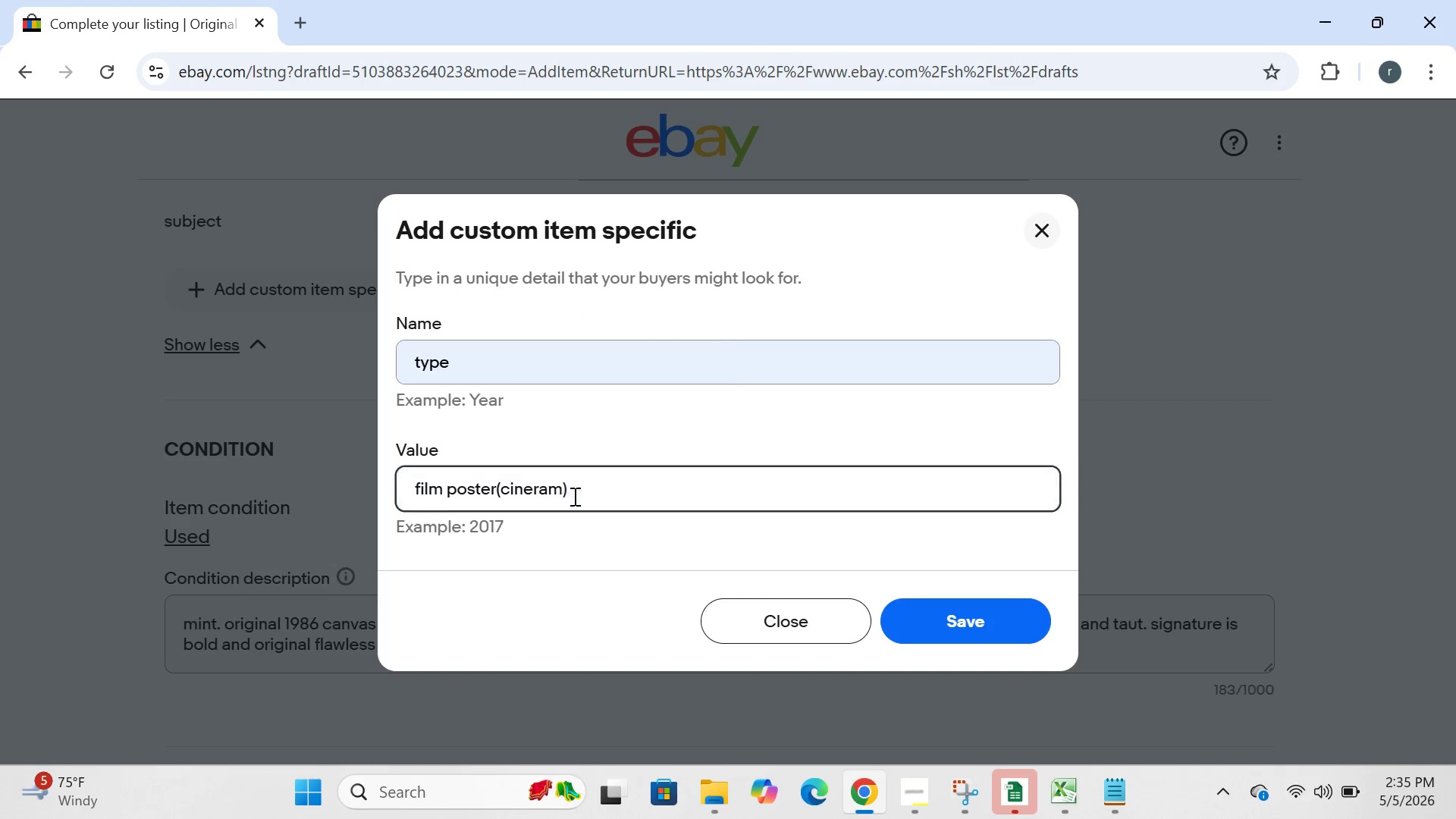 
key(Backspace)
key(Backspace)
key(Backspace)
key(Backspace)
key(Backspace)
key(Backspace)
key(Backspace)
key(Backspace)
type(d)
key(Backspace)
type(fogl)
 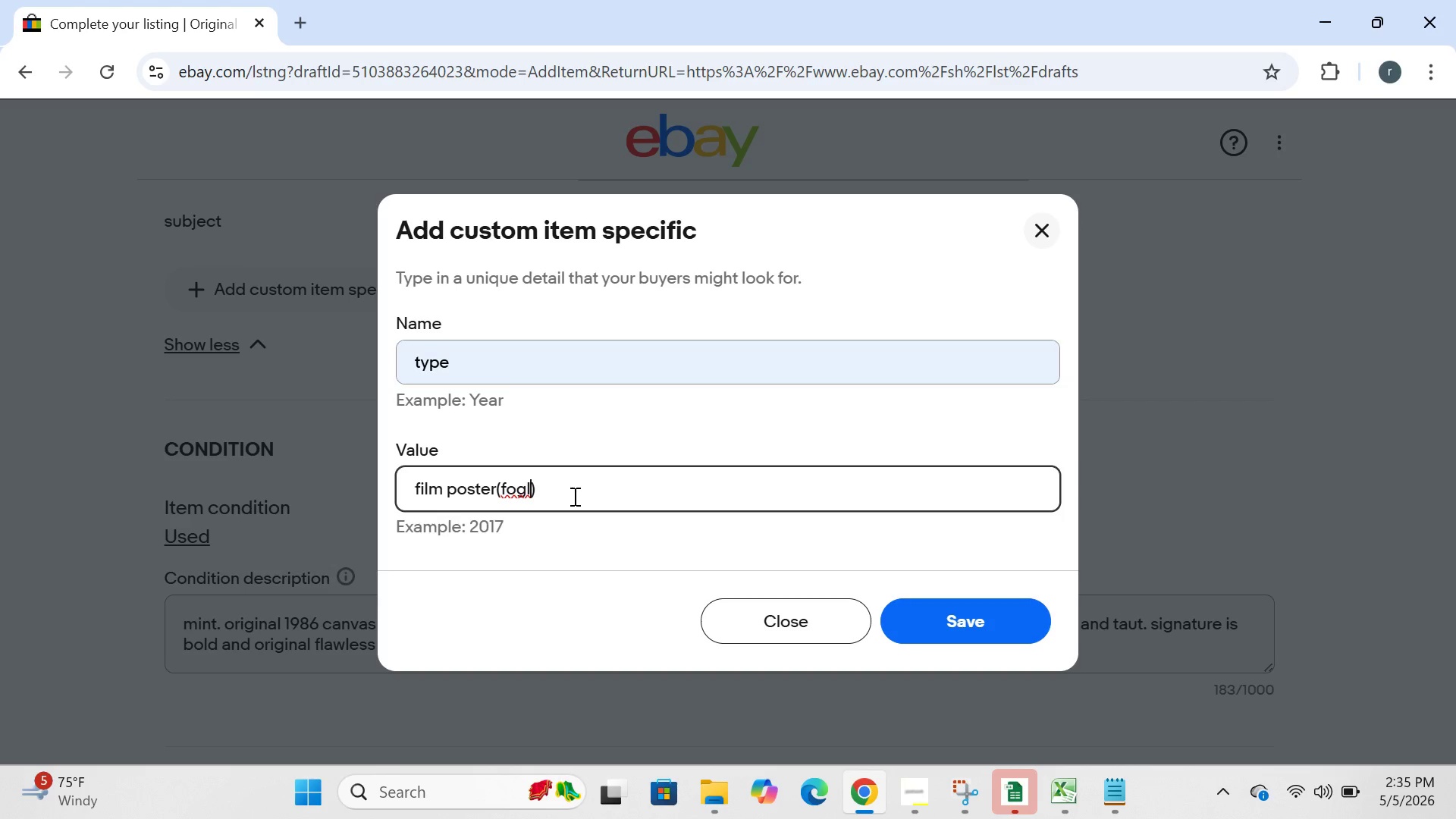 
type(io)
 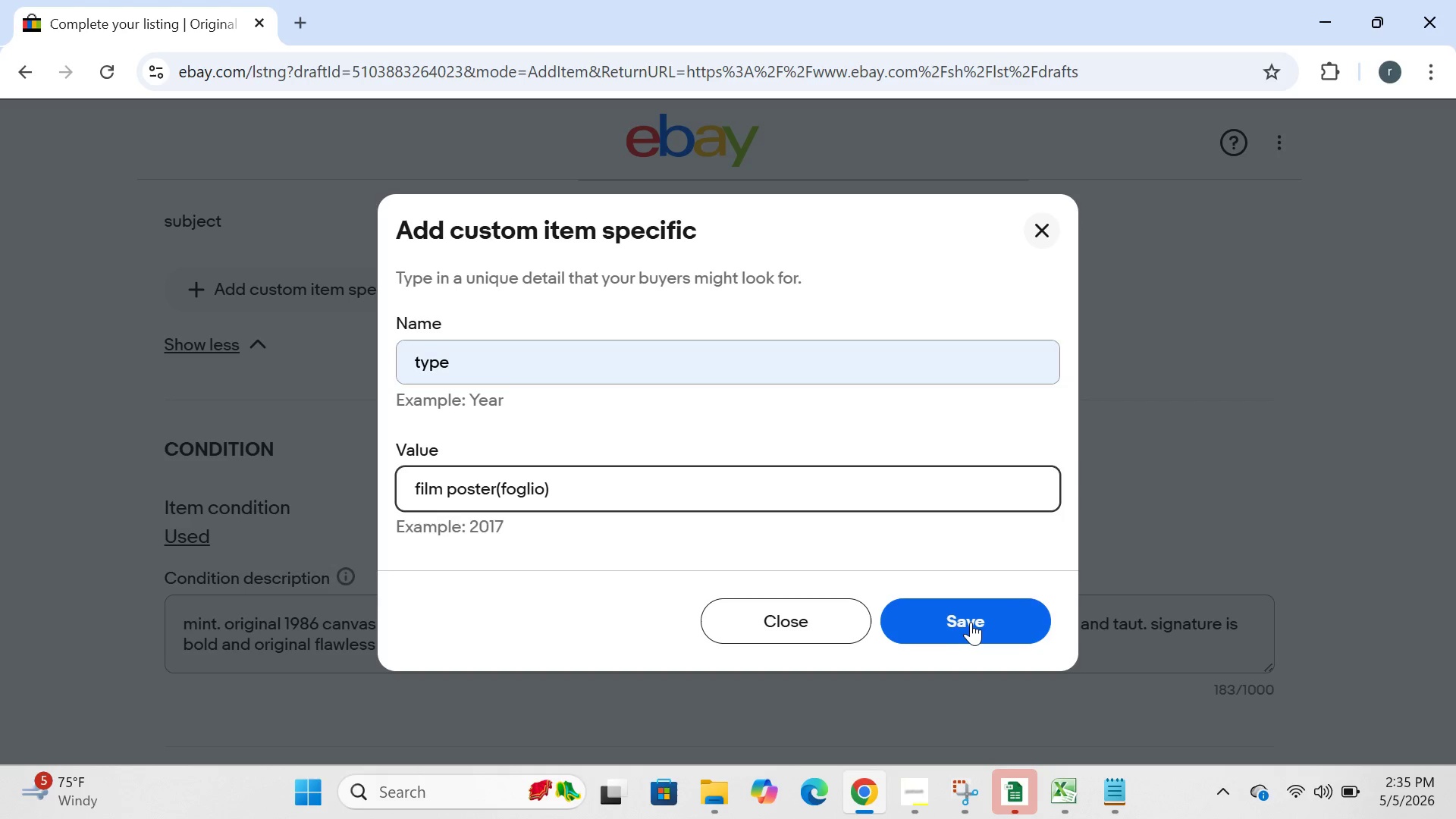 
left_click([971, 622])
 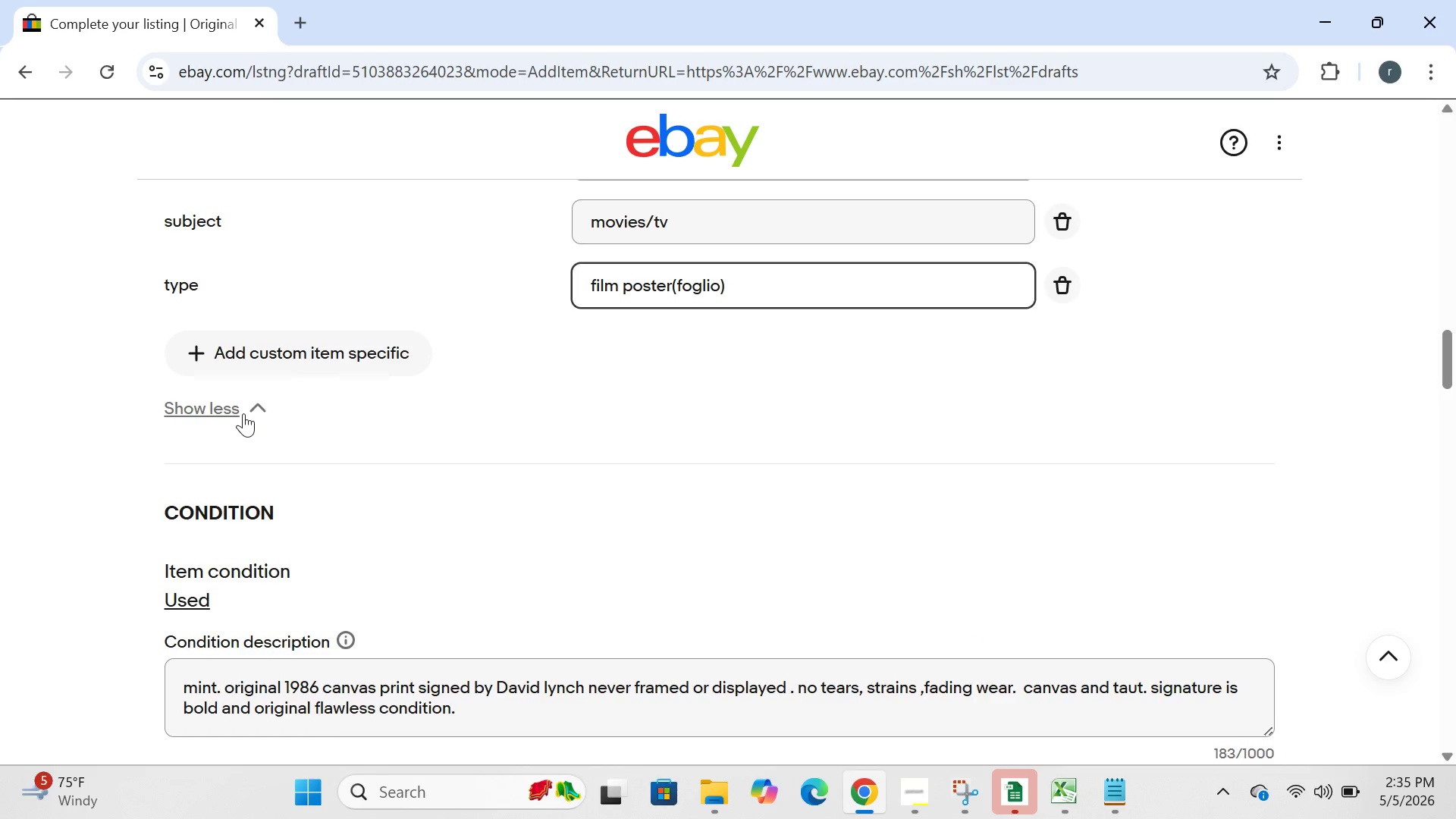 
left_click([303, 334])
 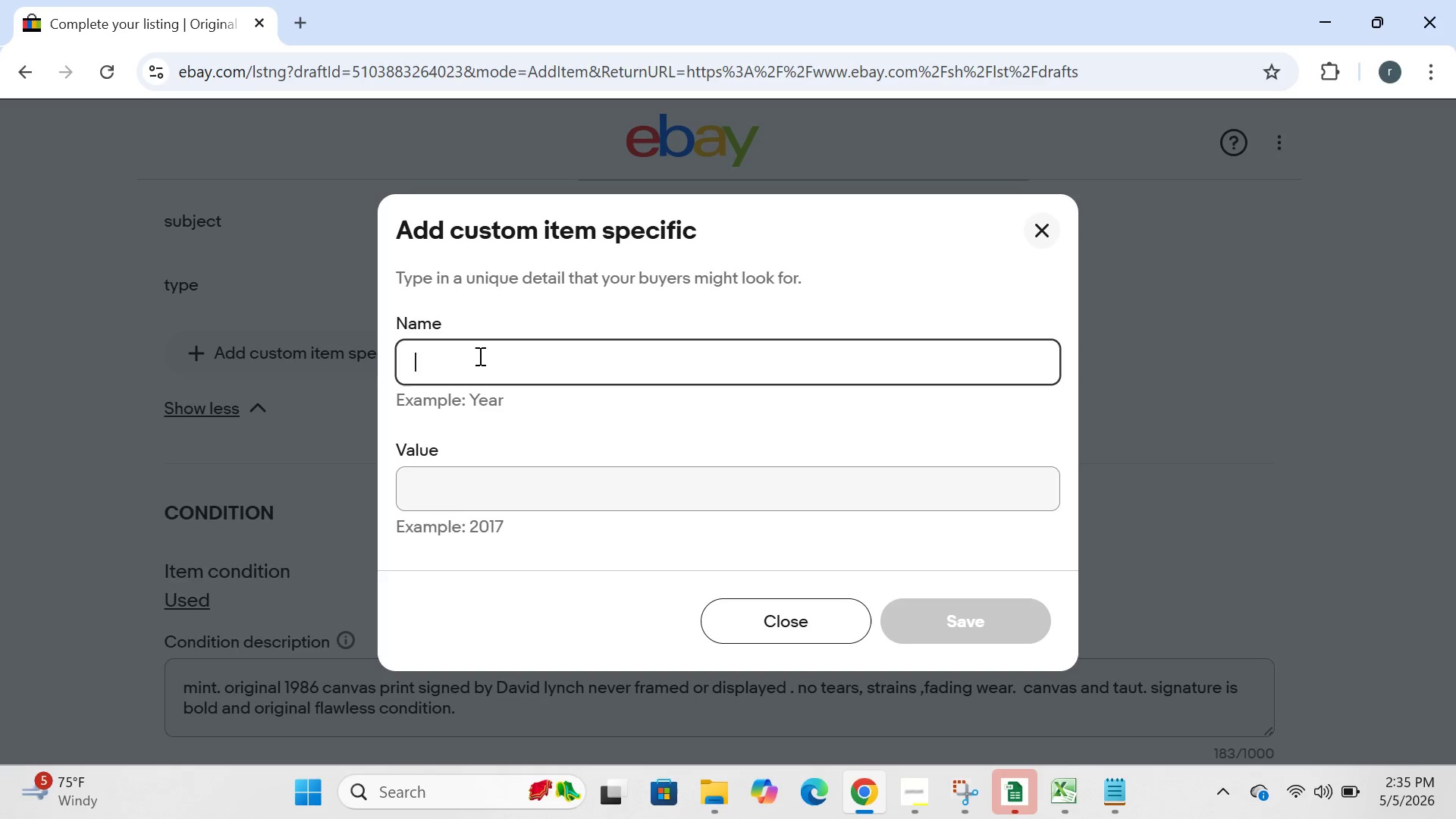 
type(framing)
 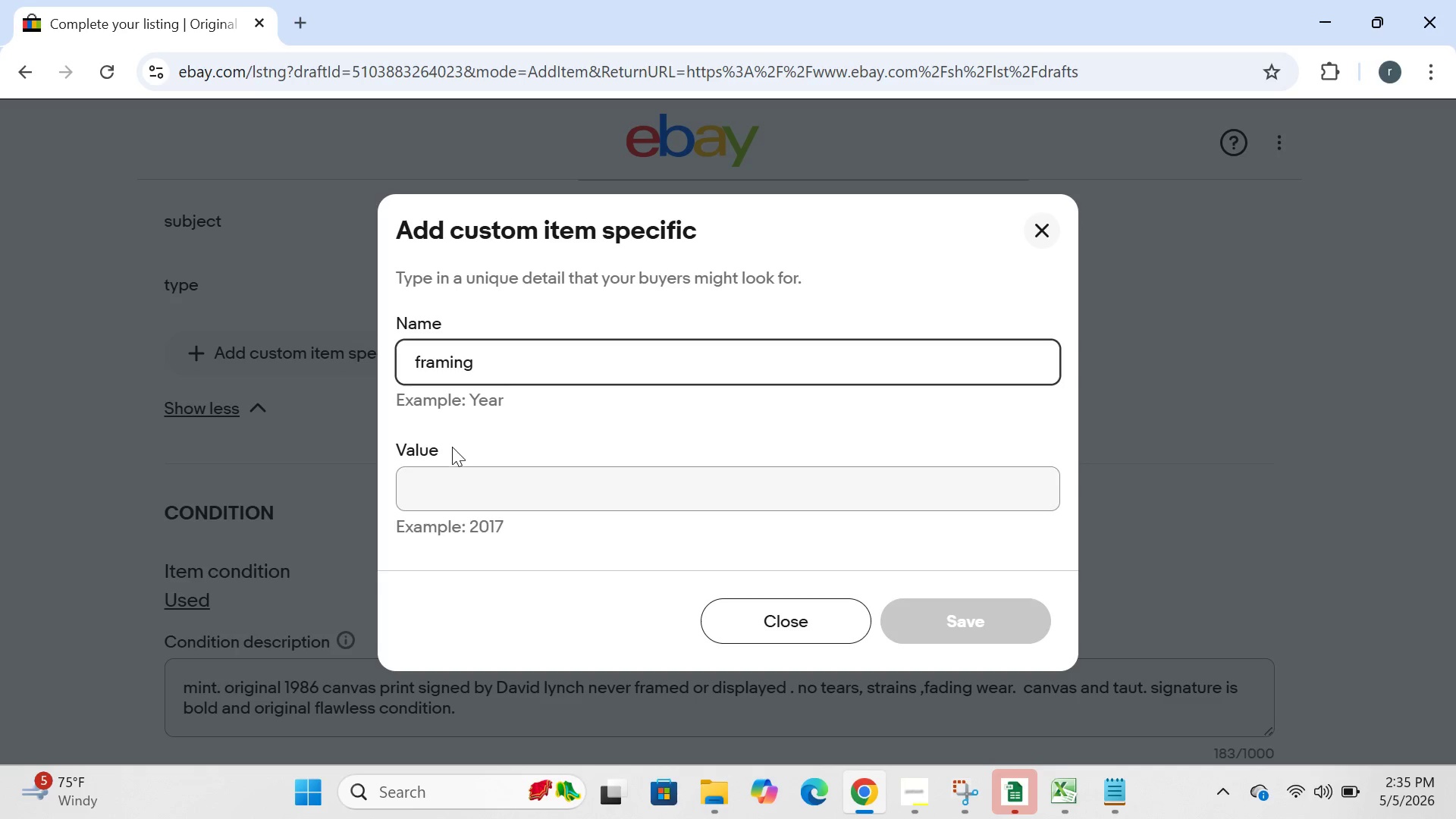 
left_click([446, 472])
 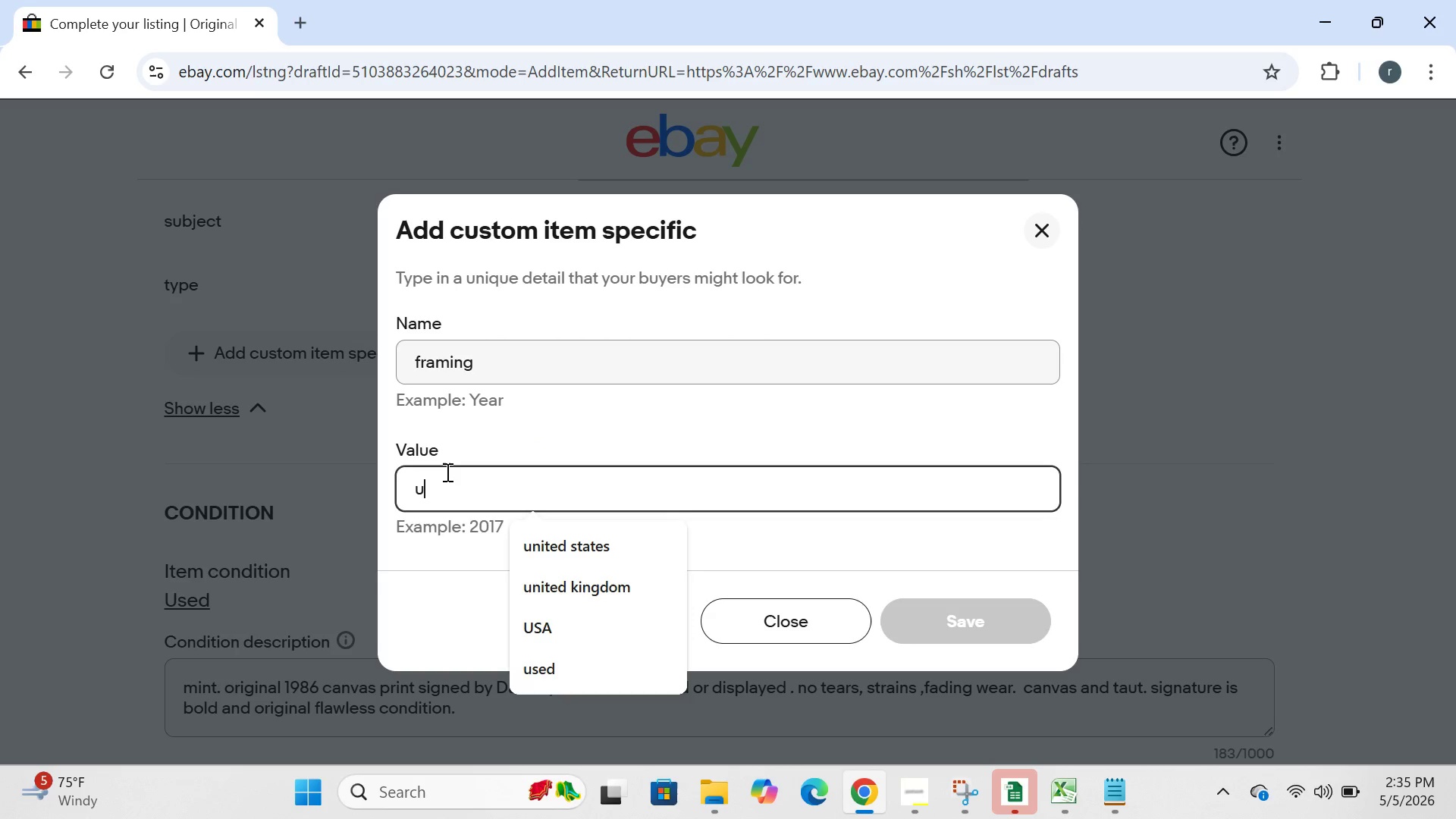 
type(unframed)
 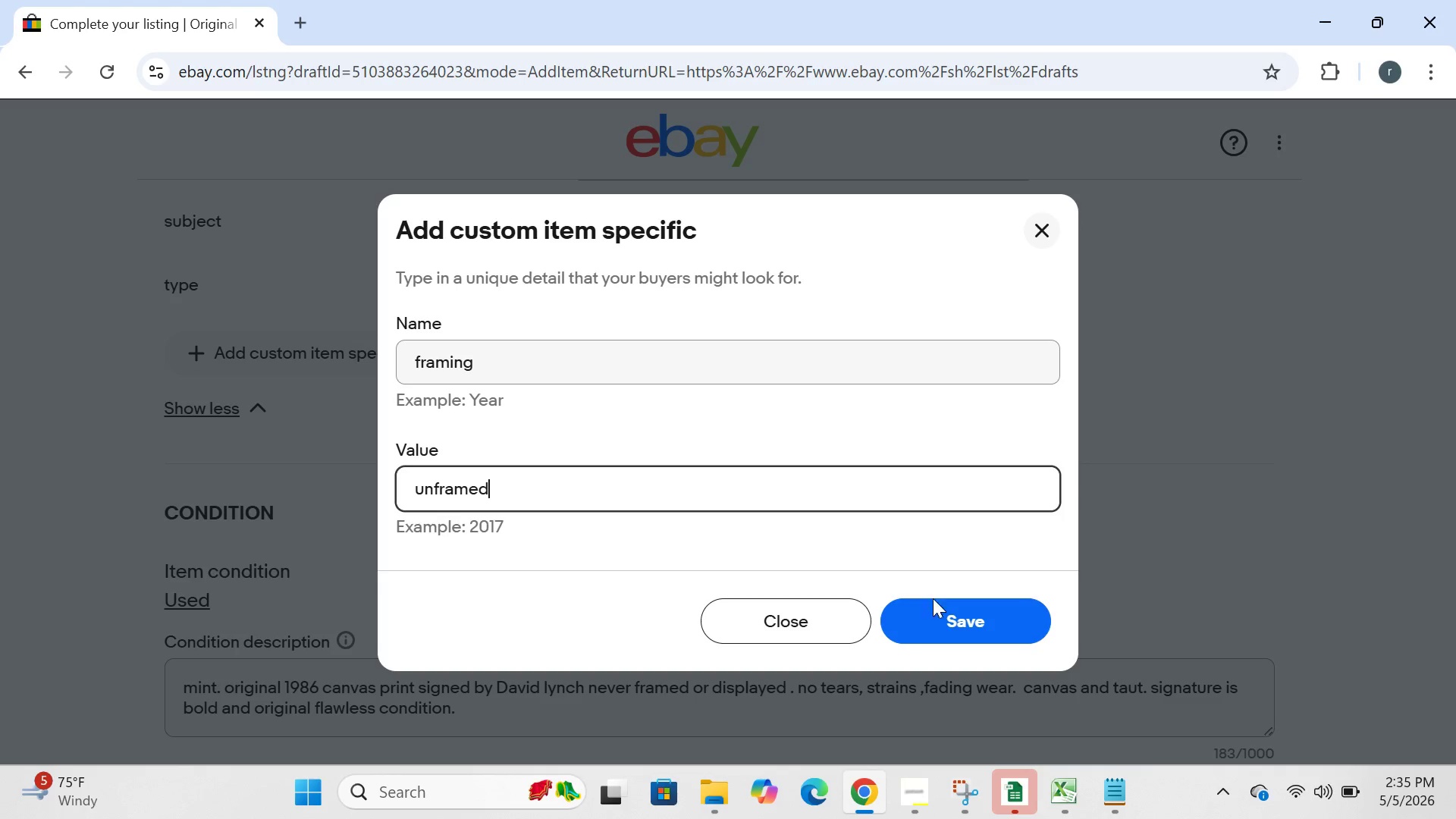 
left_click([943, 619])
 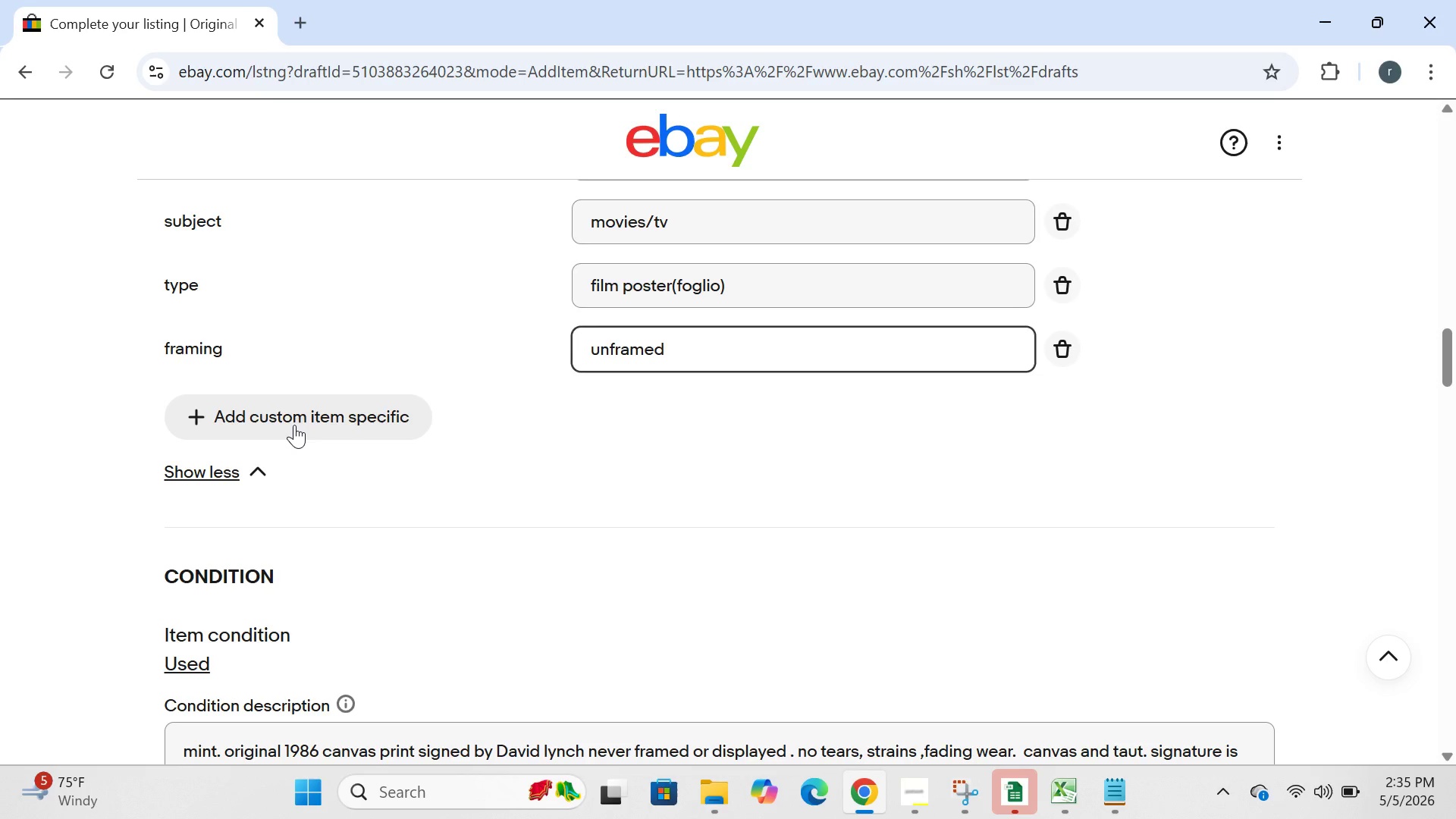 
left_click([294, 425])
 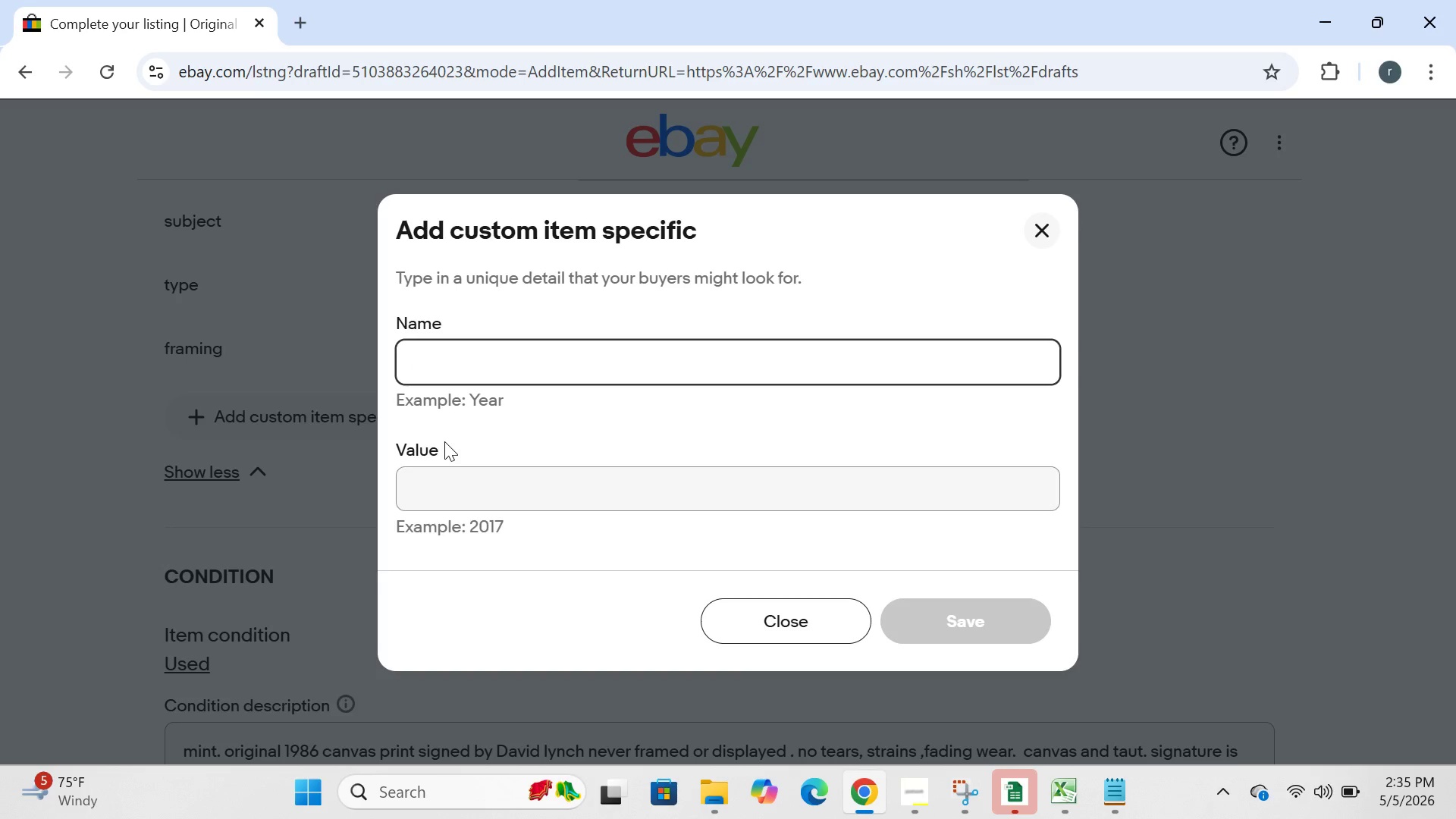 
type(con)
 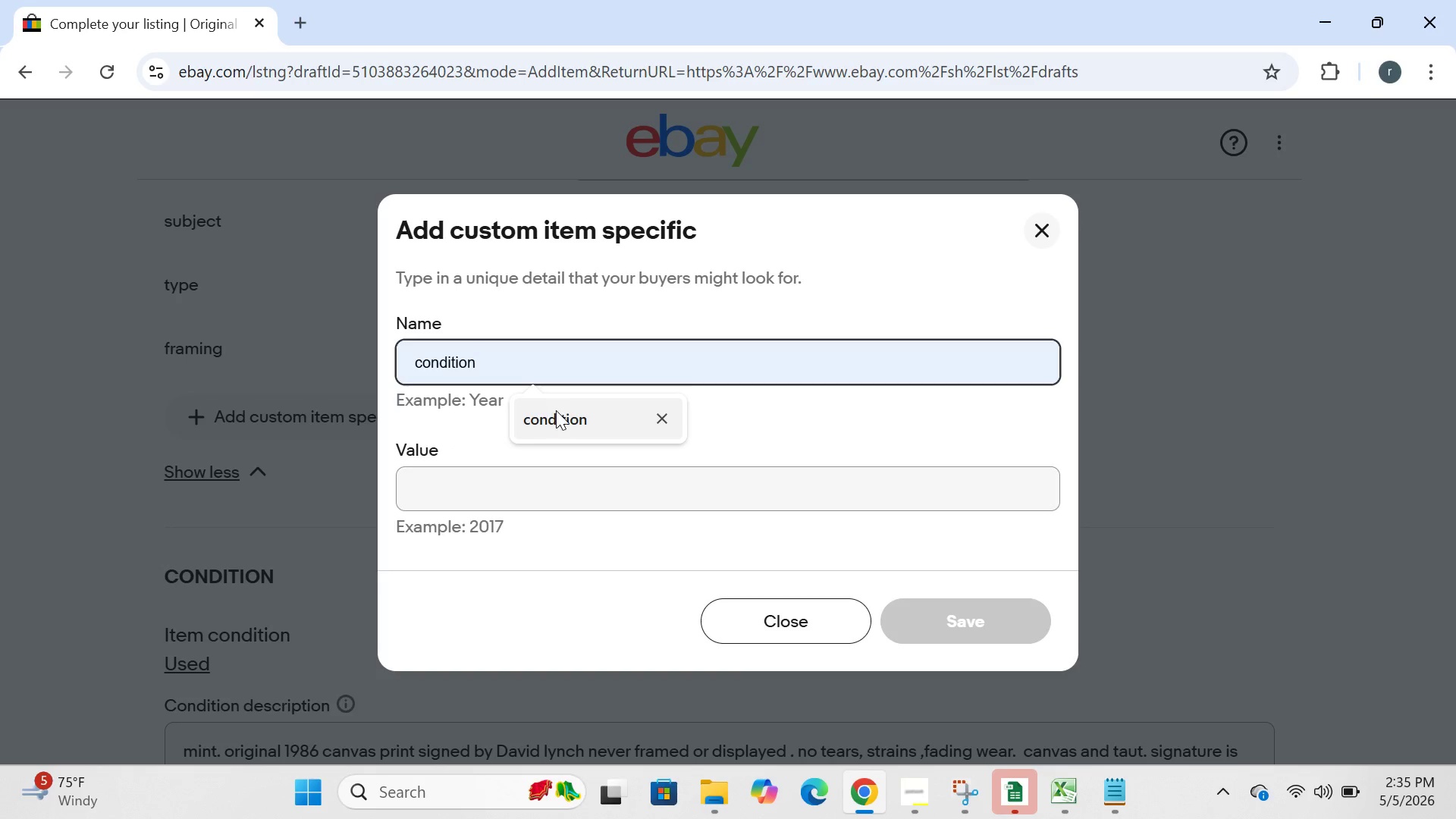 
left_click([556, 410])
 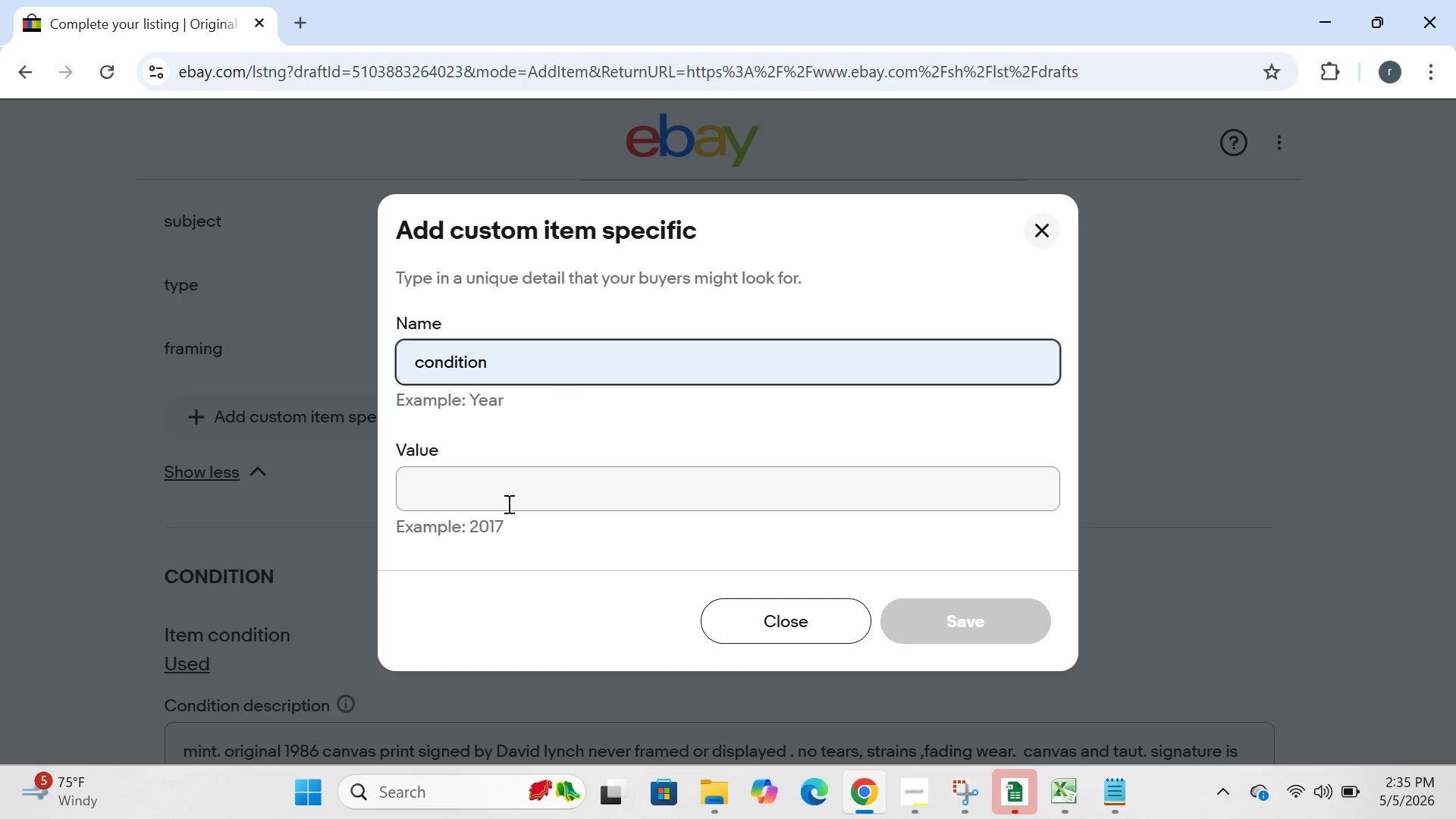 
left_click([507, 504])
 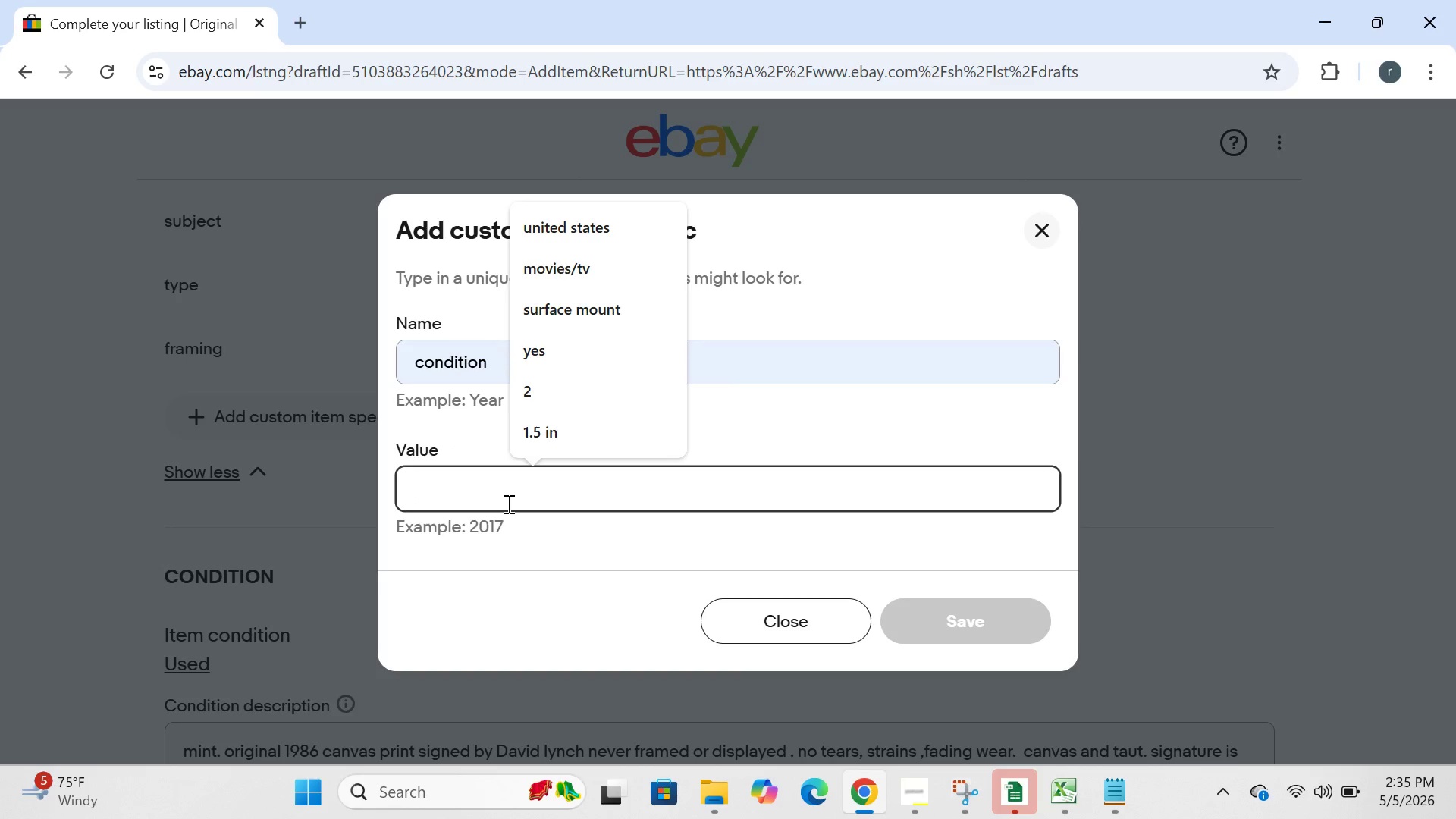 
type(nea)
 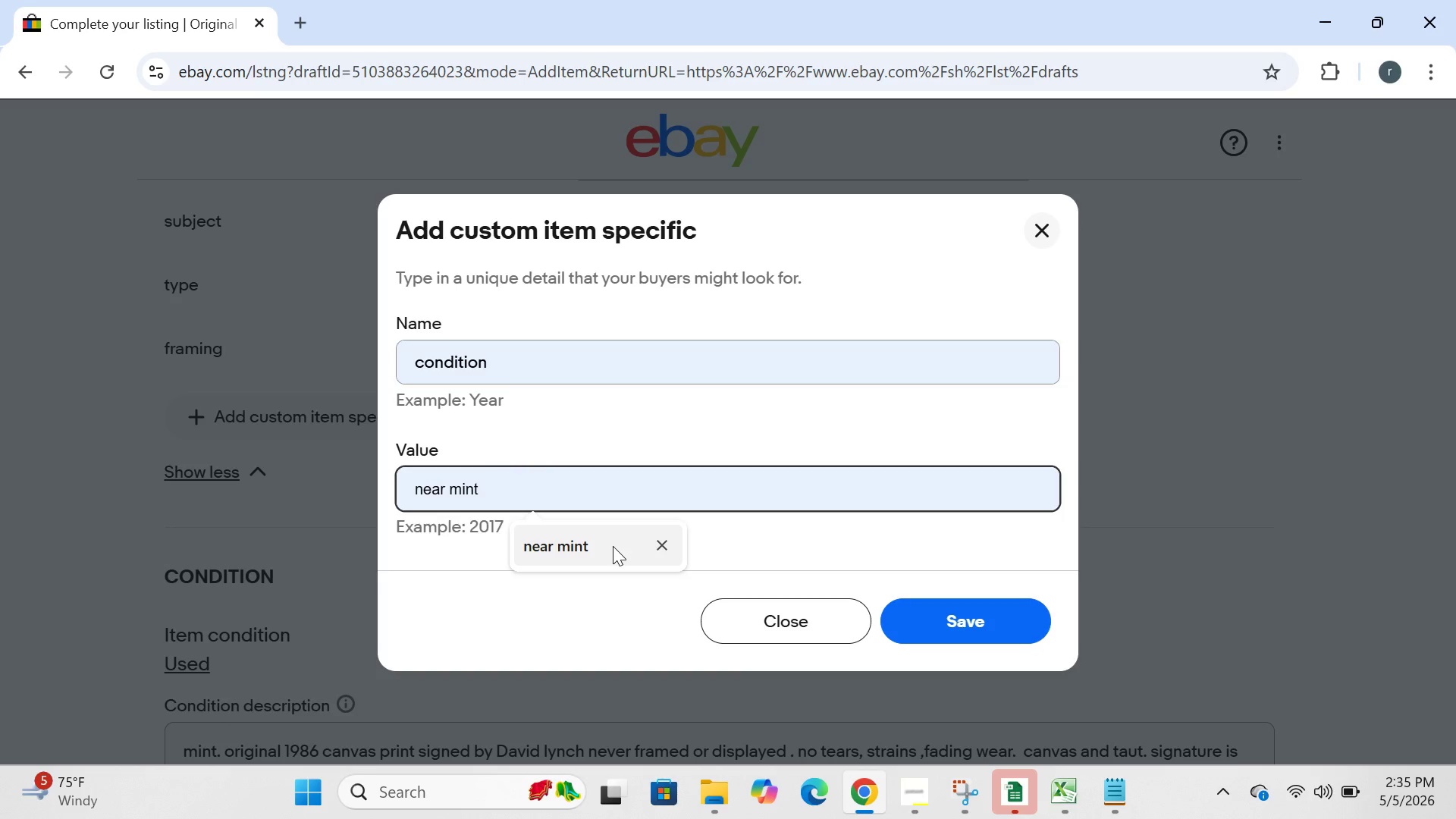 
left_click([613, 546])
 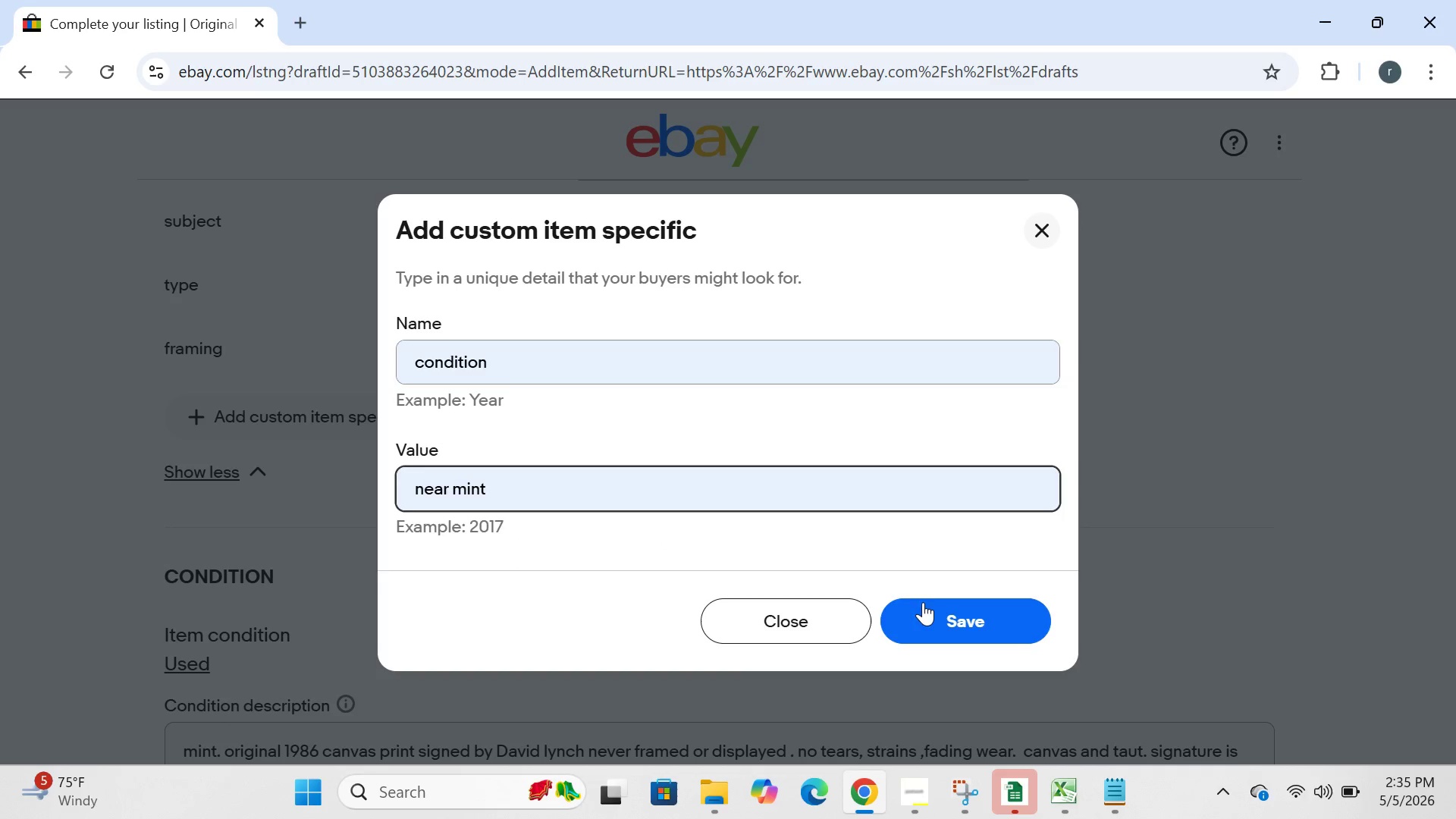 
left_click([929, 607])
 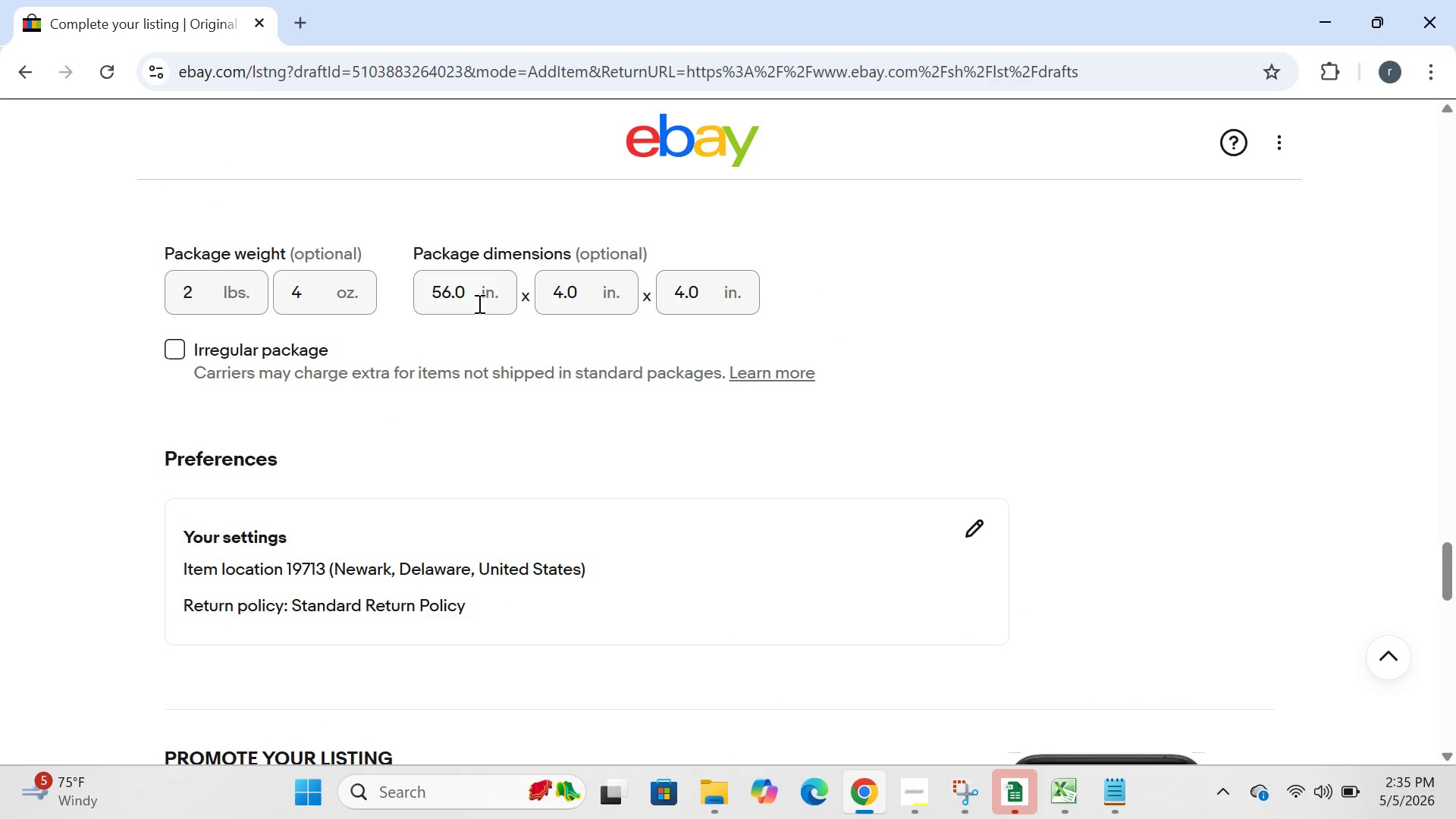 
wait(7.02)
 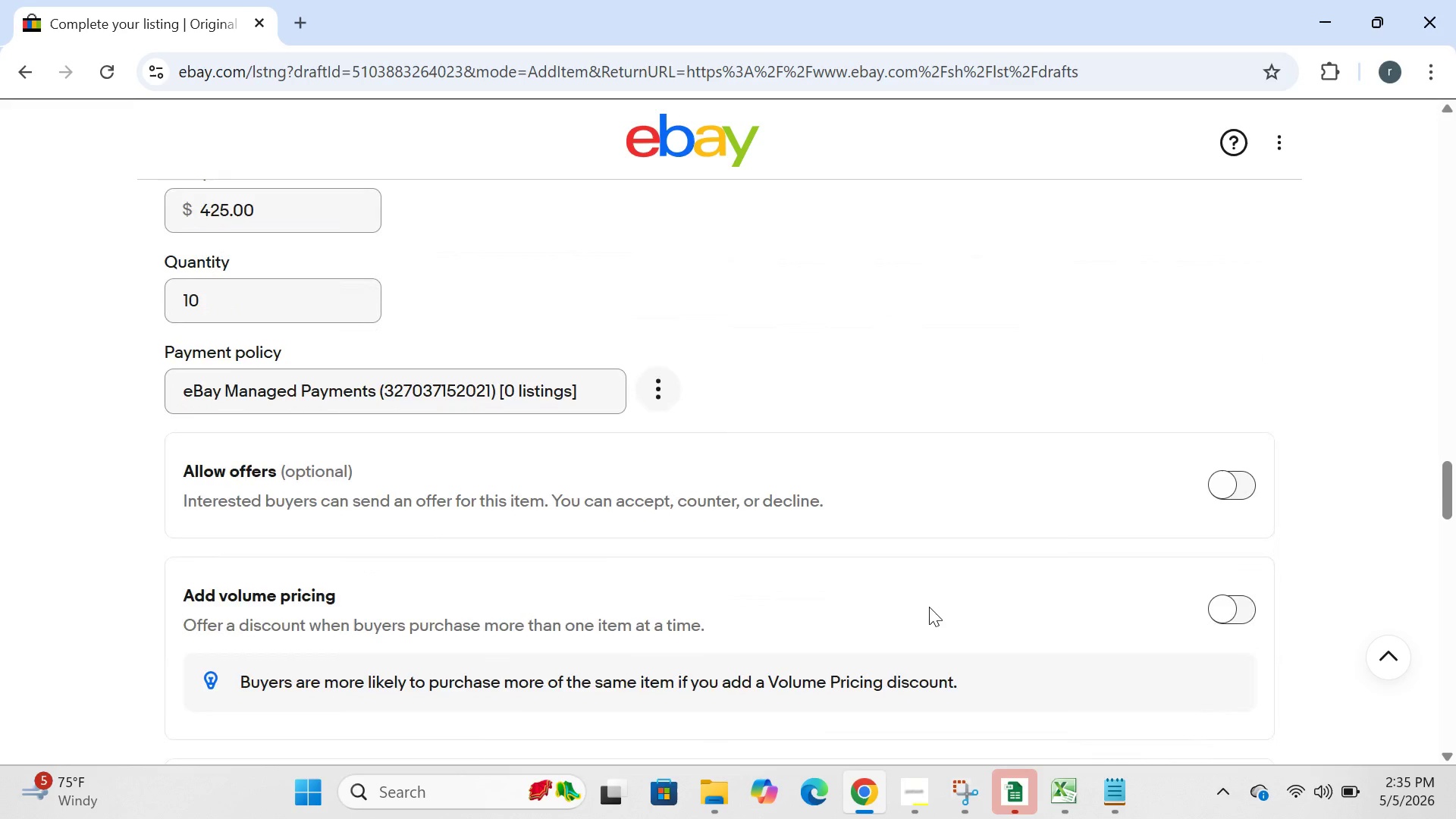 
hold_key(key=Backspace, duration=0.34)
 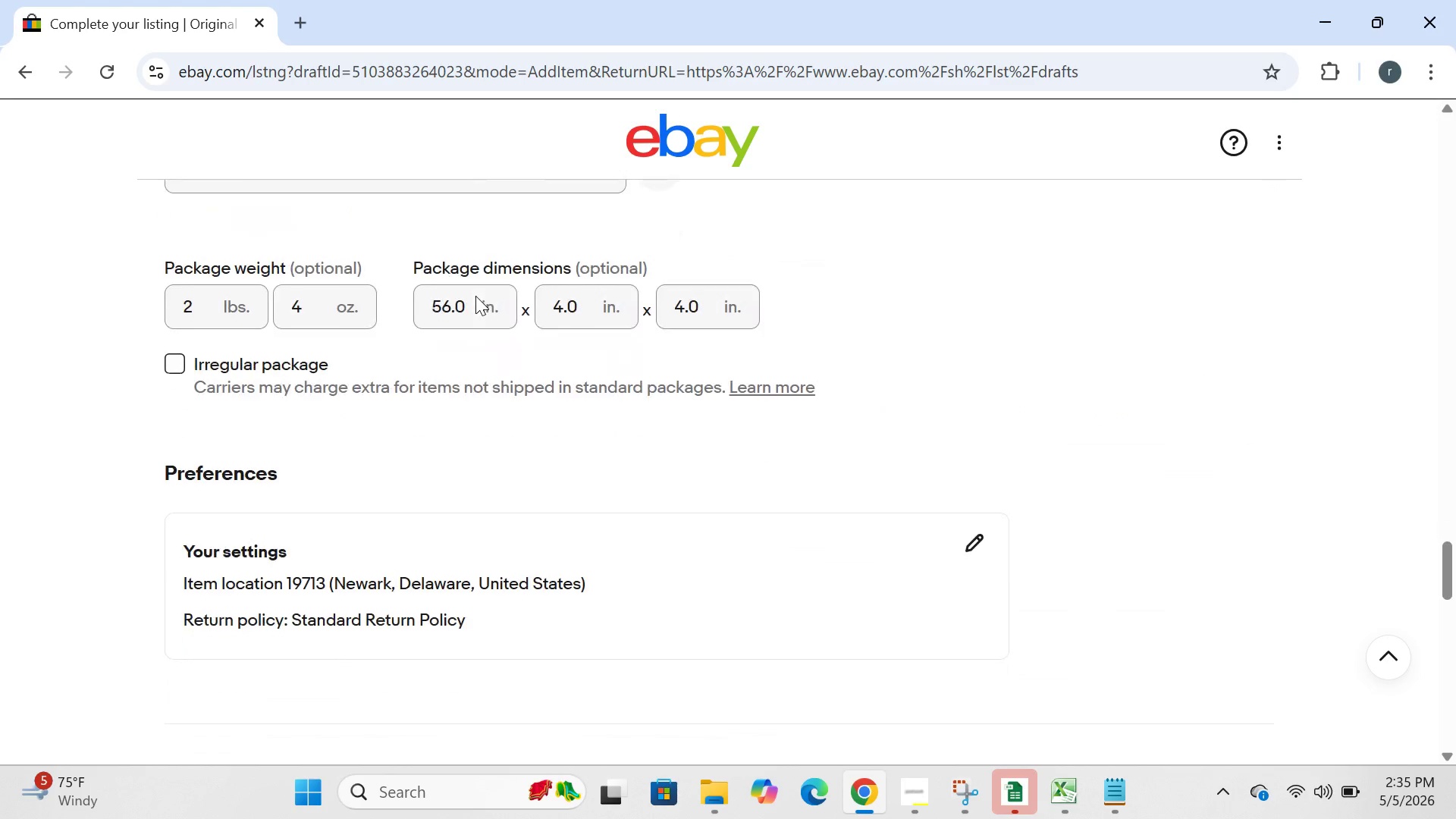 
left_click([469, 300])
 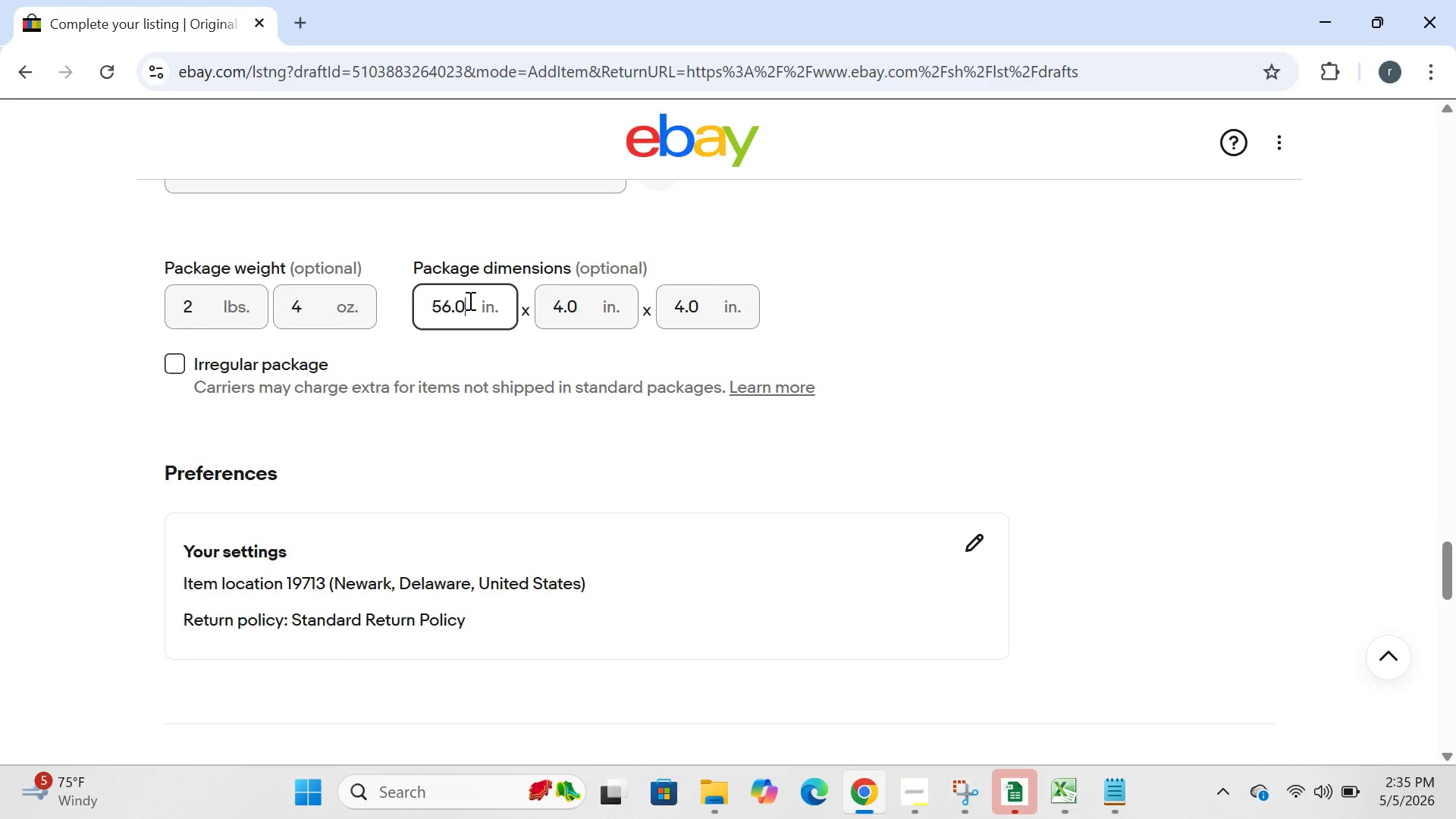 
hold_key(key=Backspace, duration=0.75)
 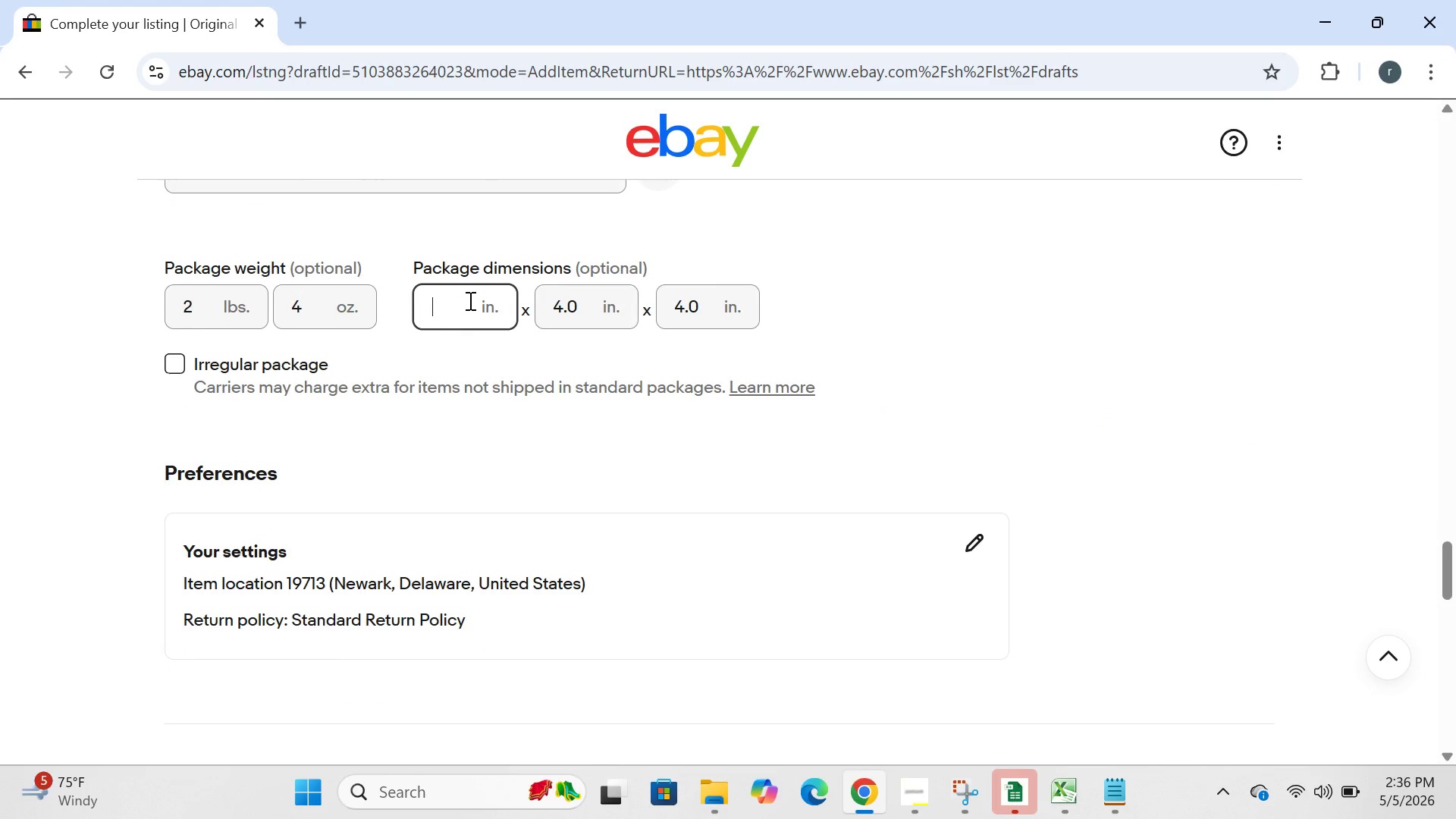 
type(39)
 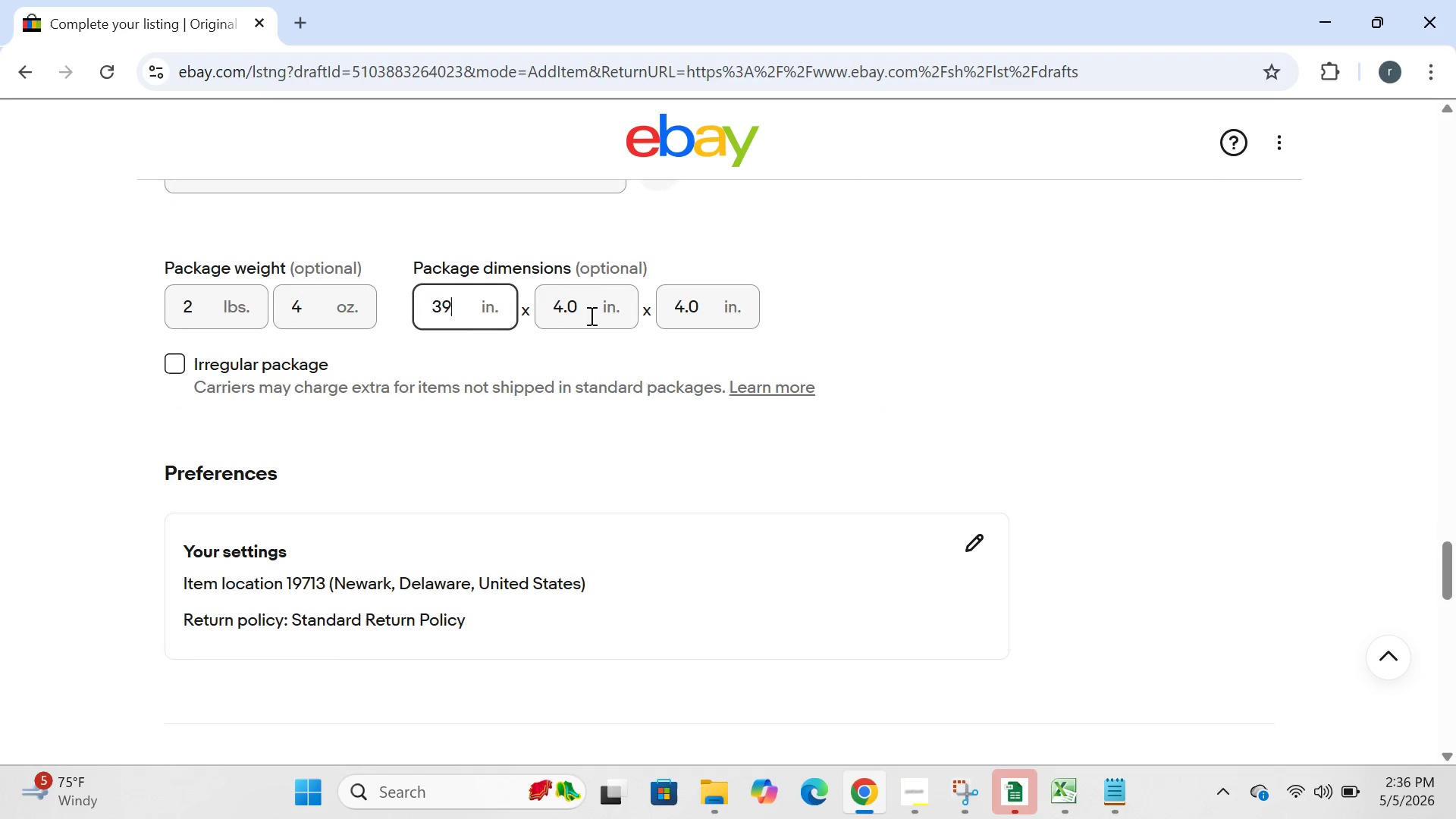 
left_click([584, 297])
 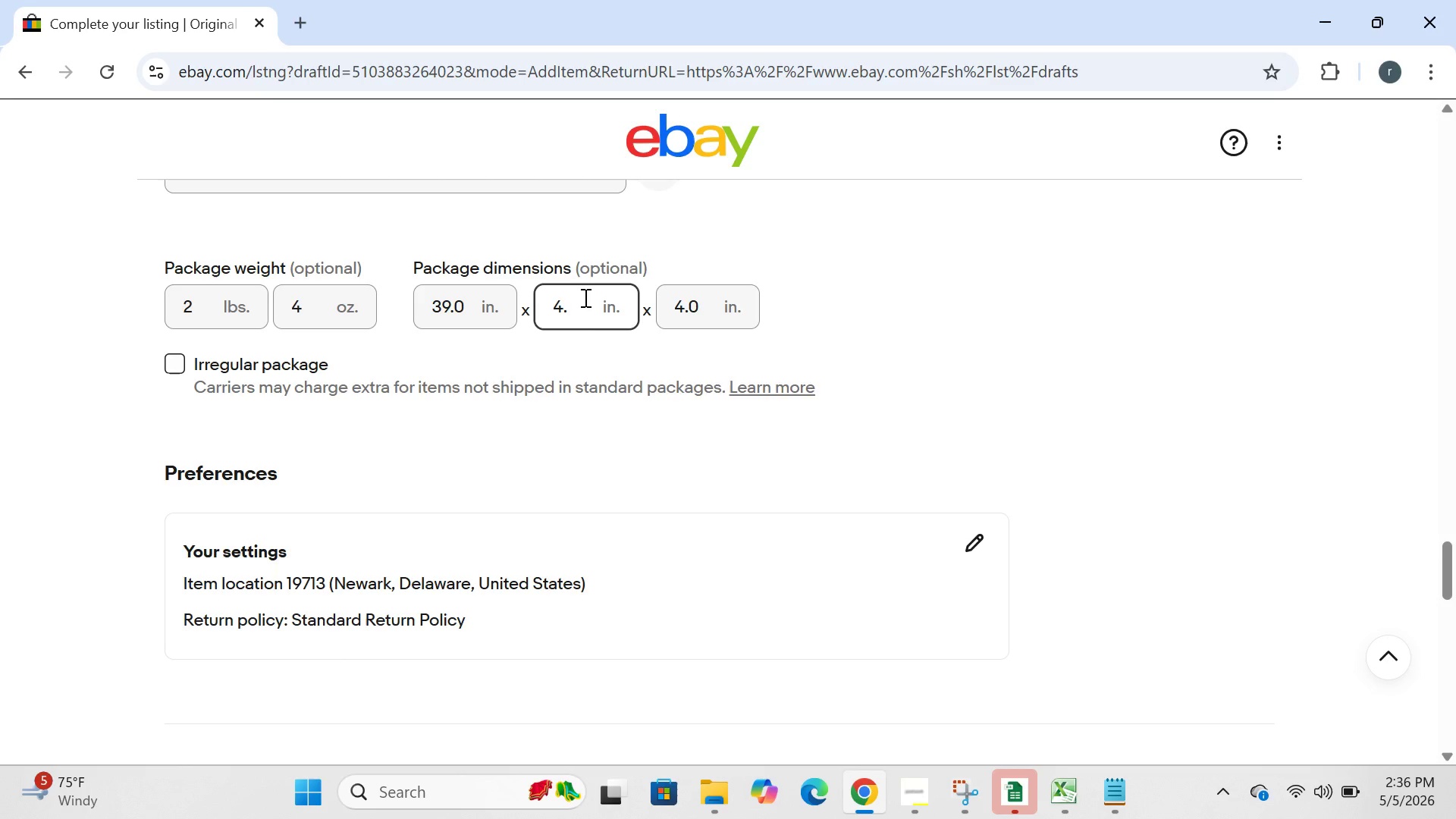 
hold_key(key=Backspace, duration=0.72)
 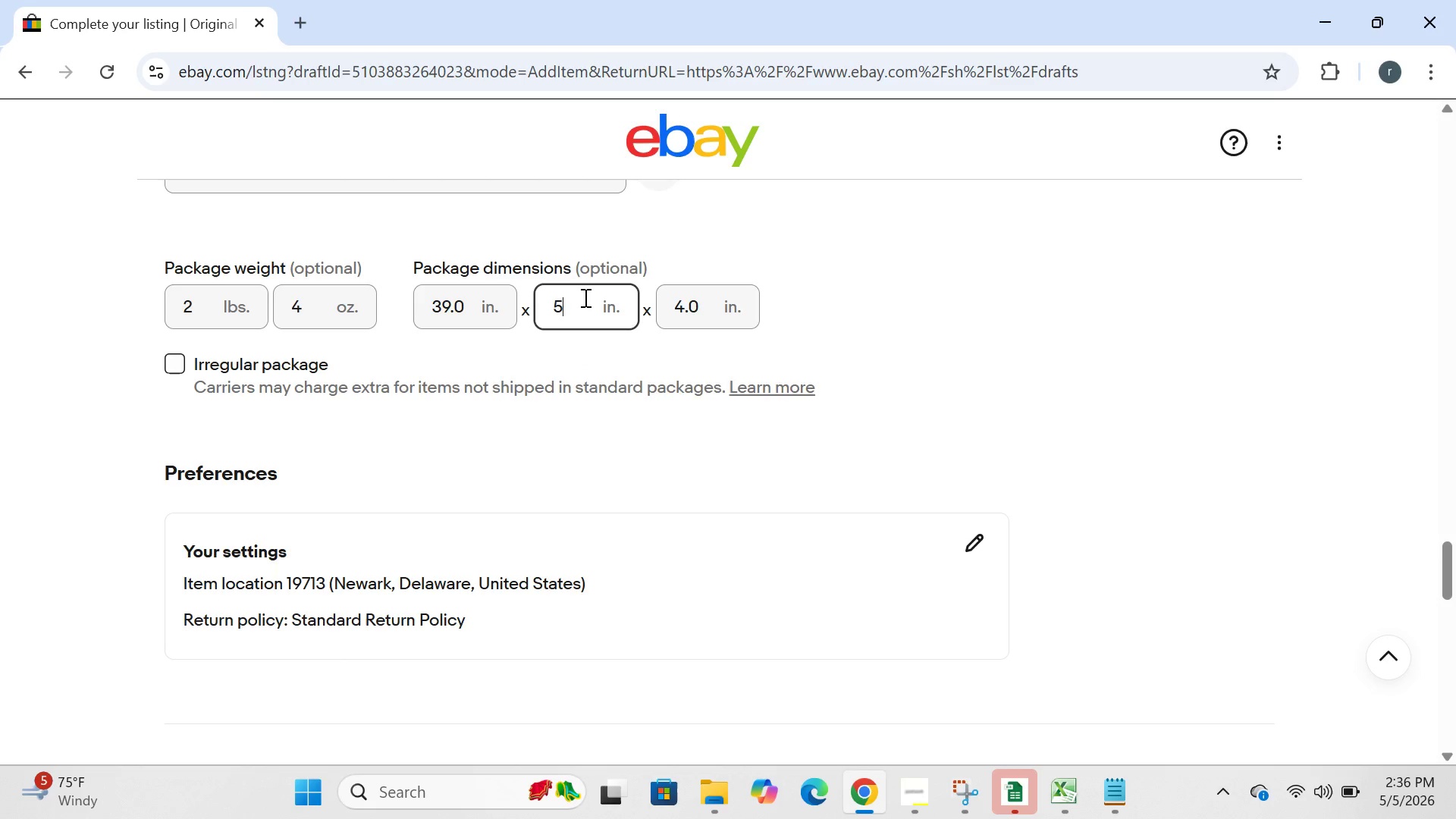 
type(55)
 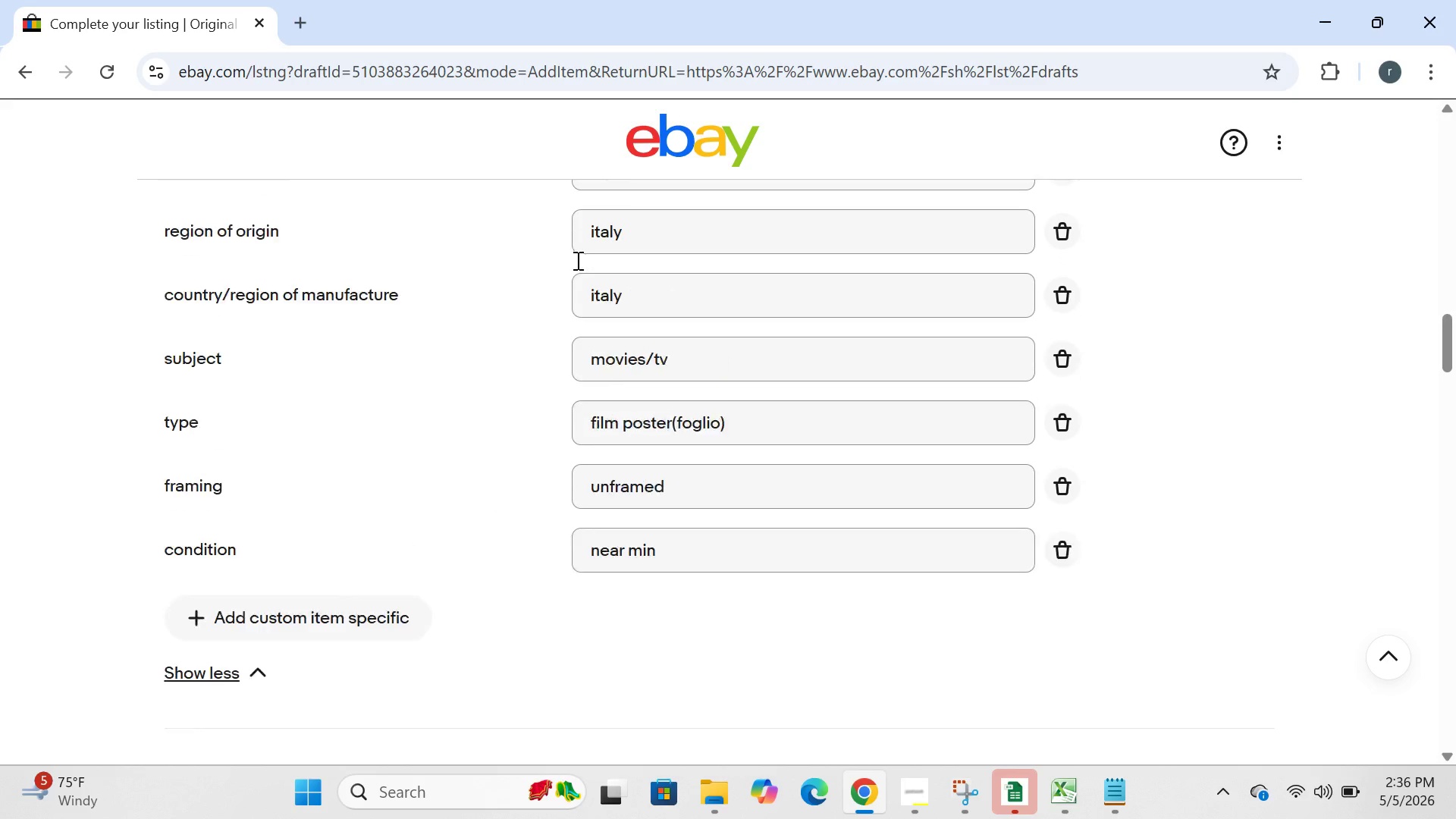 
wait(21.06)
 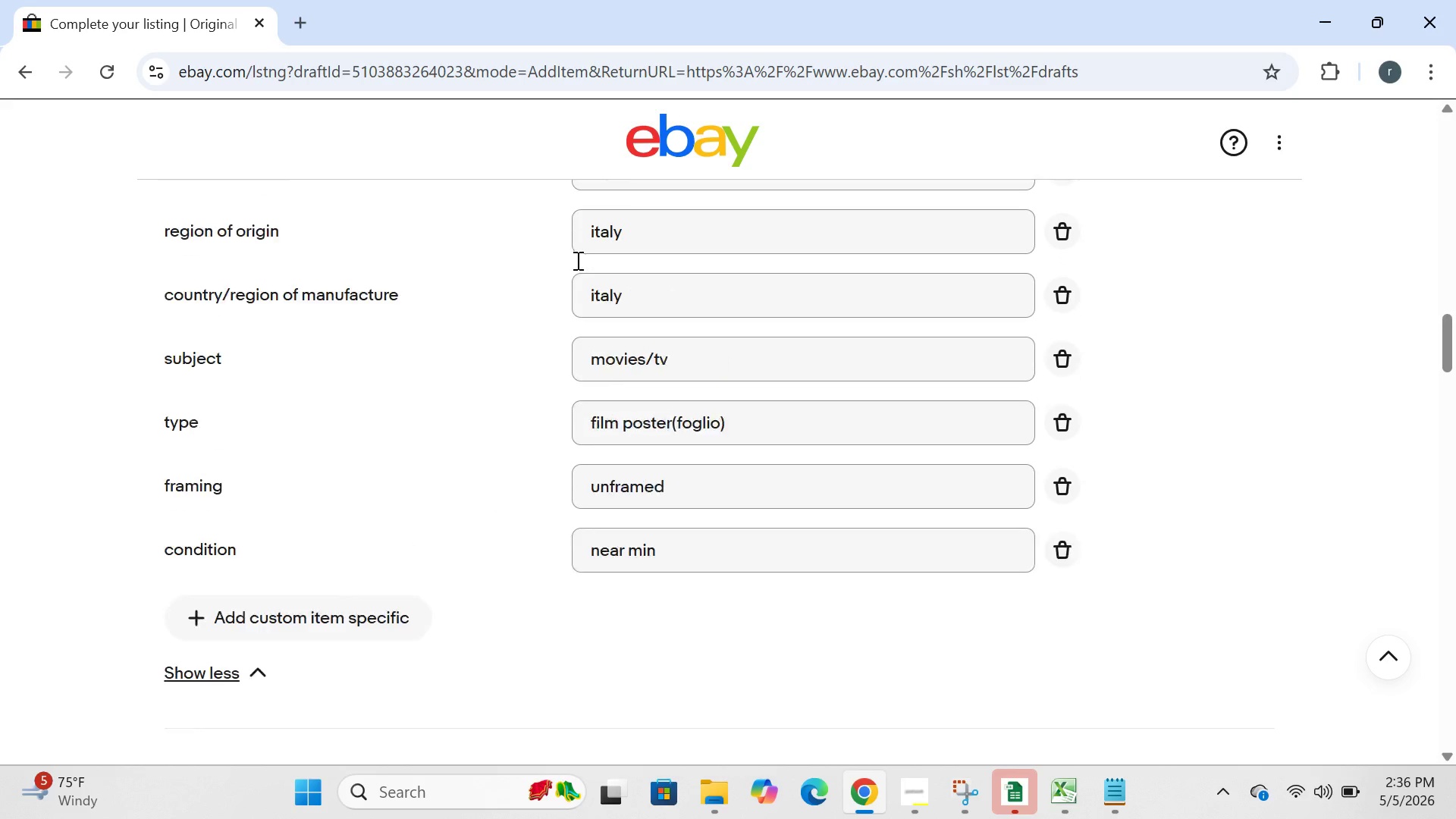 
left_click([351, 249])
 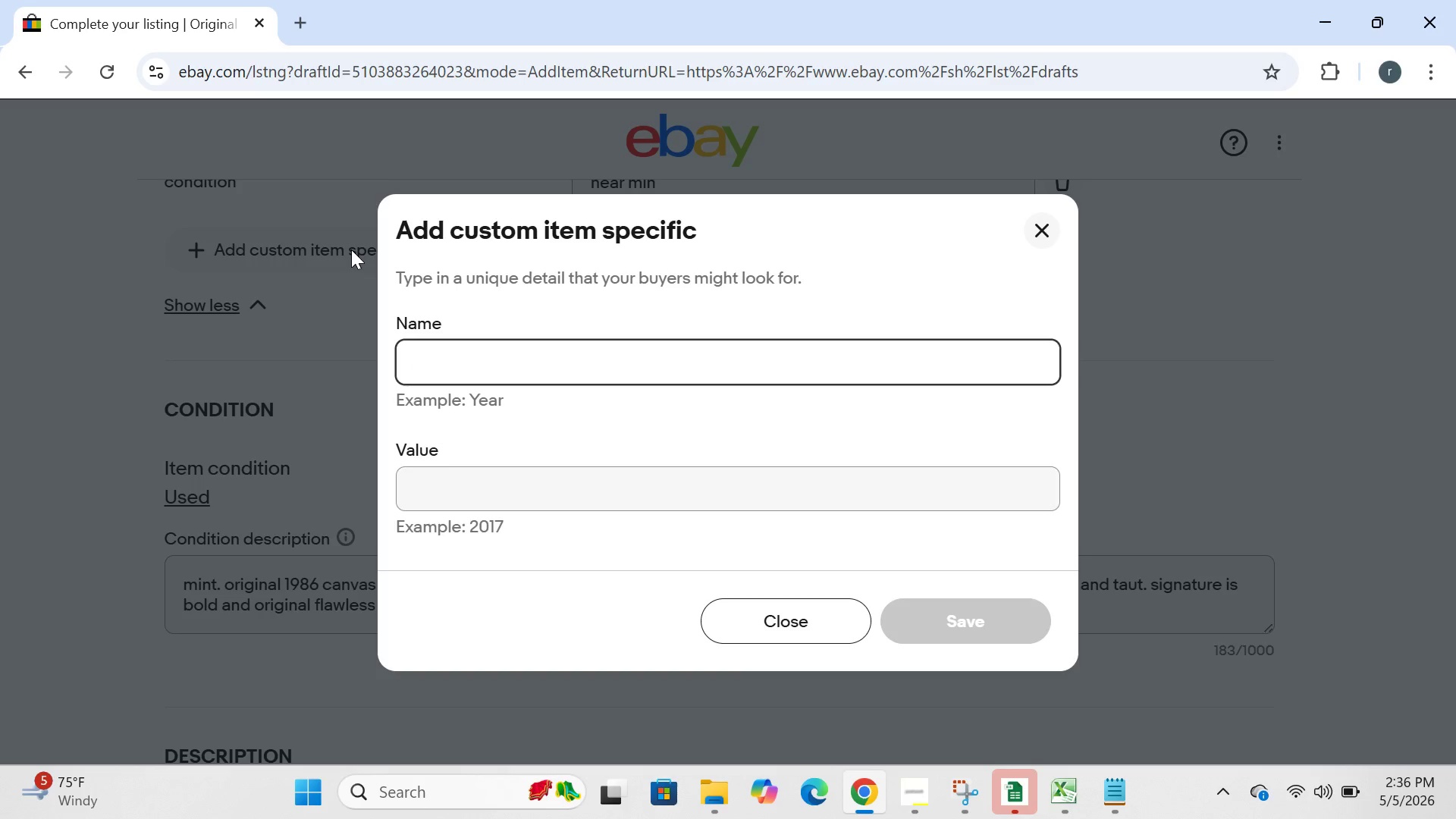 
type(ind)
 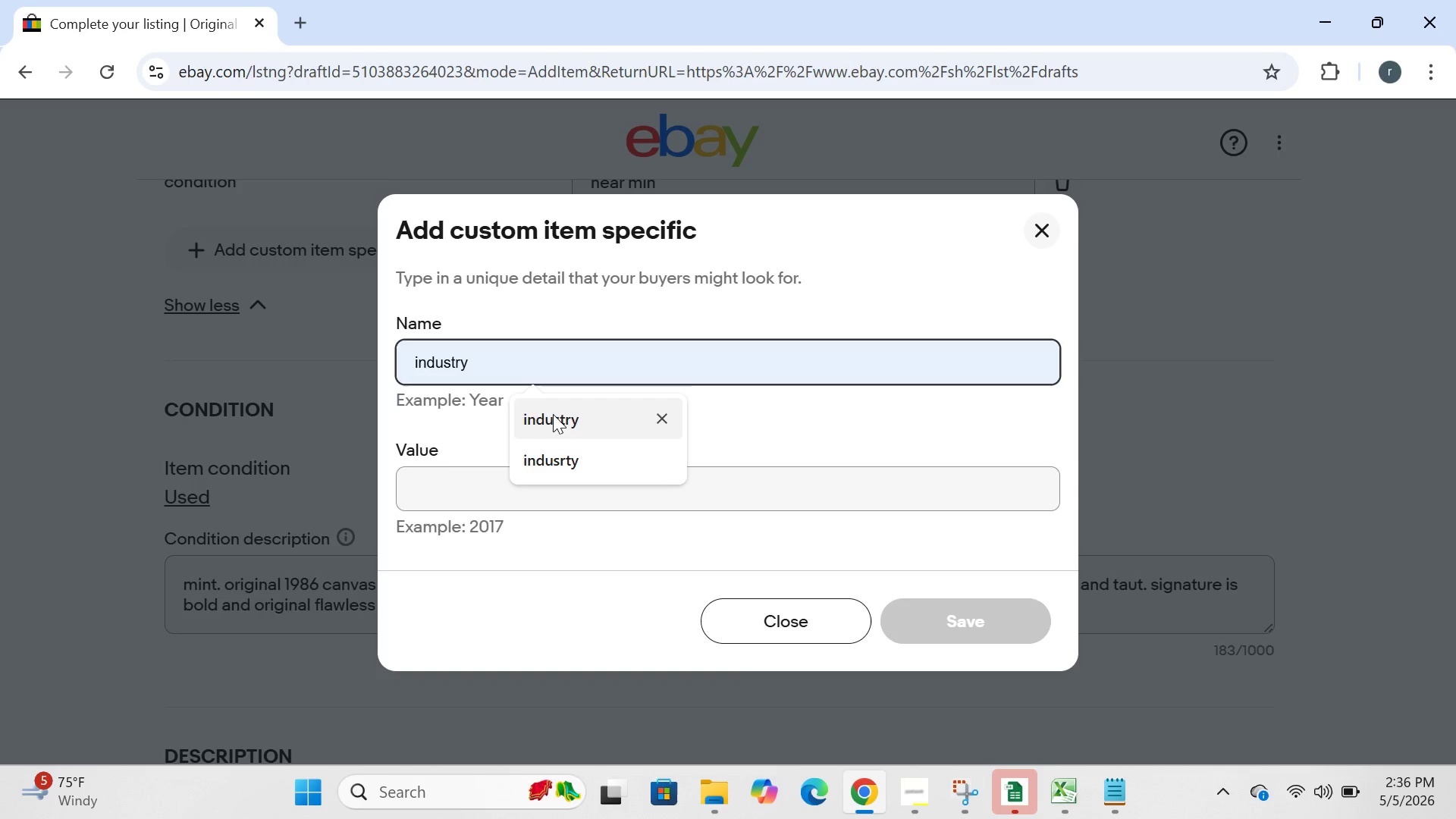 
left_click([553, 415])
 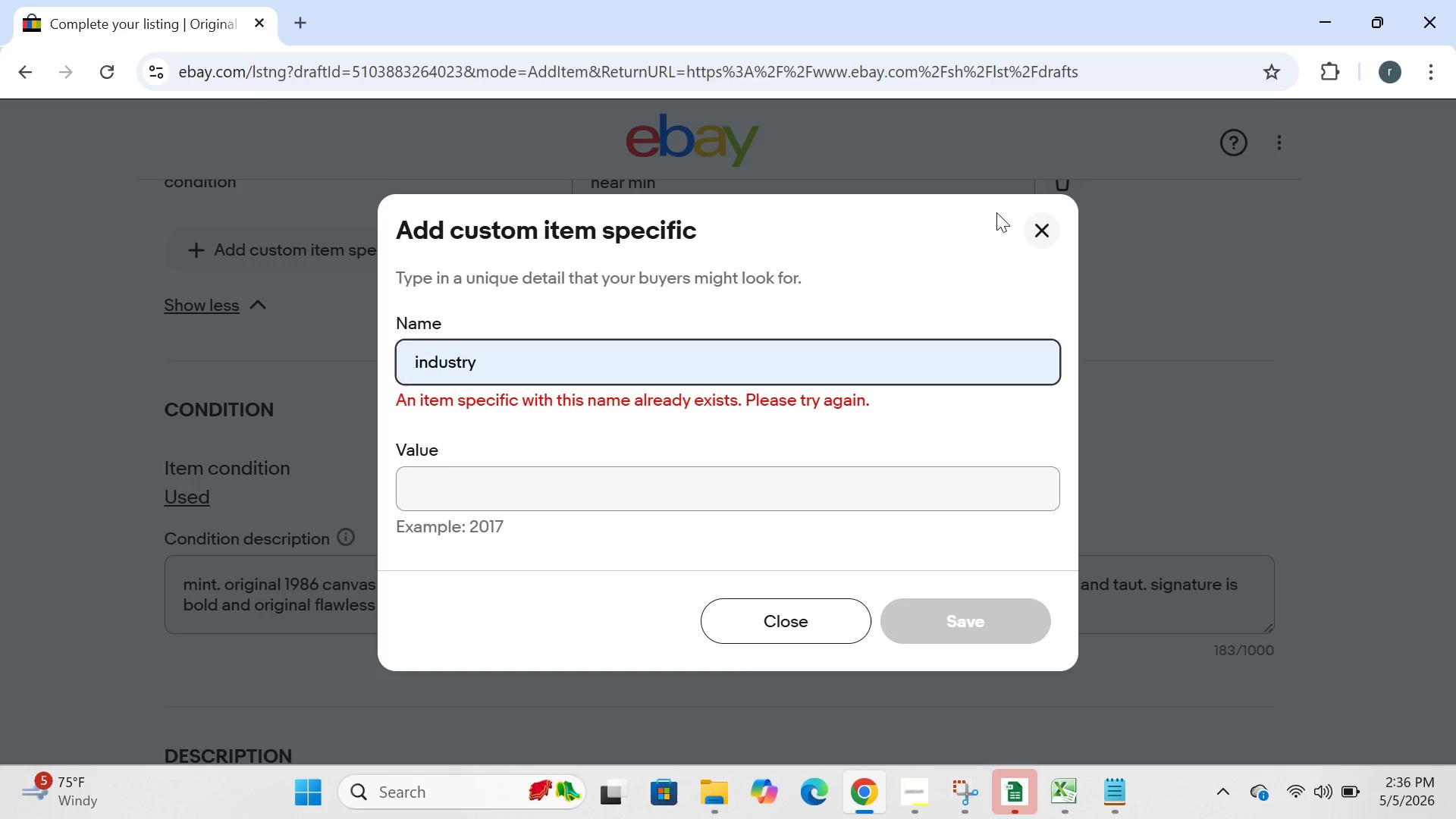 
left_click([1011, 223])
 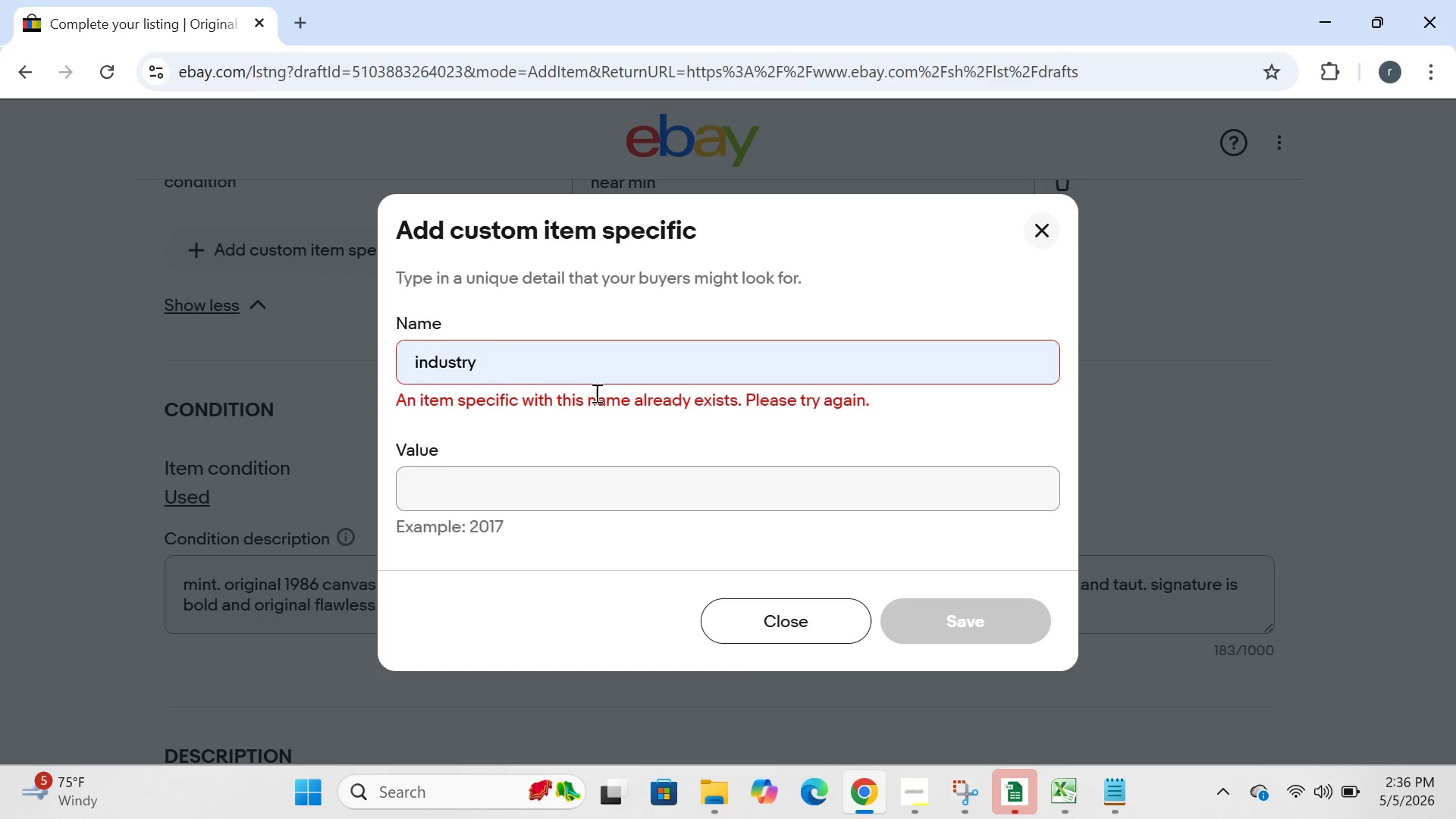 
left_click([570, 365])
 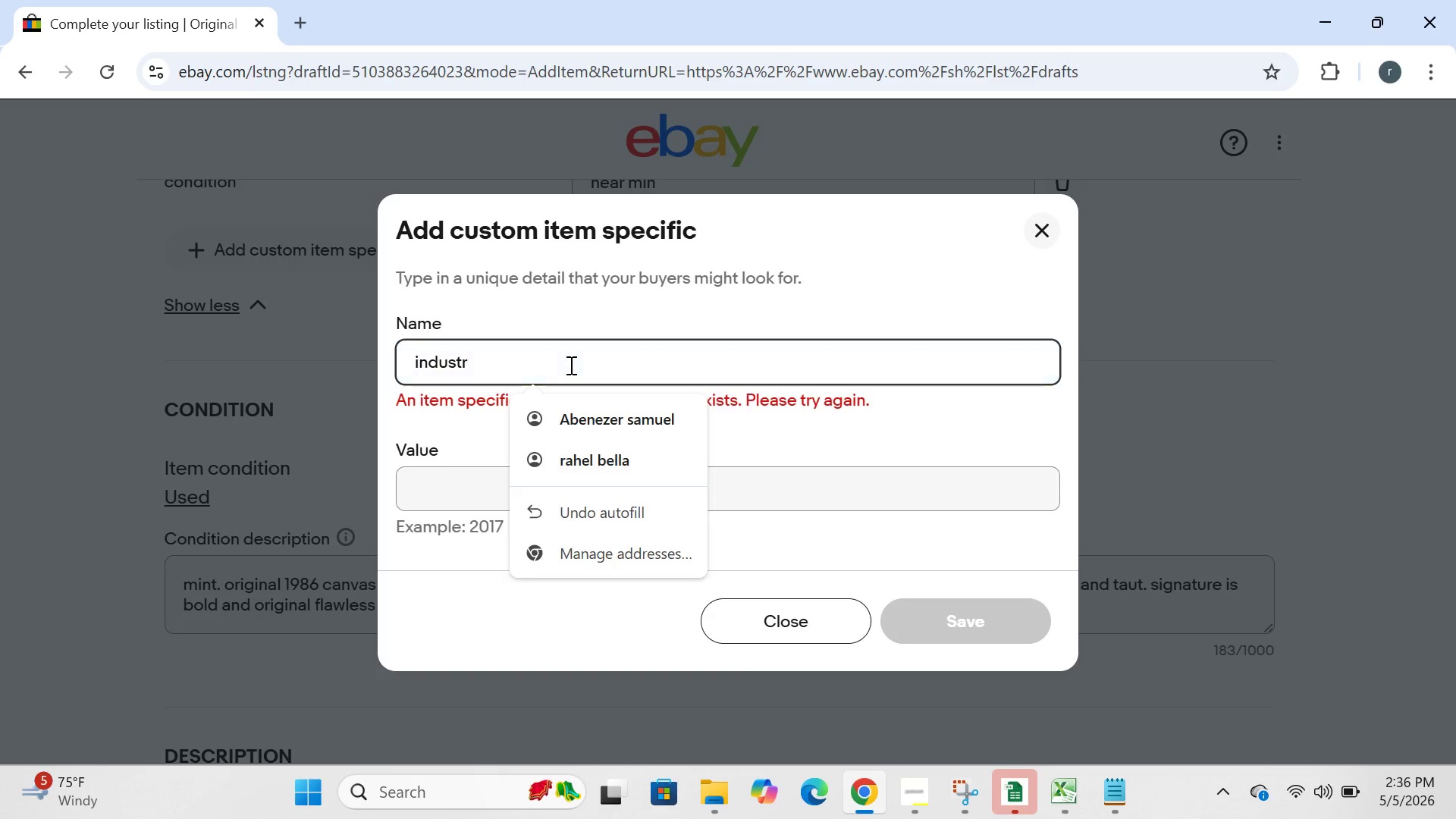 
hold_key(key=Backspace, duration=0.8)
 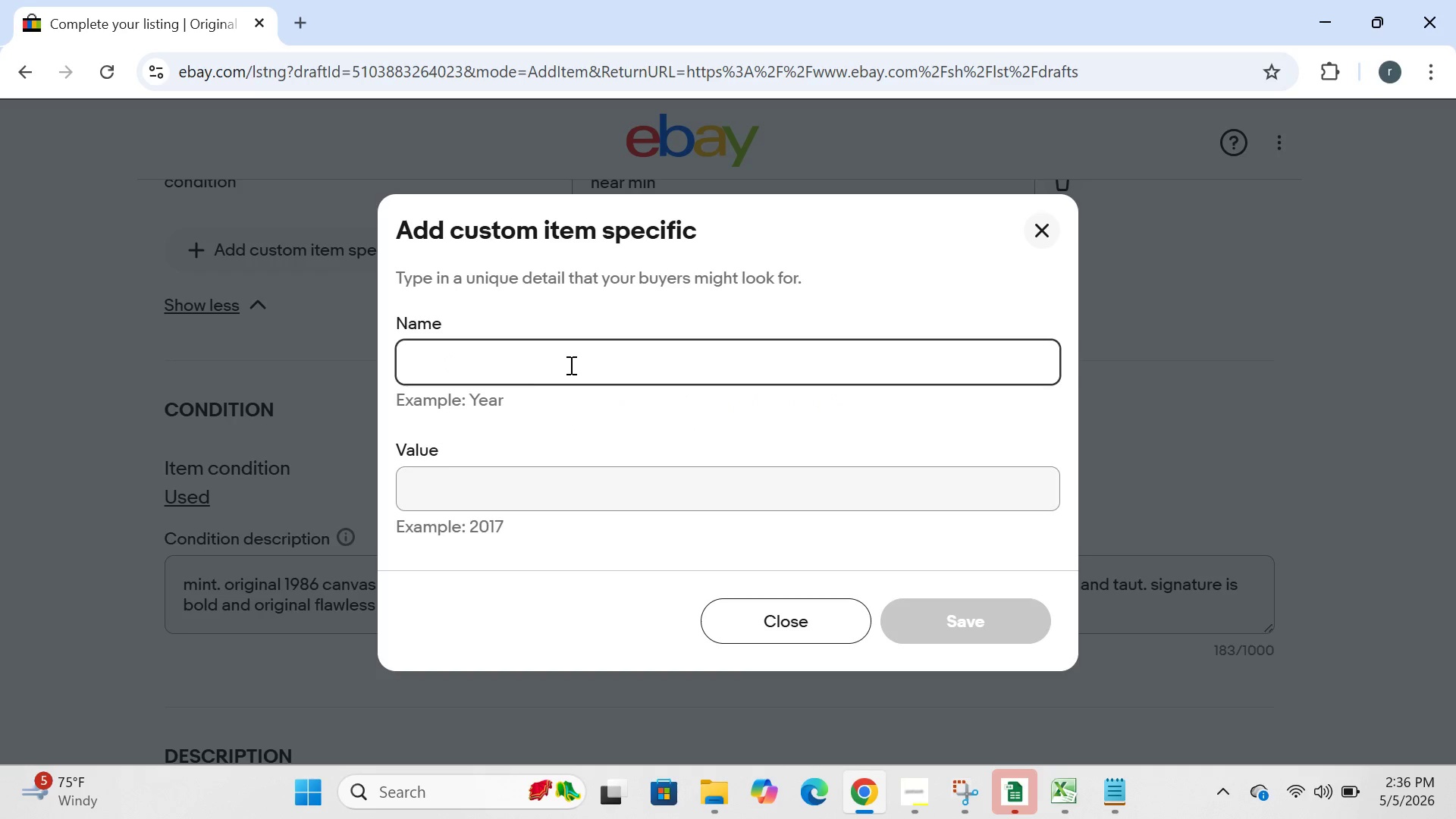 
type(orginal/licensed reprint)
 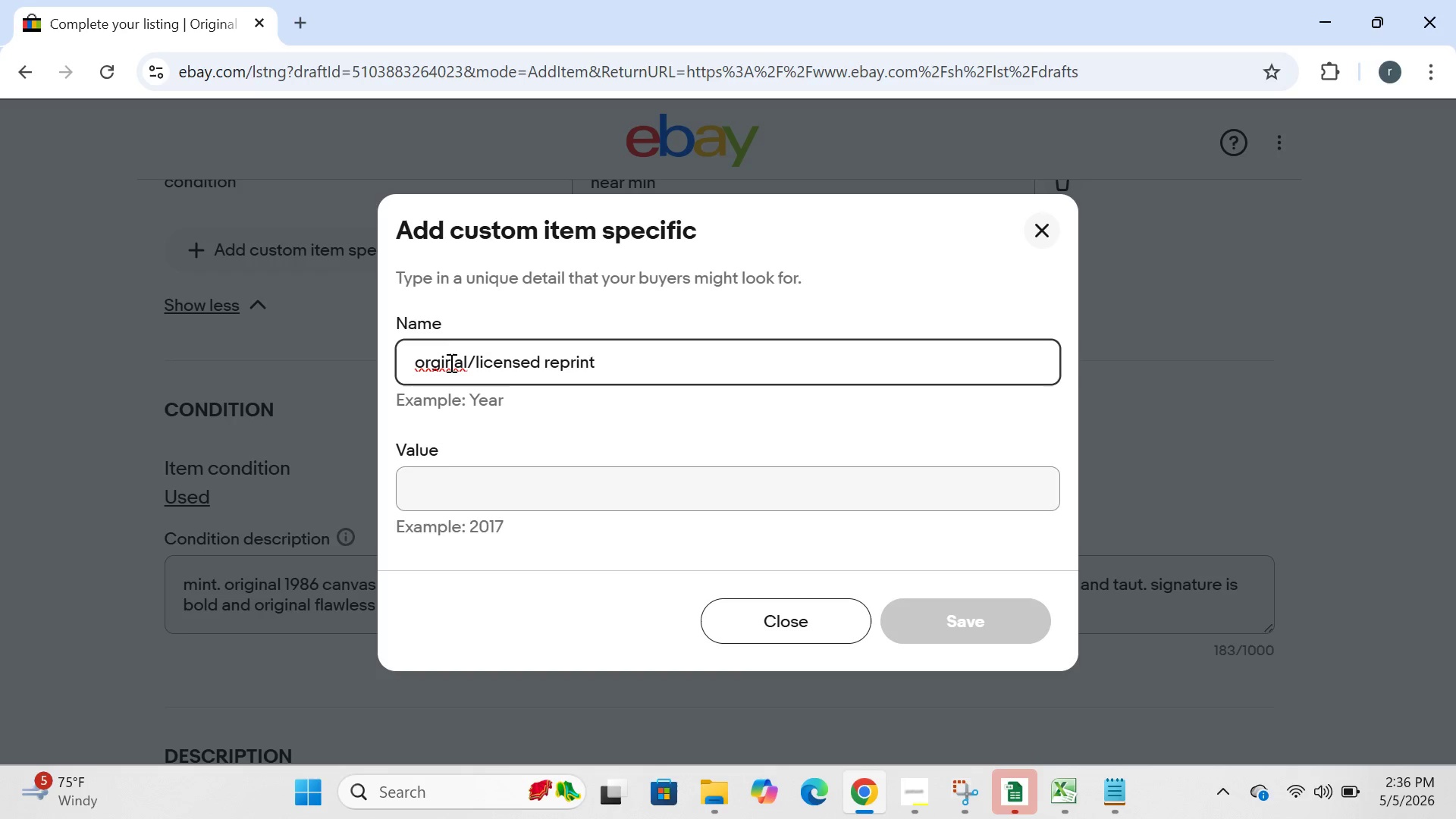 
left_click([431, 369])
 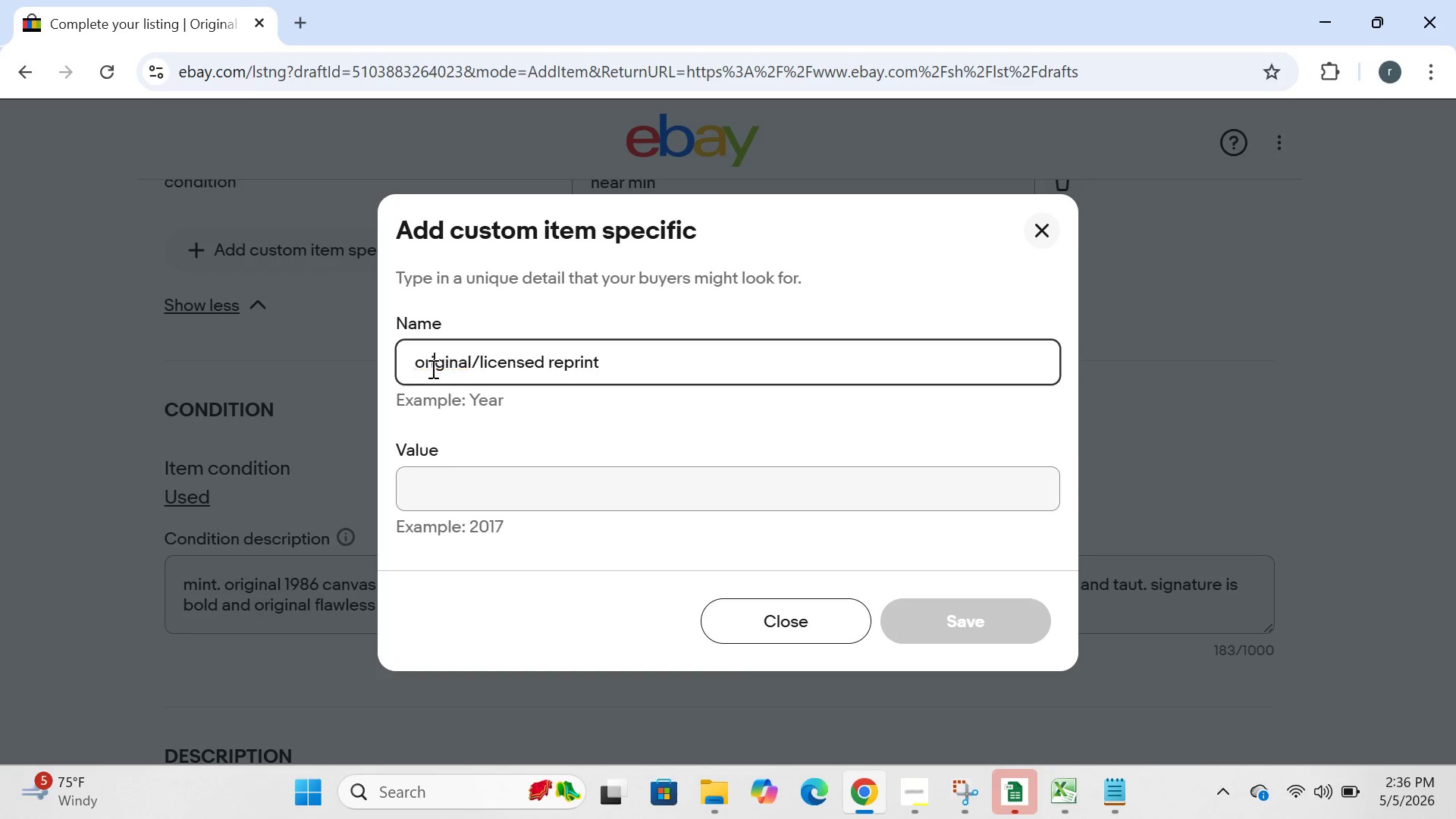 
key(I)
 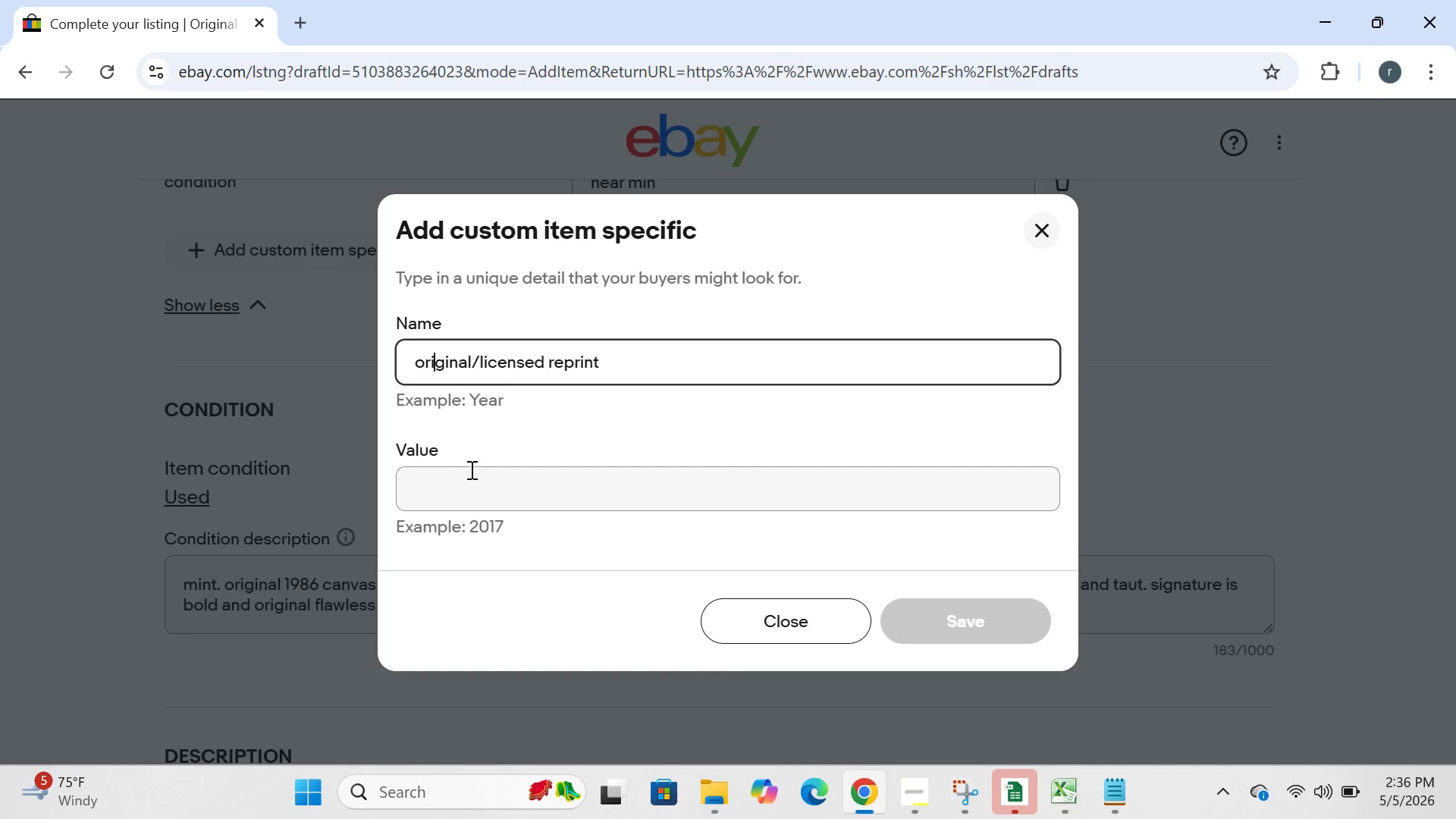 
left_click([470, 469])
 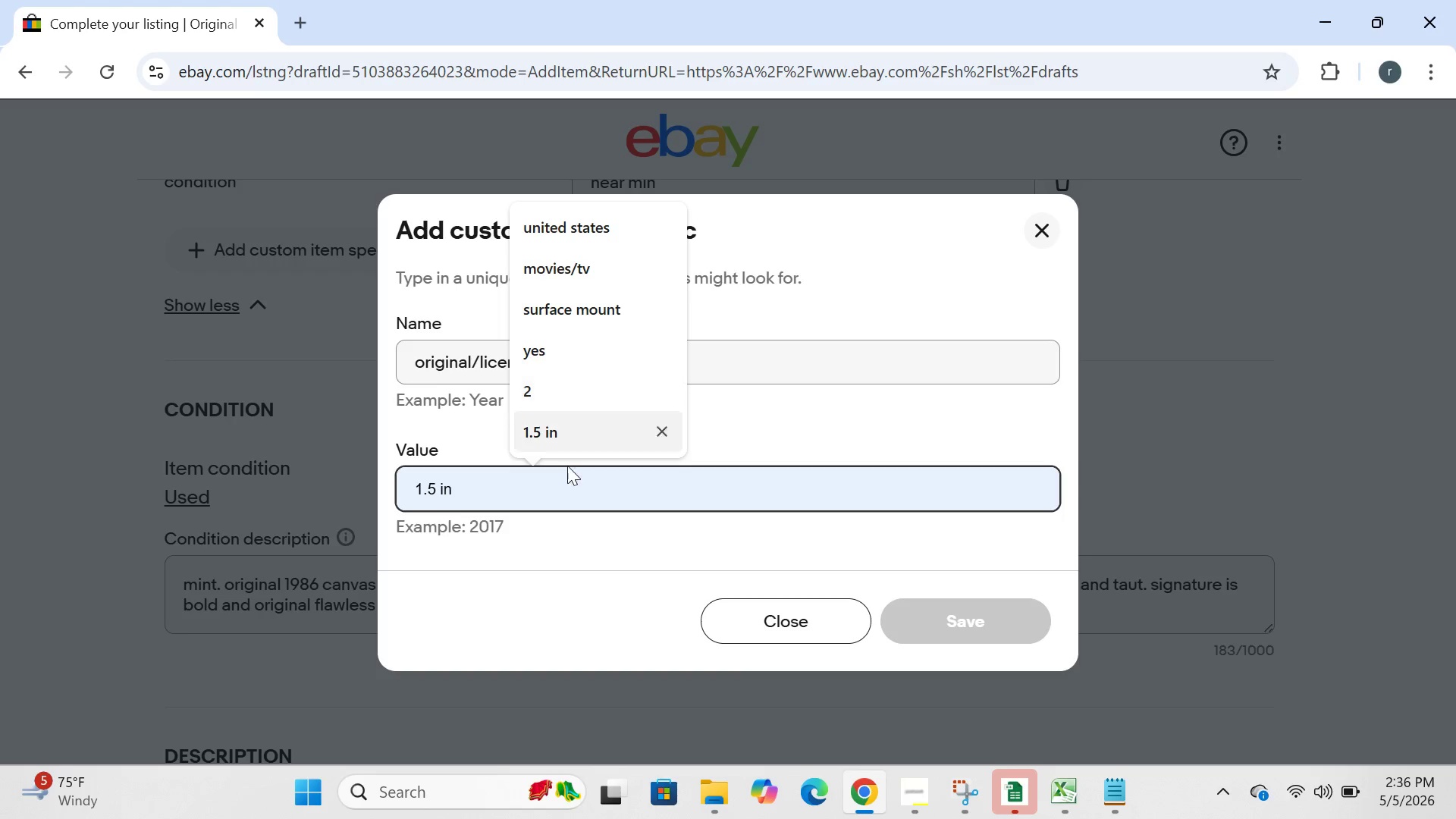 
key(O)
 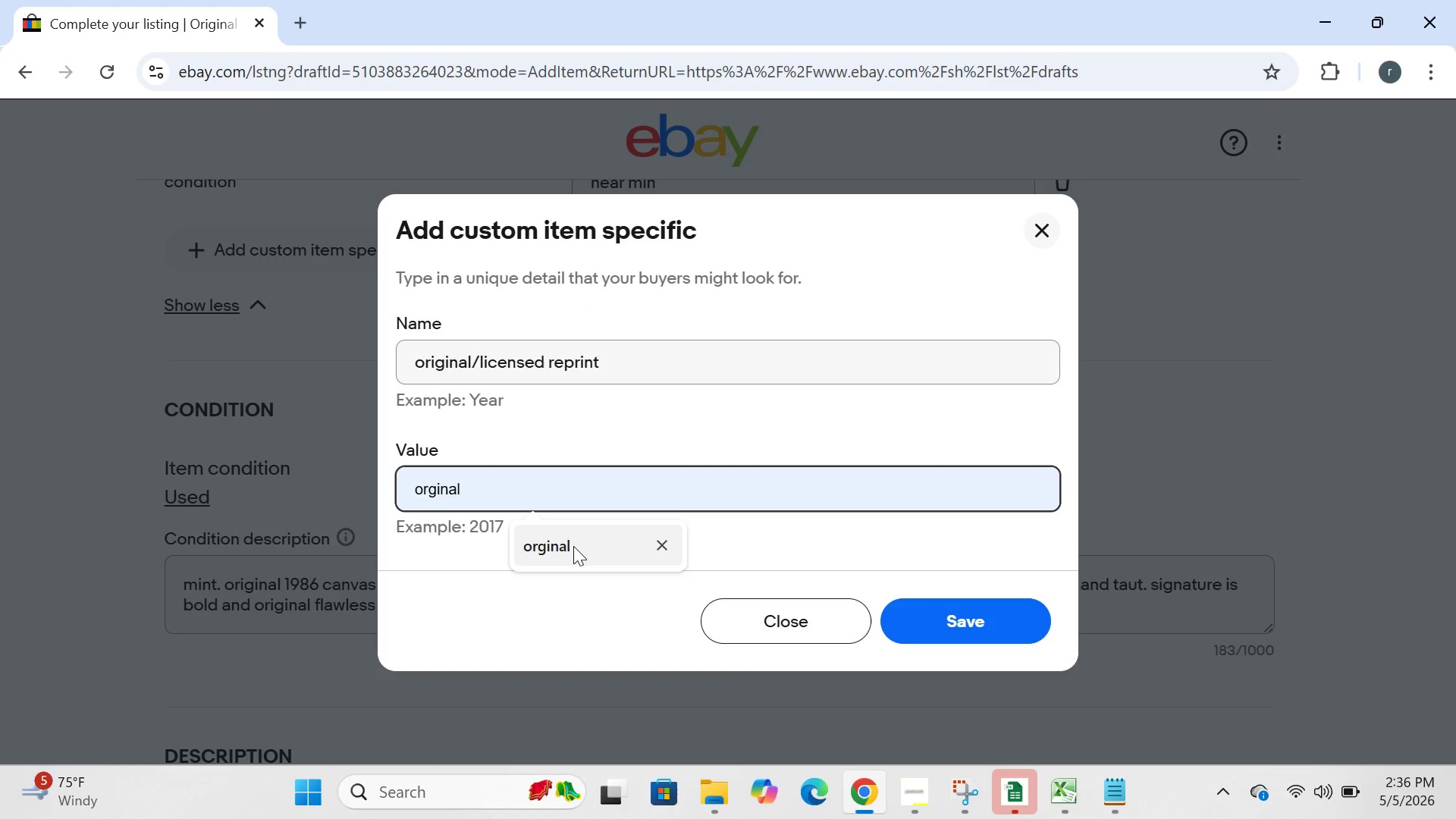 
left_click([573, 546])
 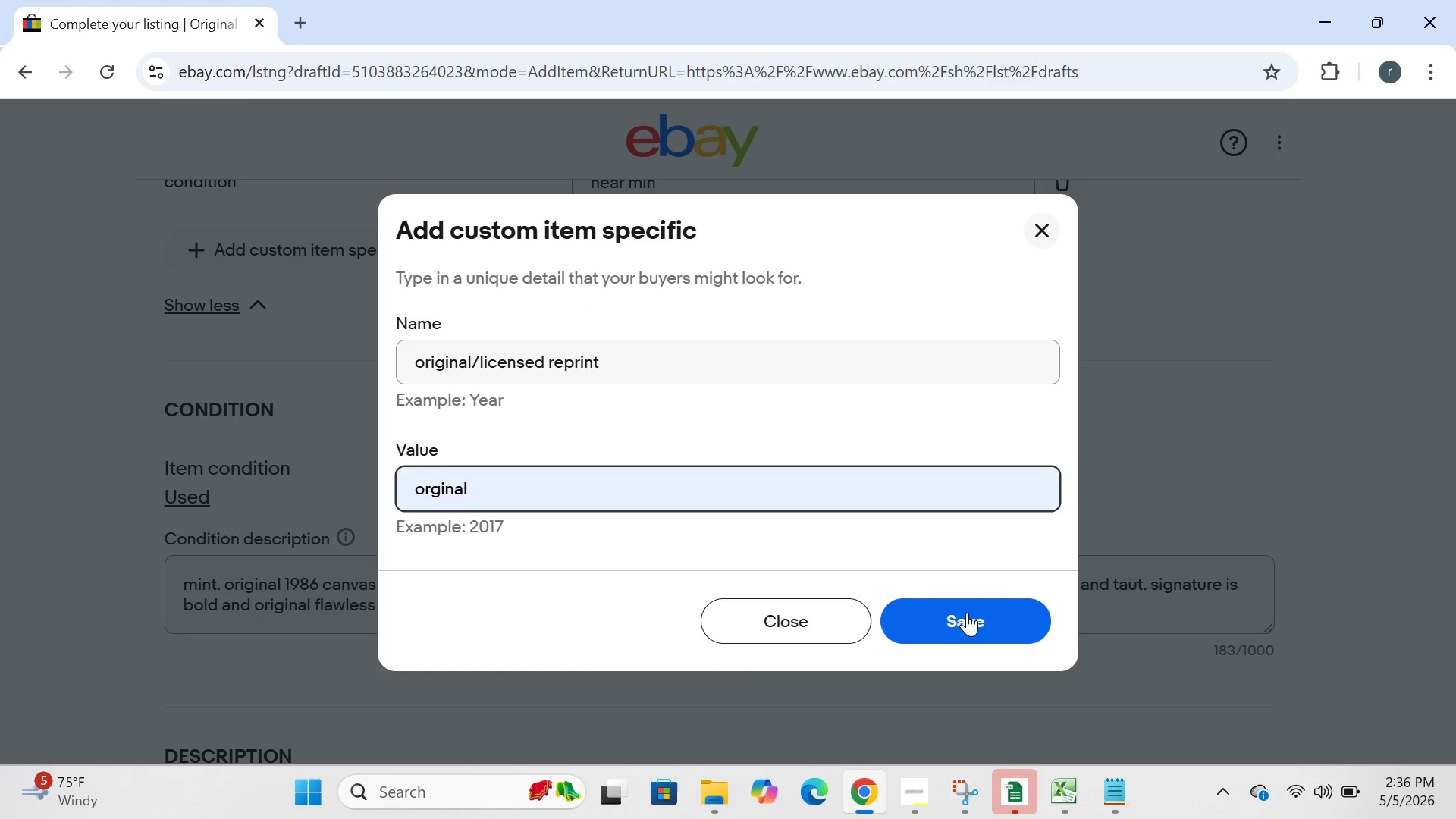 
left_click([967, 613])
 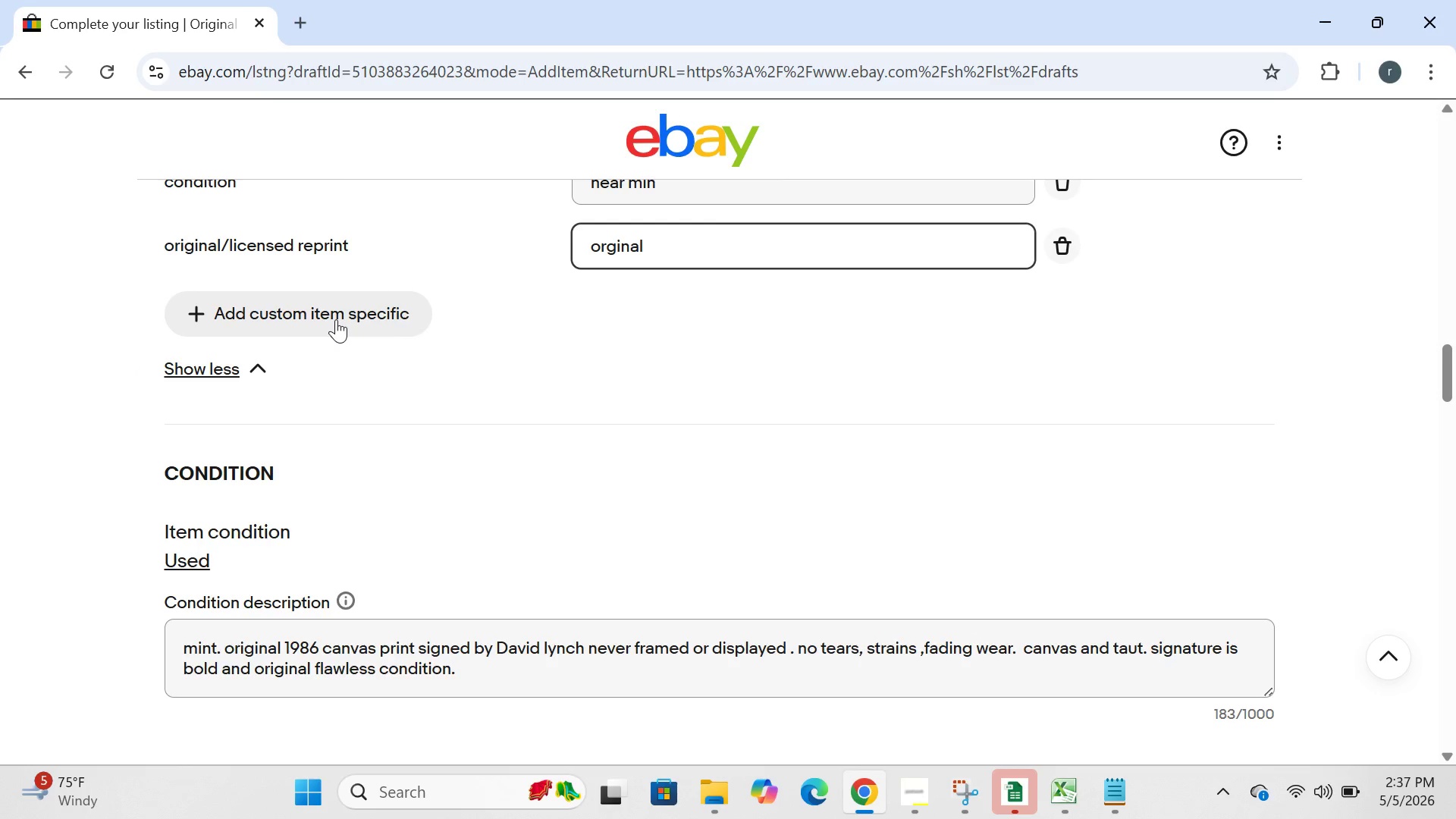 
left_click([336, 319])
 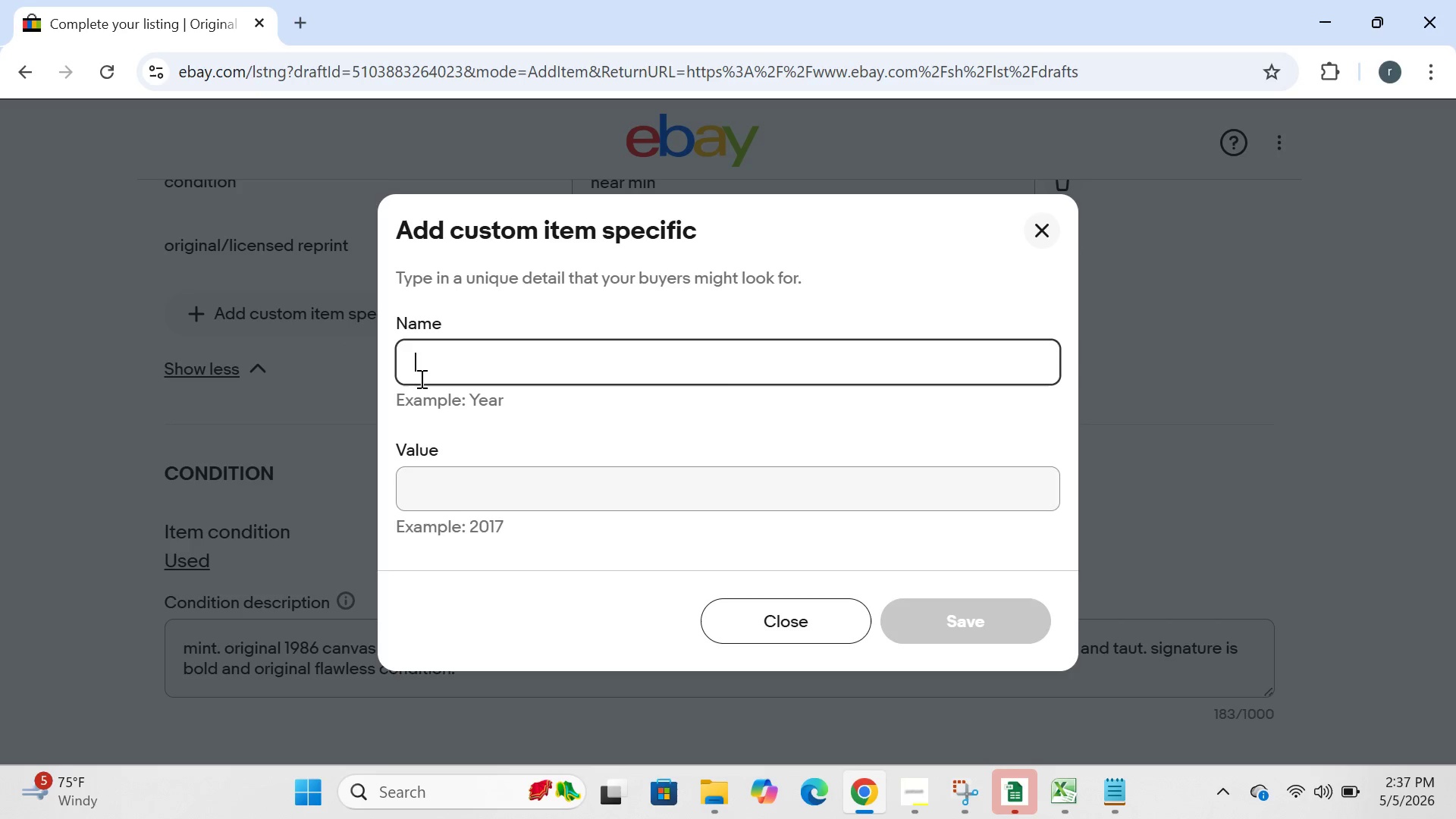 
type(ar)
 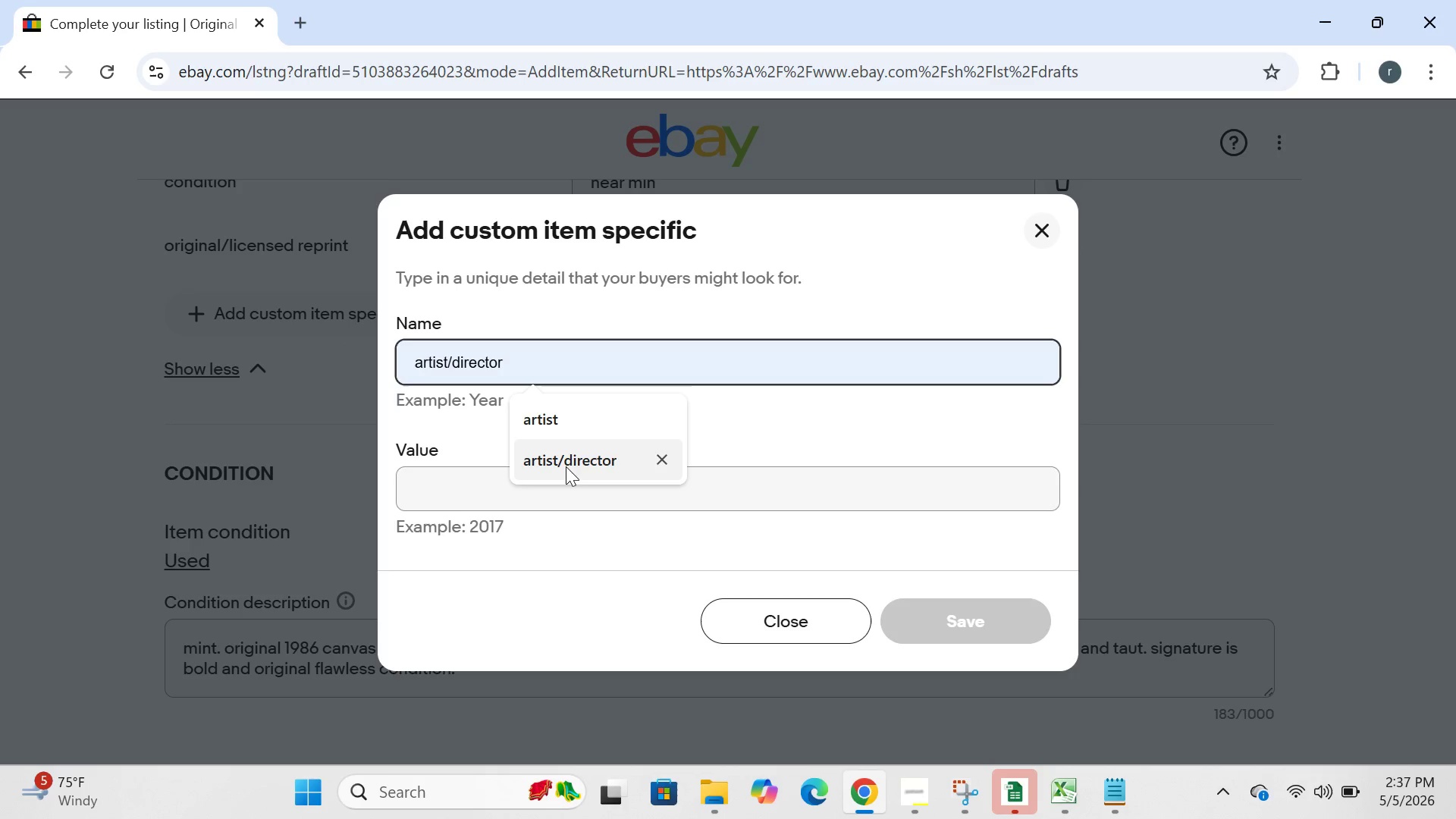 
left_click([566, 467])
 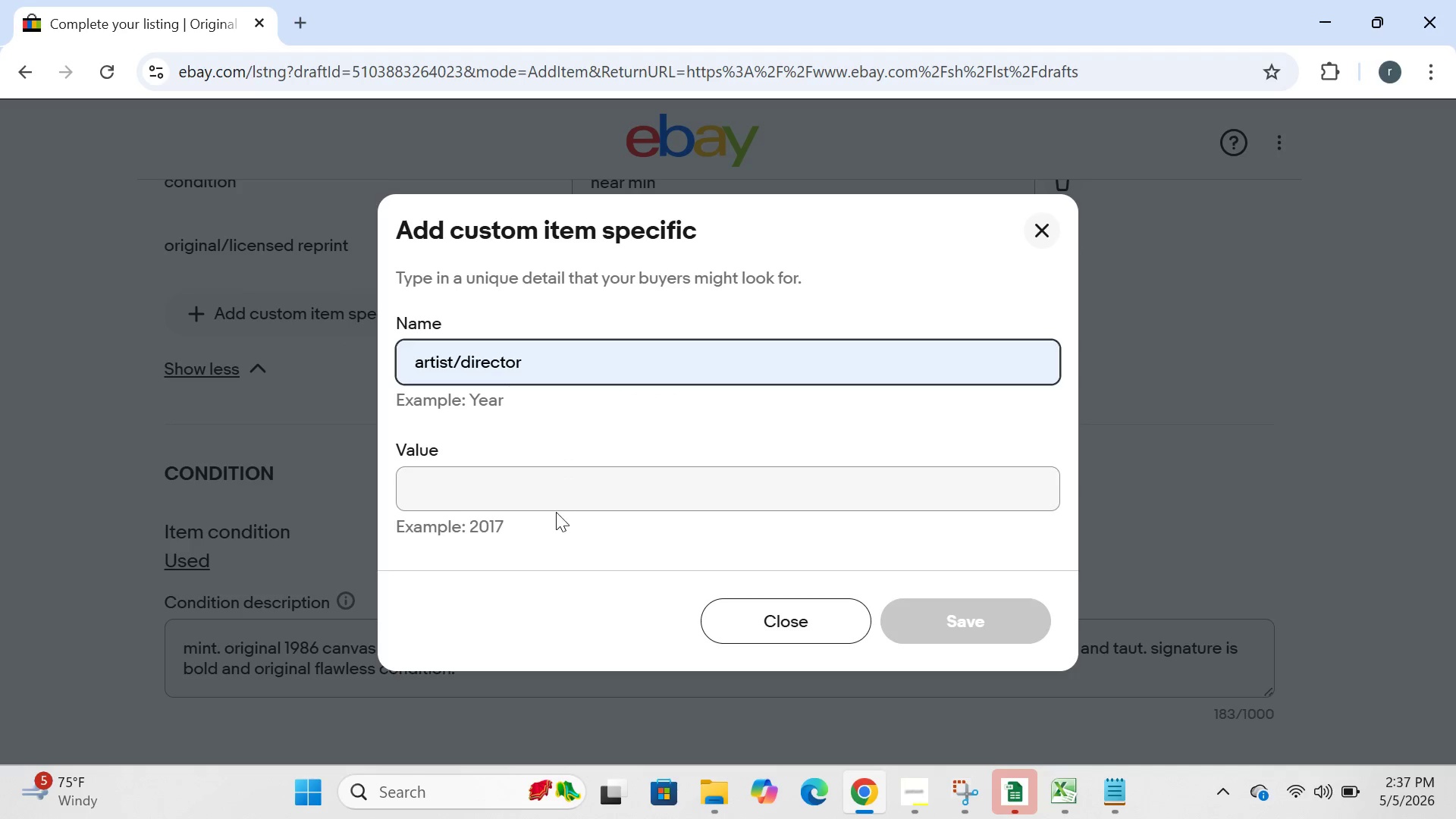 
left_click([556, 512])
 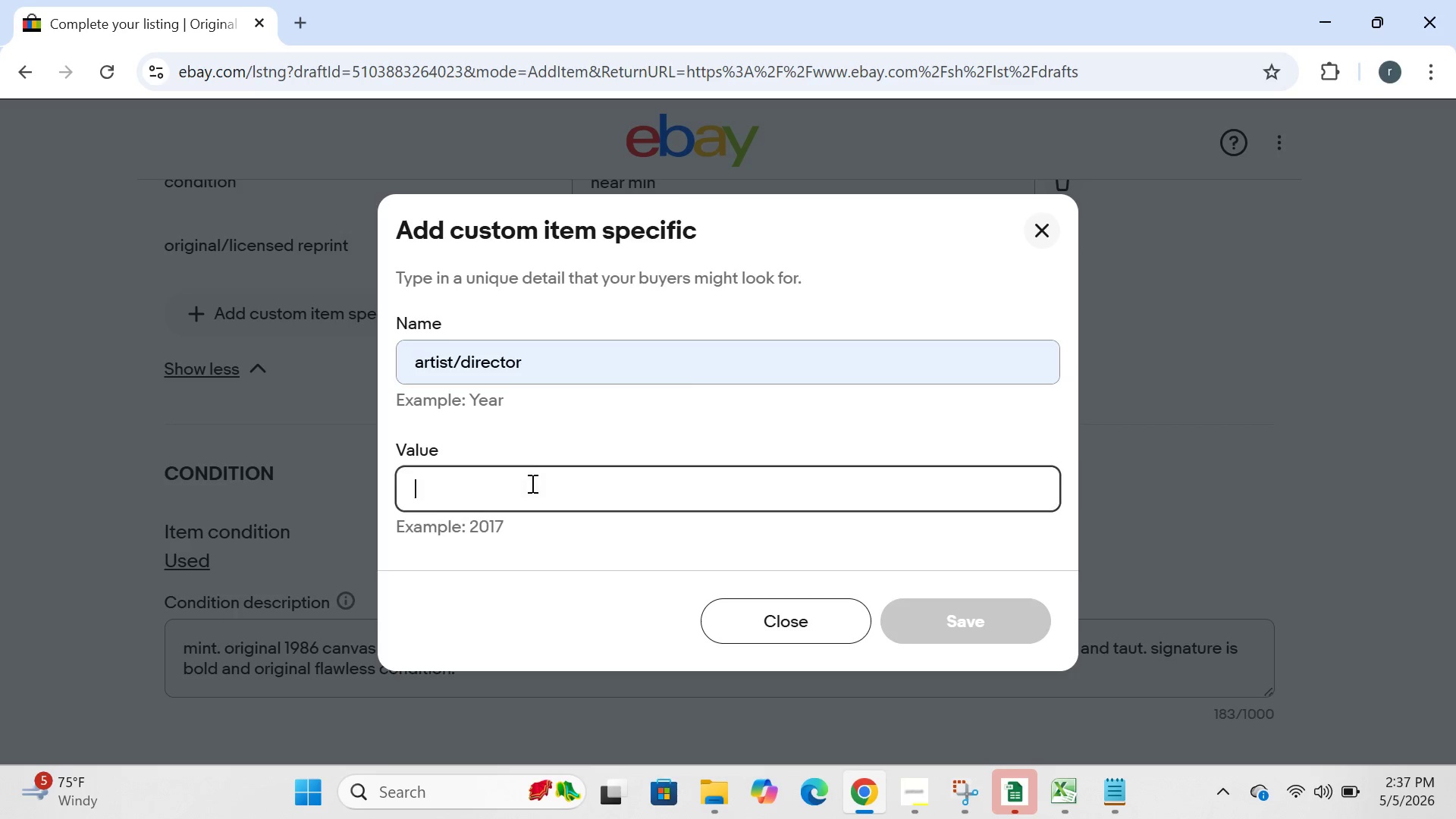 
left_click([531, 483])
 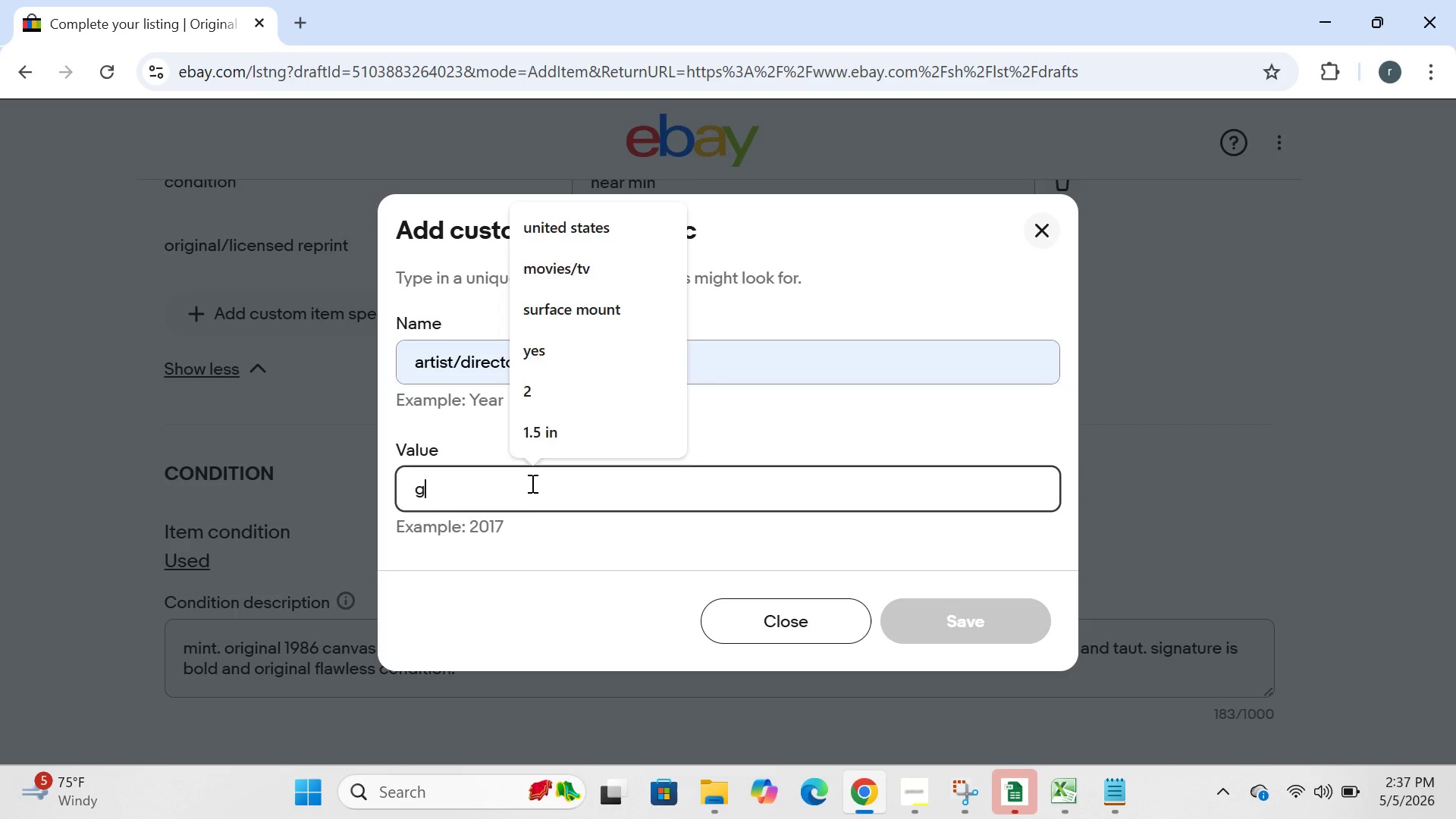 
type(giu)
 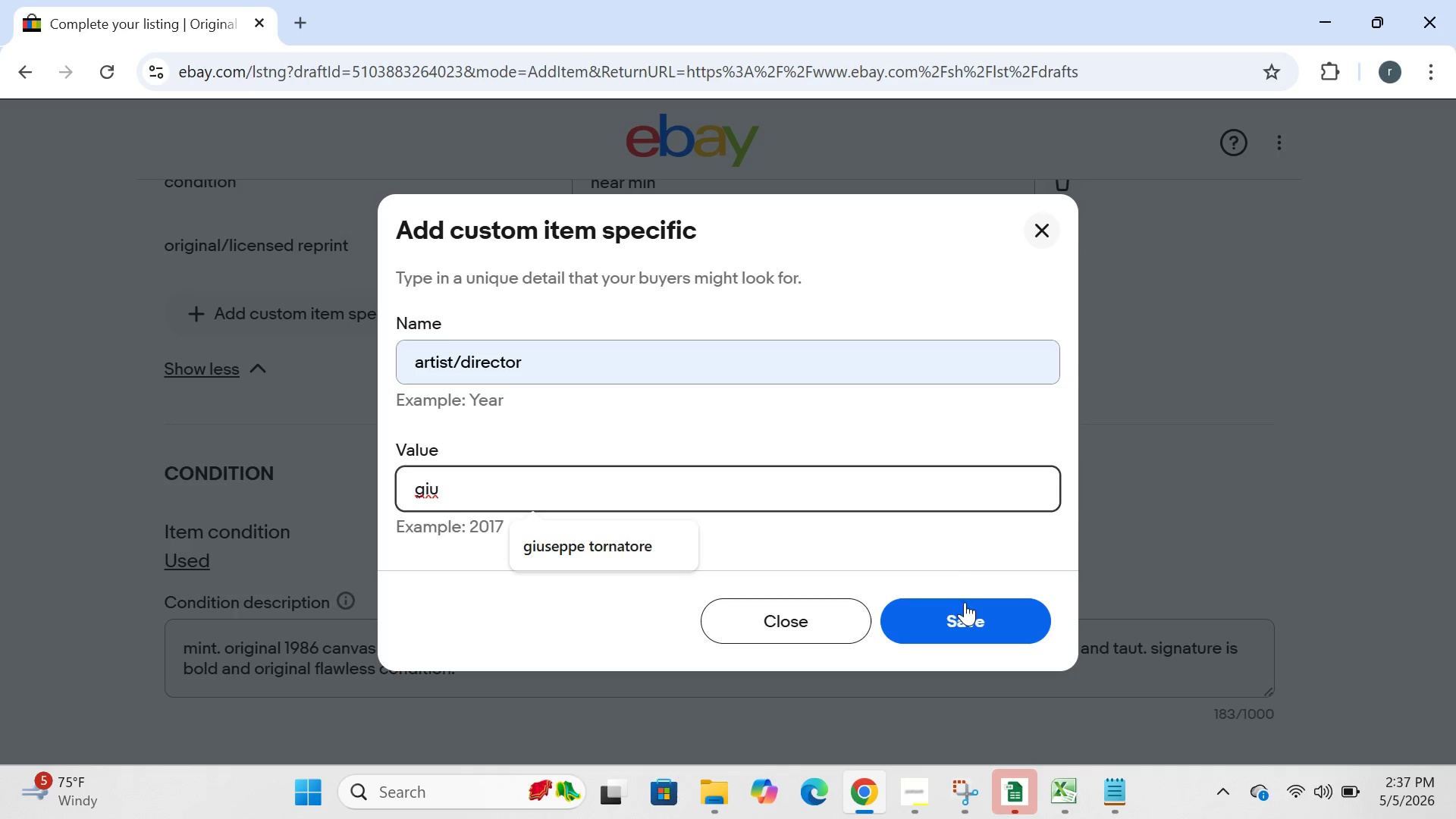 
wait(5.3)
 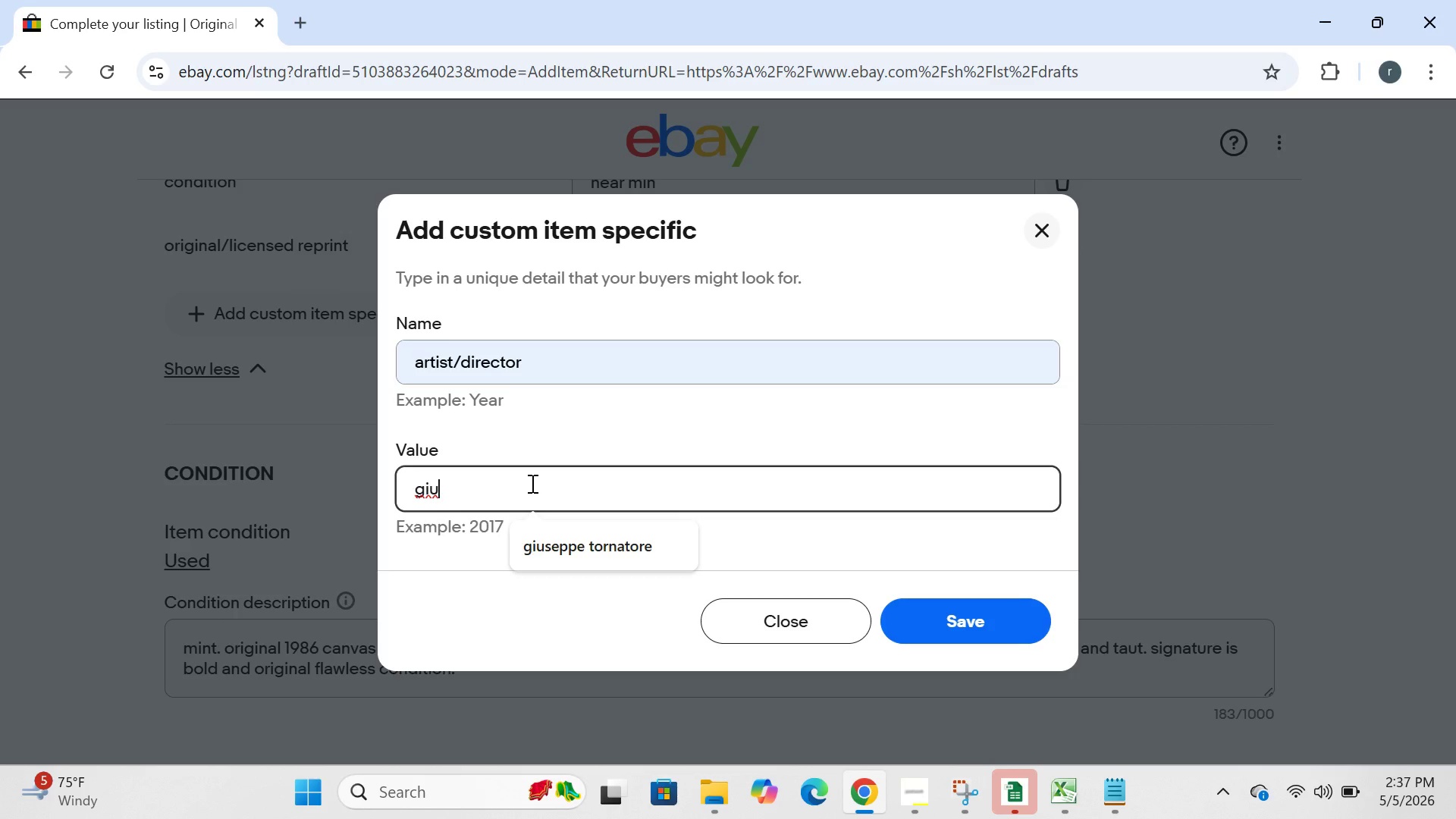 
key(Enter)
 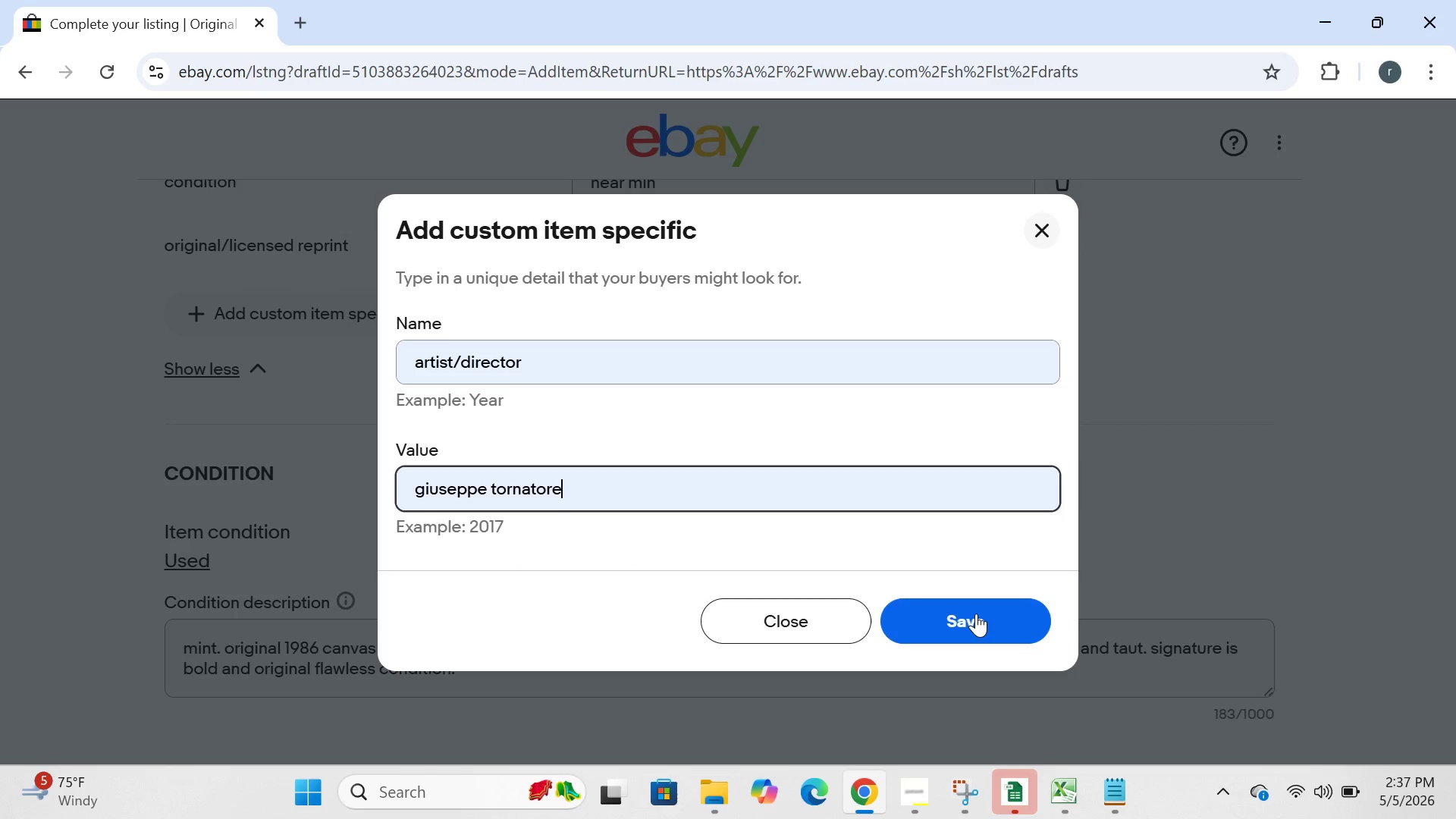 
left_click([976, 613])
 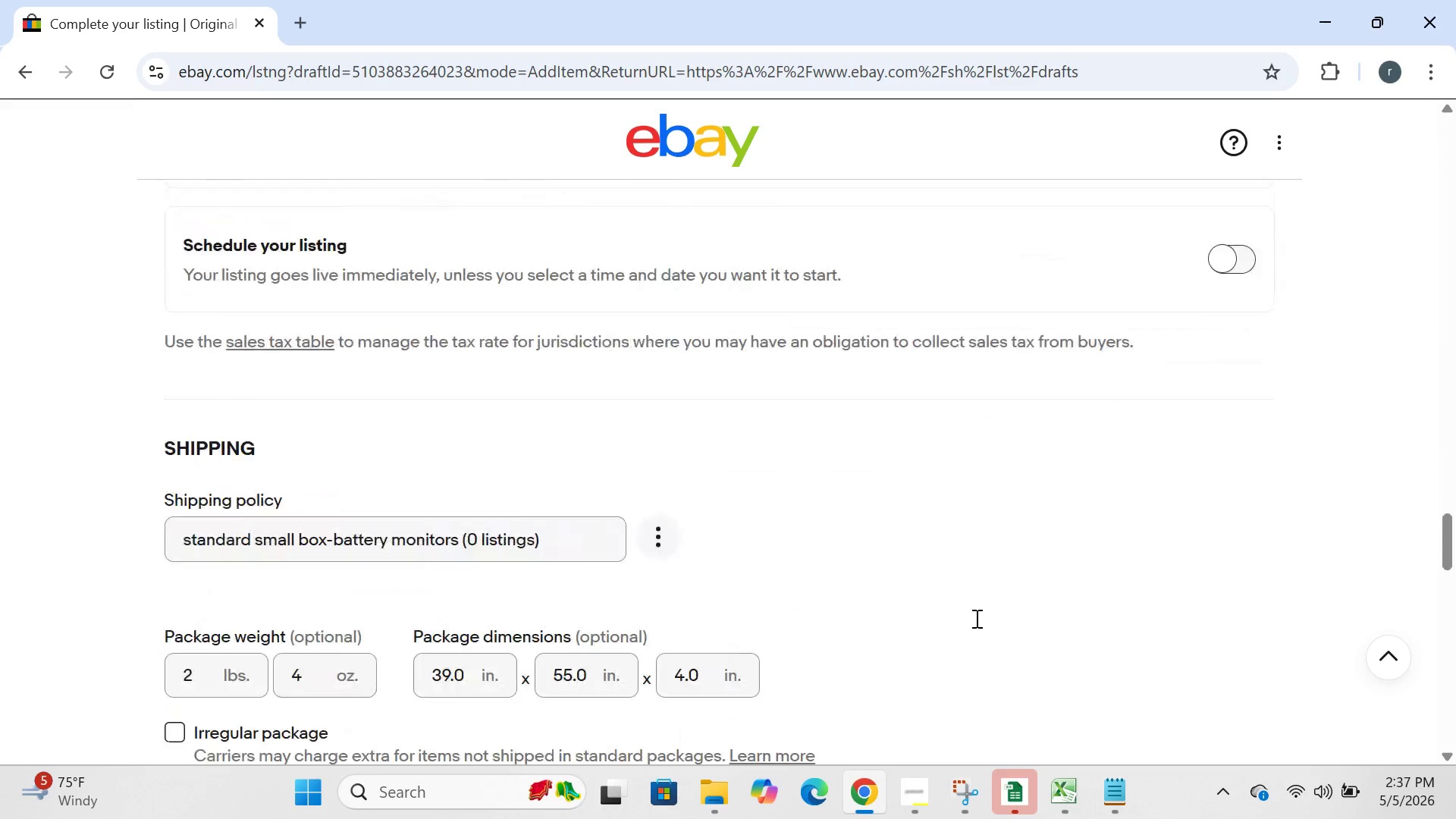 
wait(10.39)
 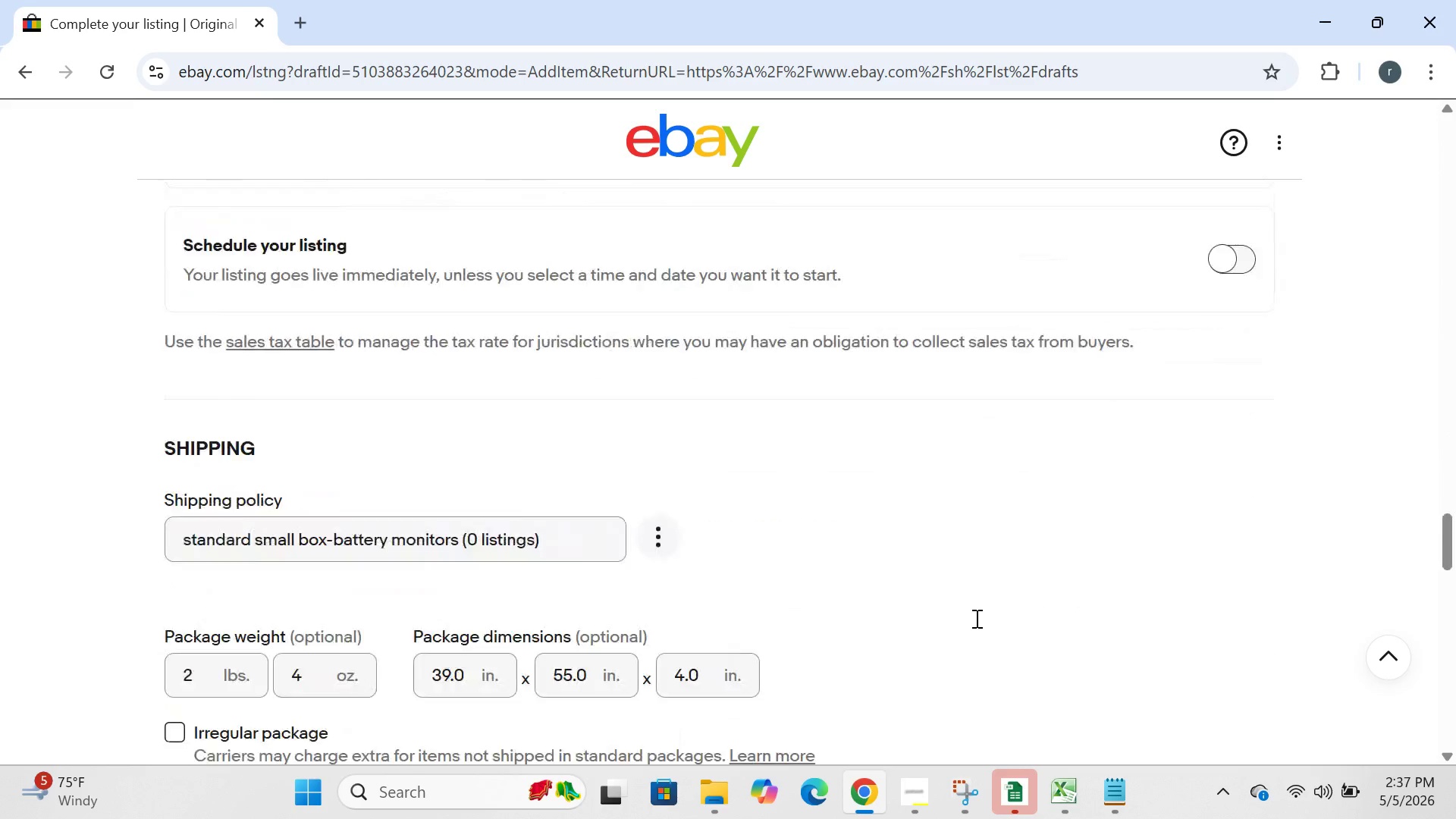 
left_click([791, 306])
 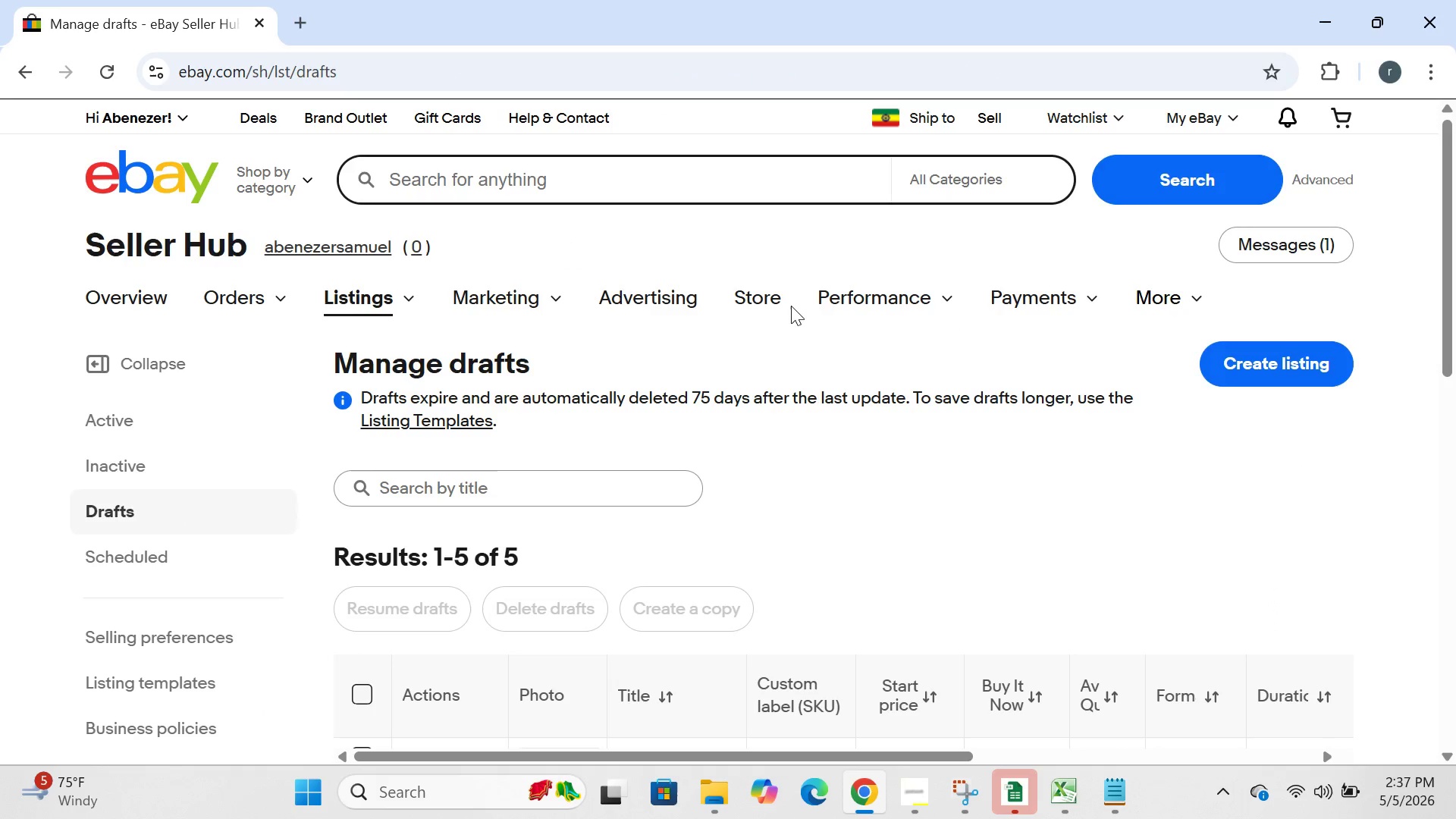 
wait(11.3)
 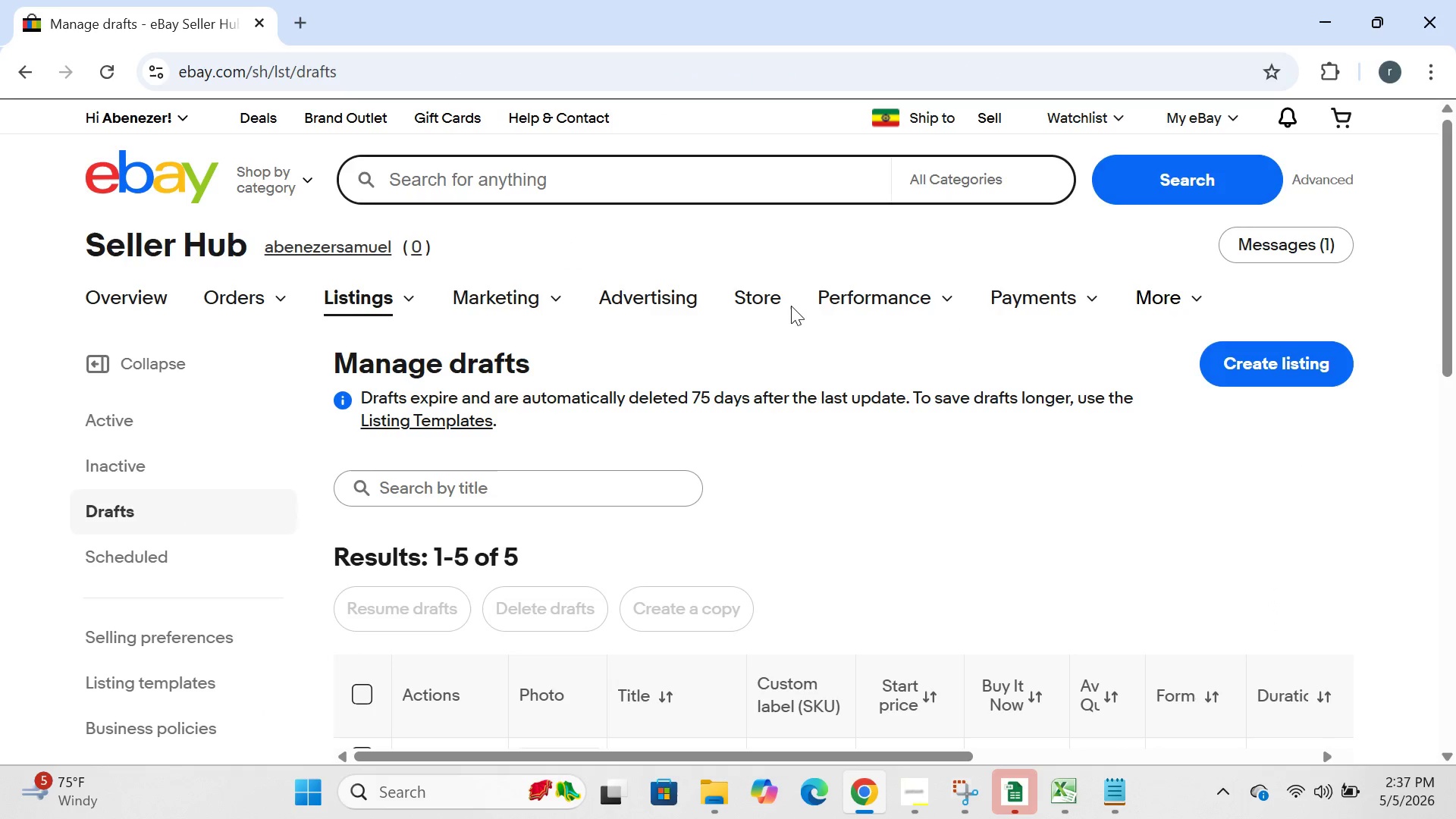 
mouse_move([579, 415])
 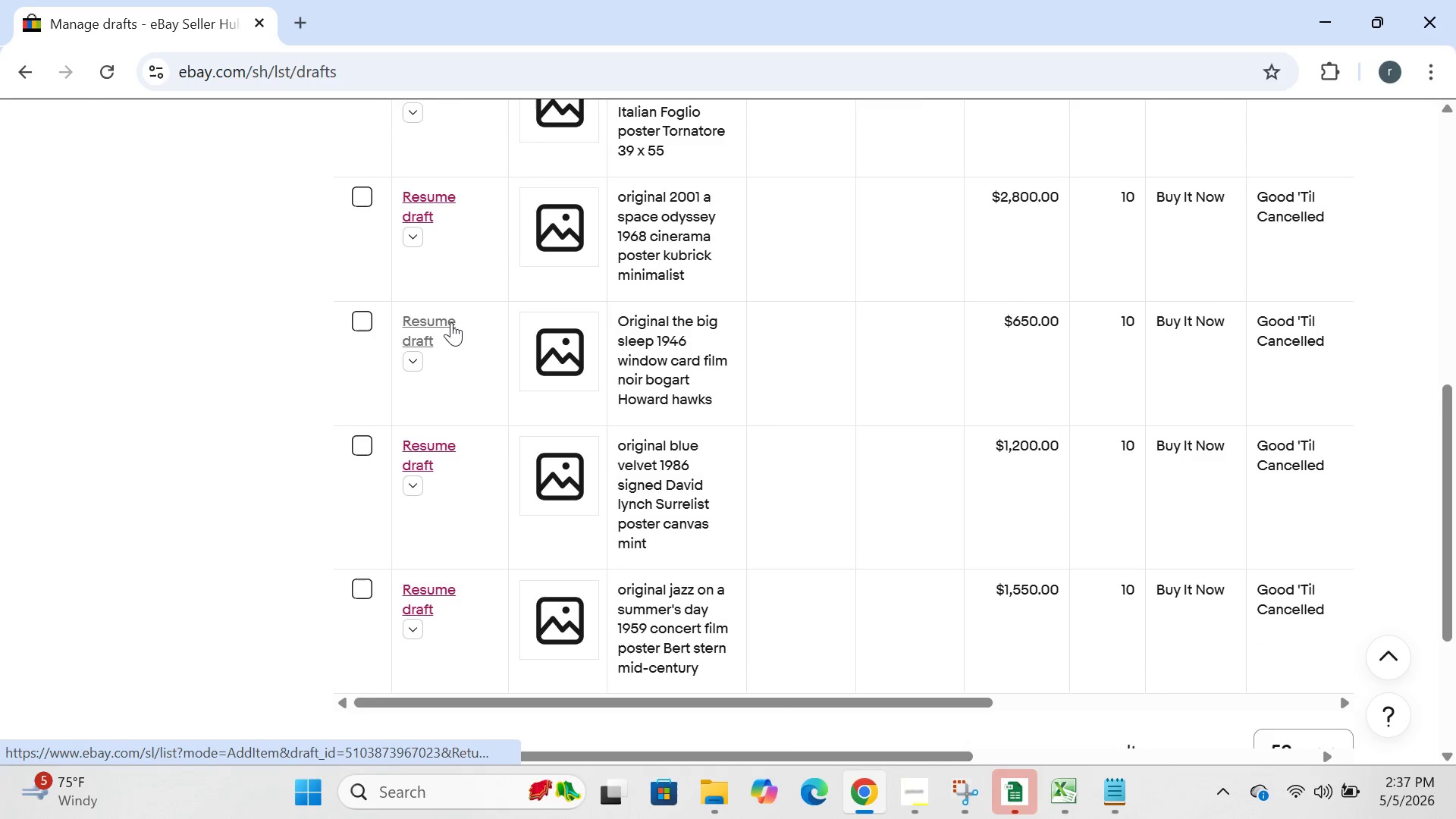 
left_click([451, 322])
 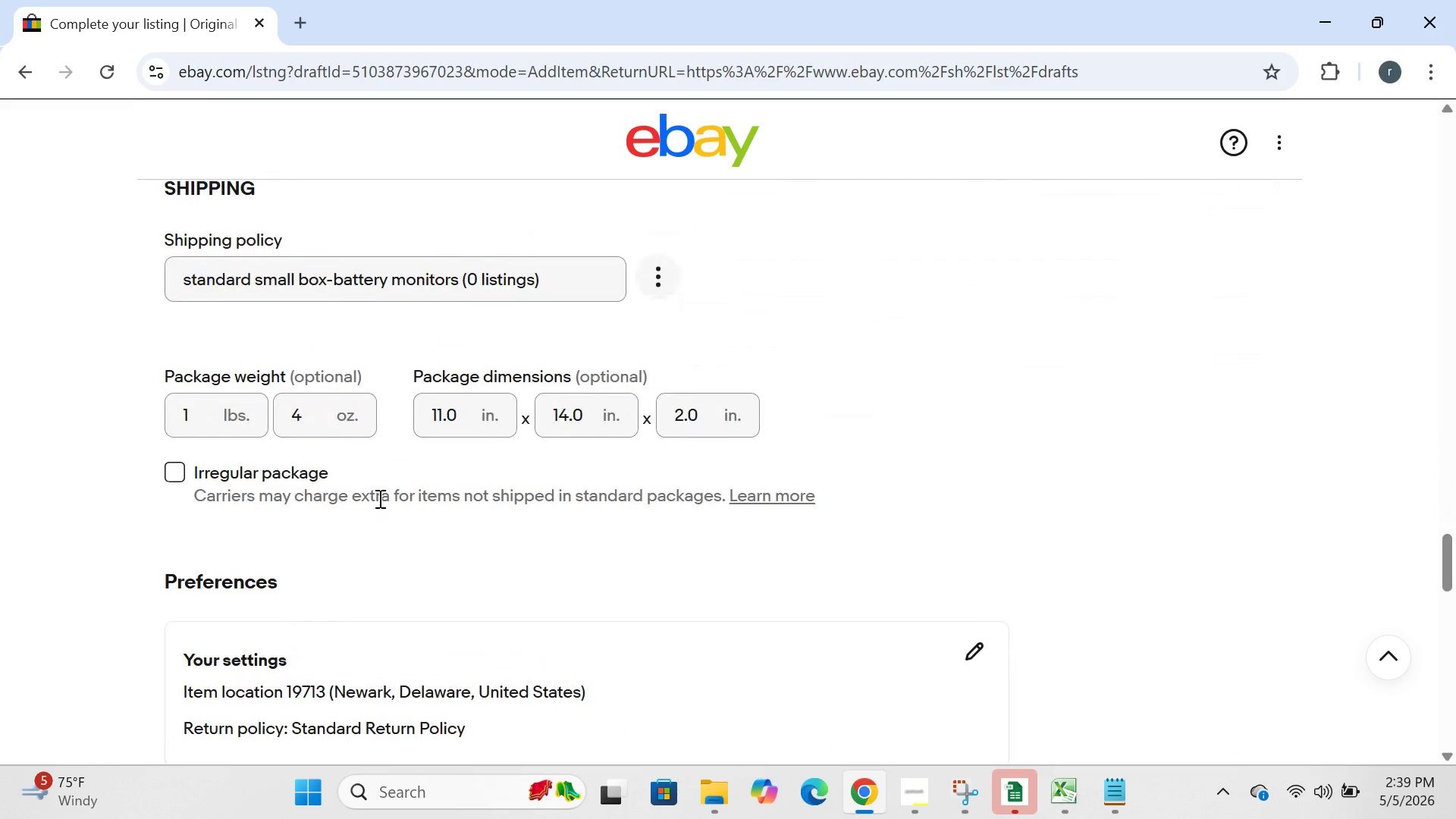 
wait(123.33)
 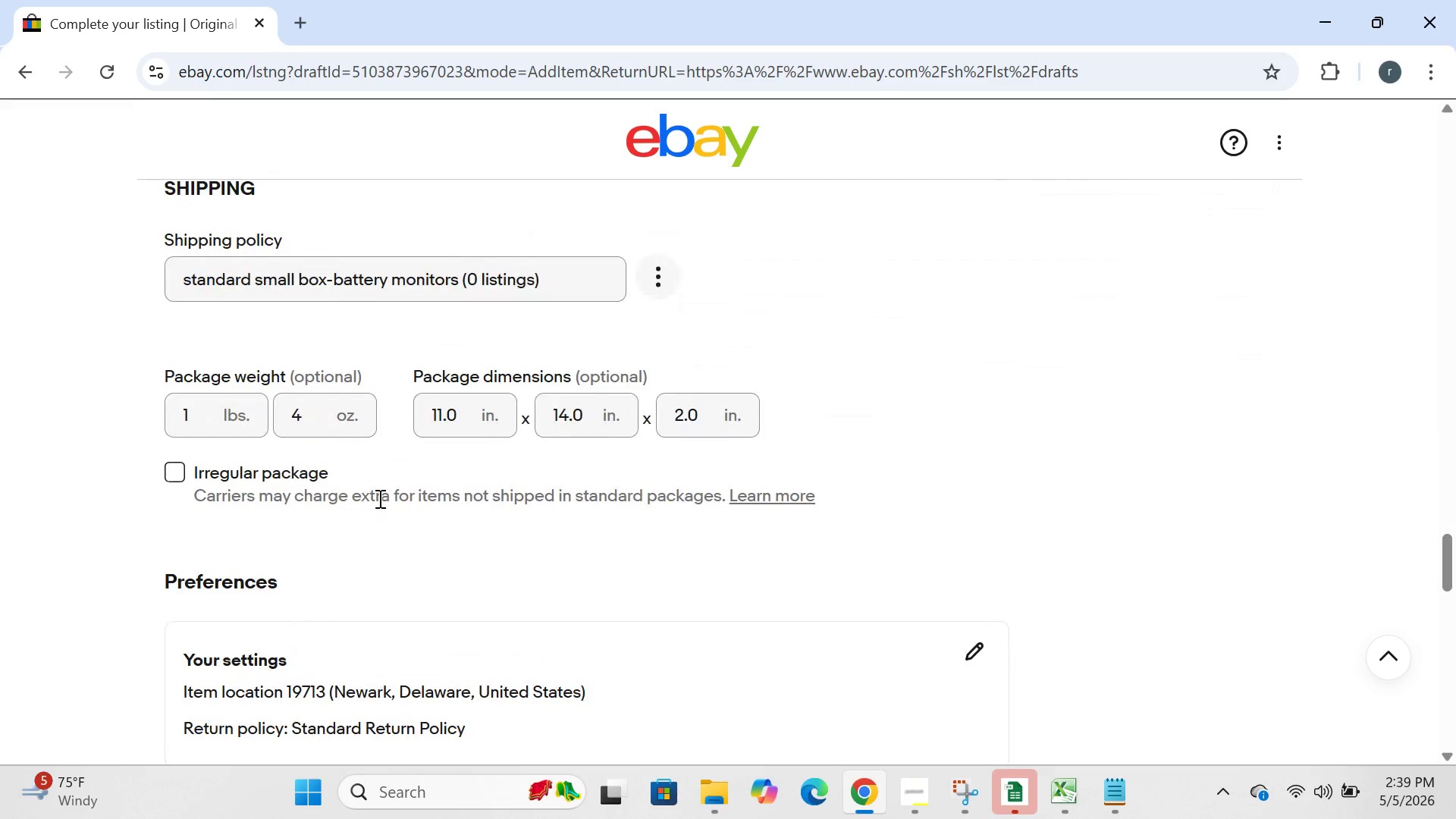 
left_click([709, 366])
 